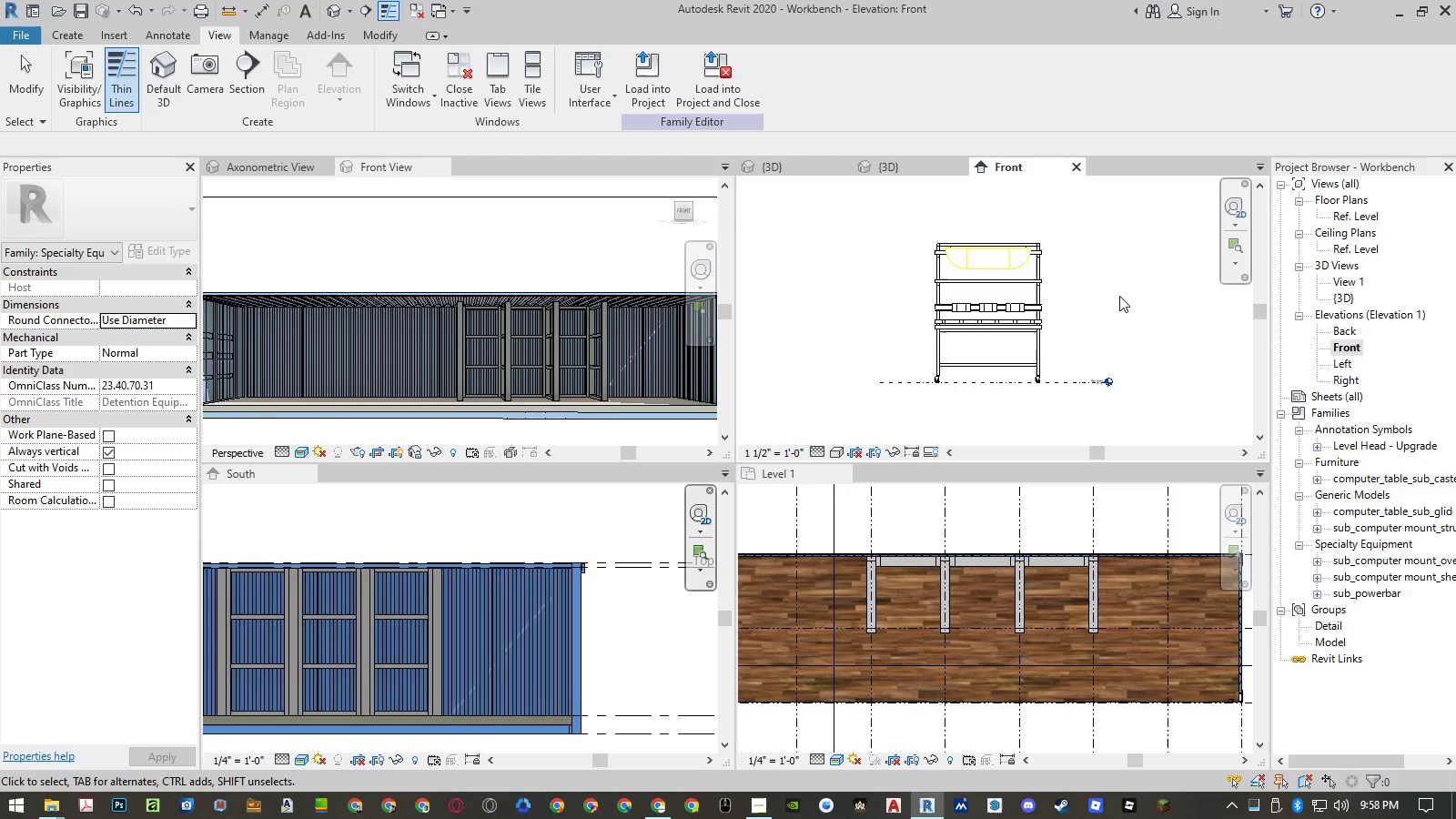 
left_click_drag(start_coordinate=[1119, 296], to_coordinate=[895, 398])
 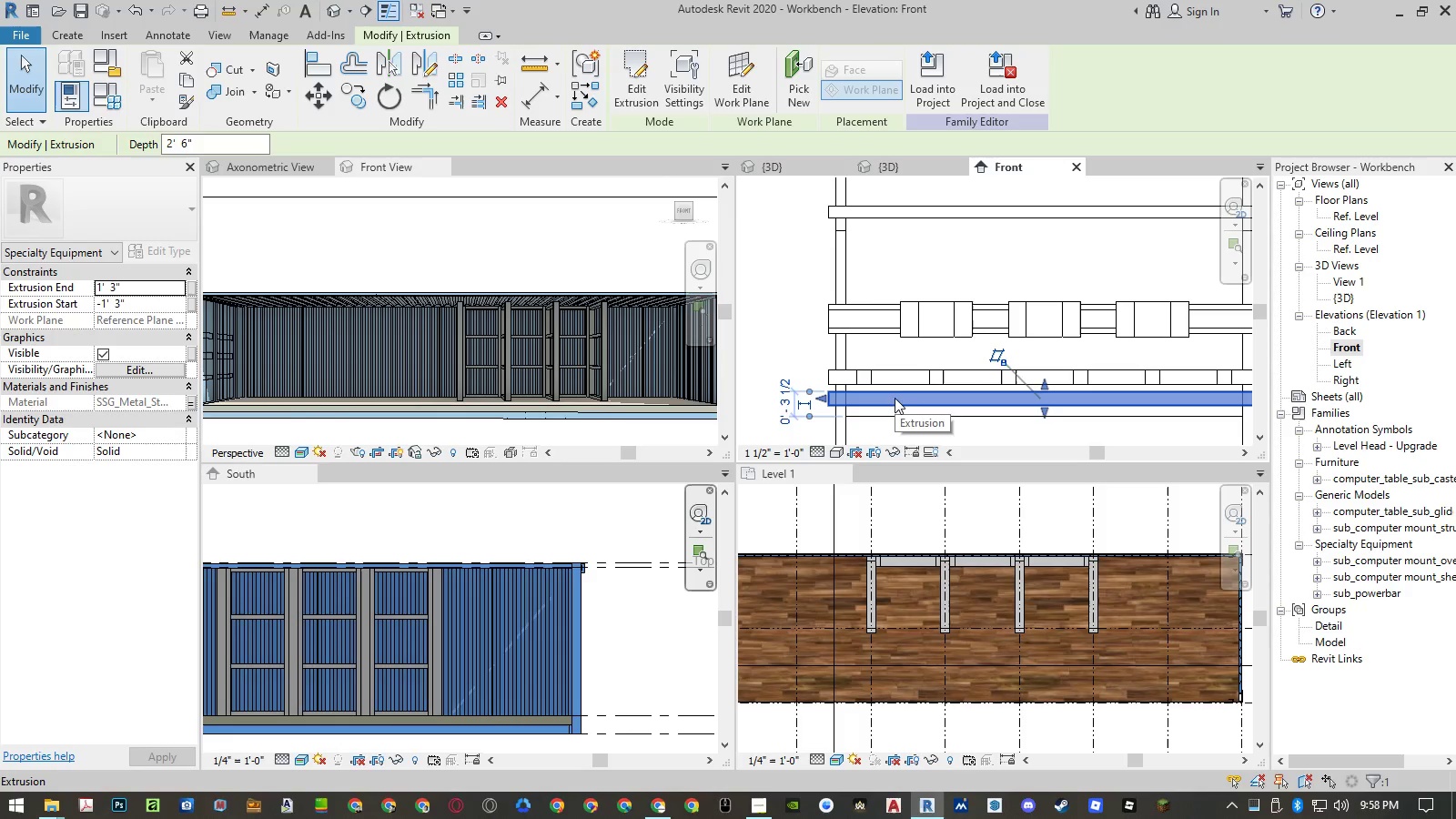 
scroll: coordinate [901, 348], scroll_direction: up, amount: 10.0
 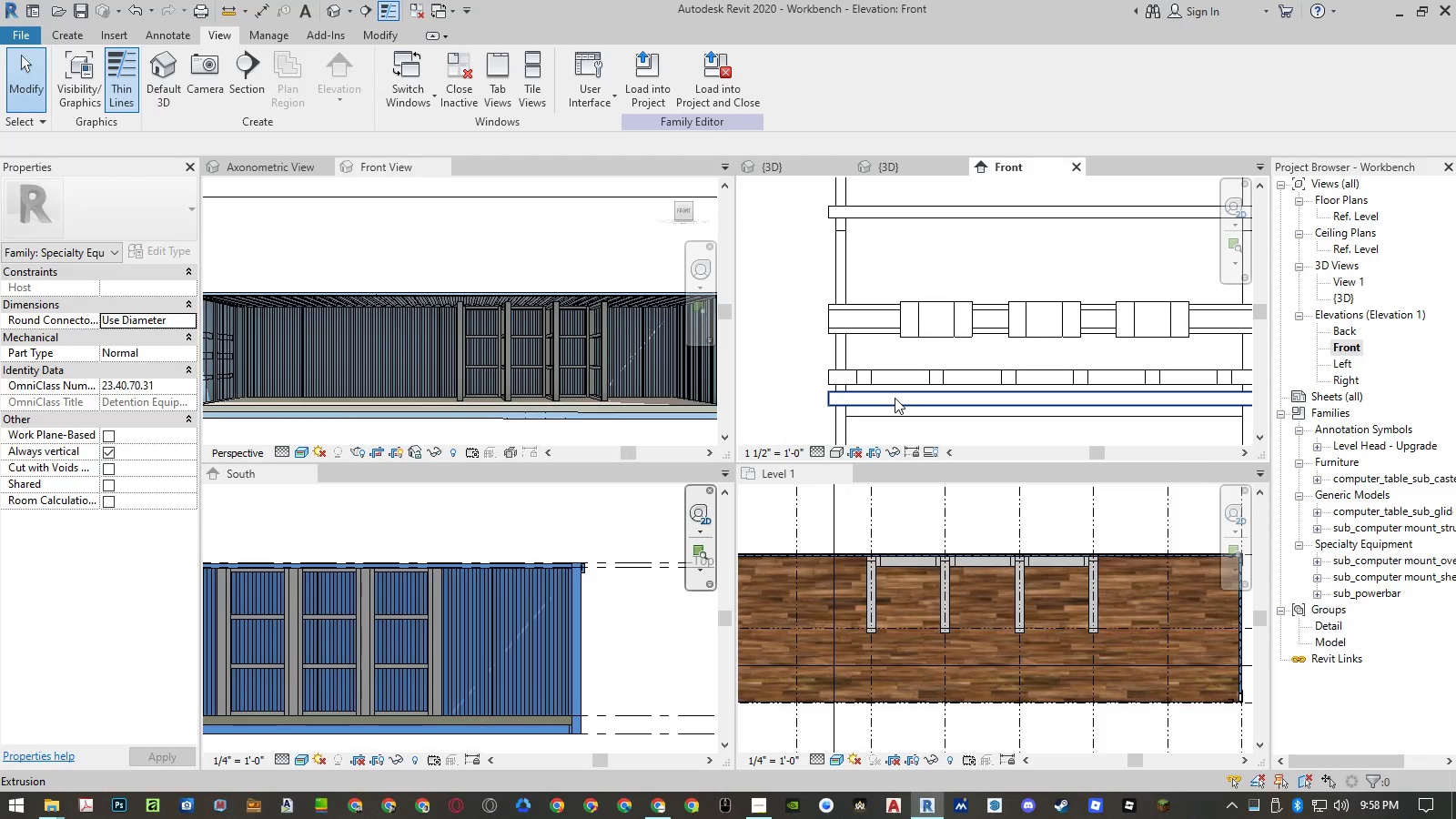 
left_click([895, 398])
 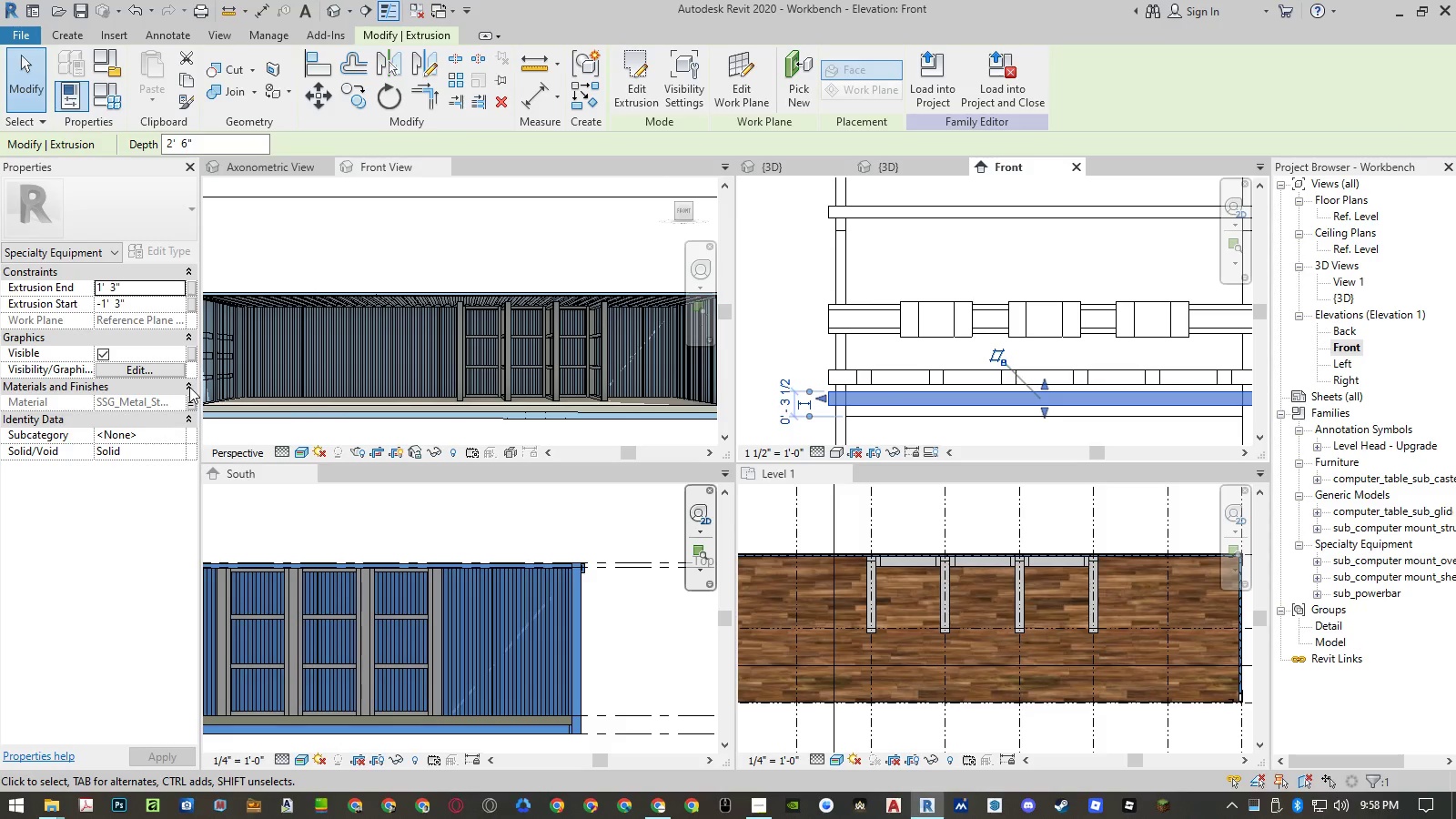 
left_click([192, 355])
 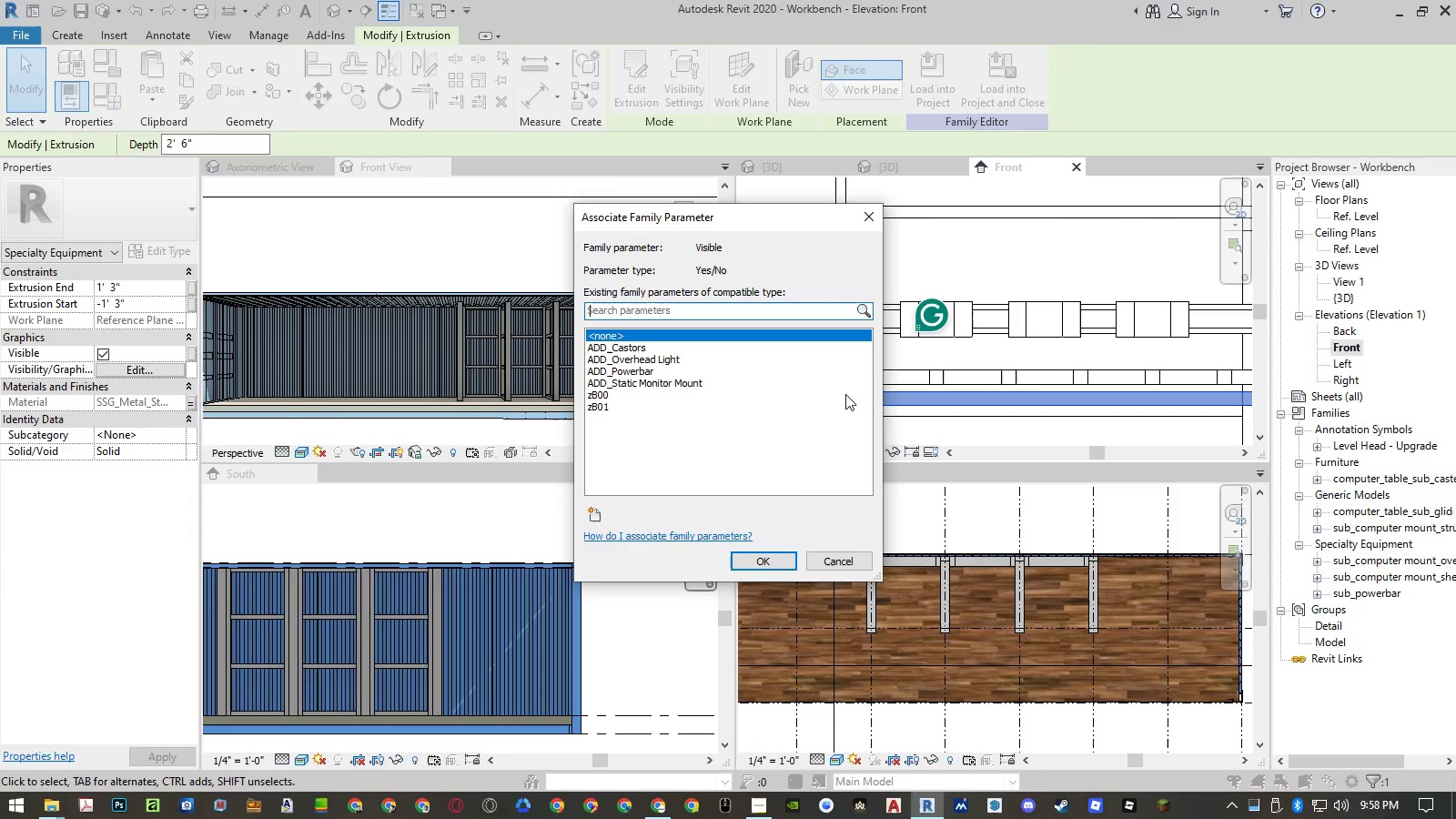 
left_click([842, 554])
 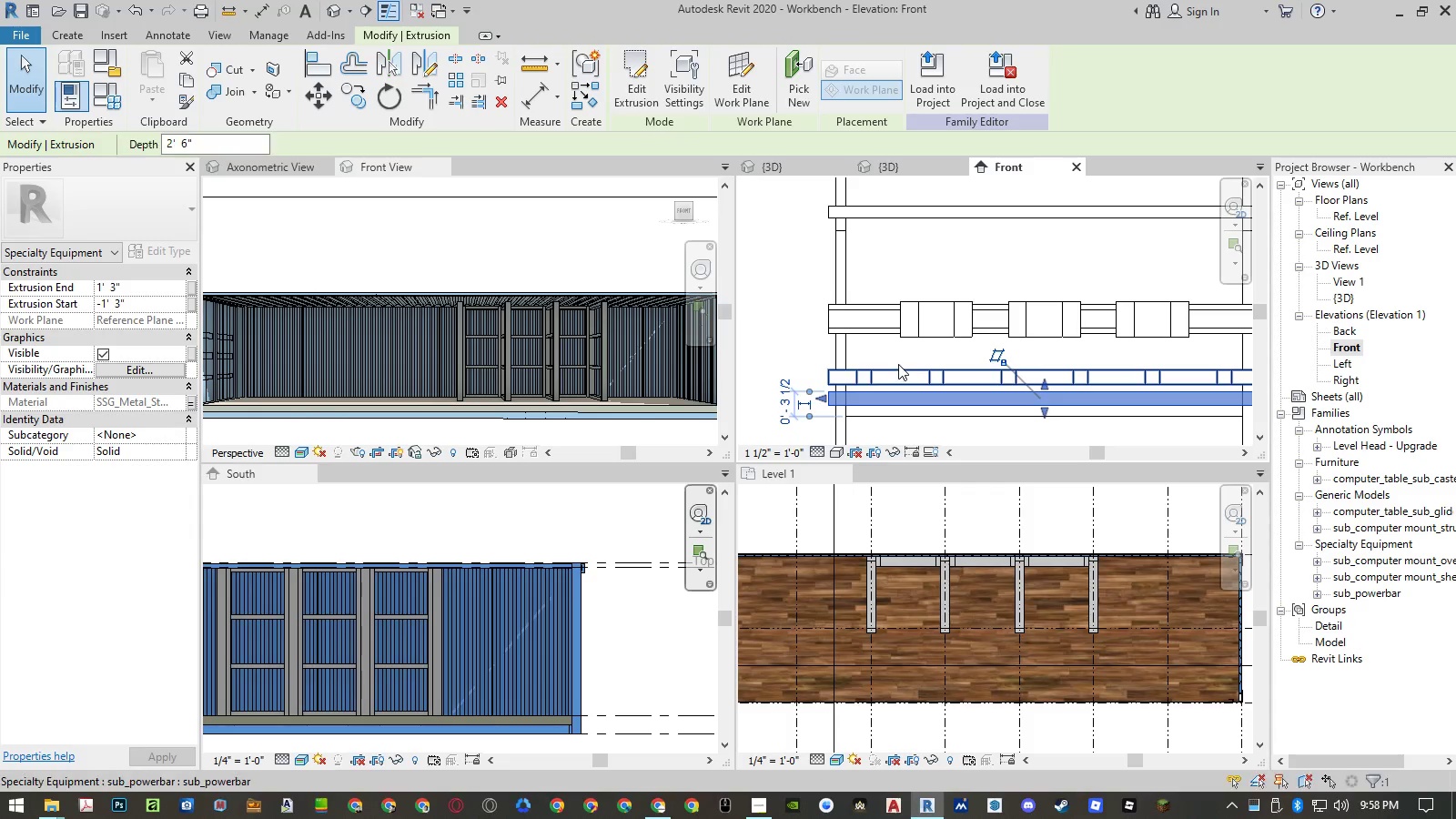 
left_click([896, 371])
 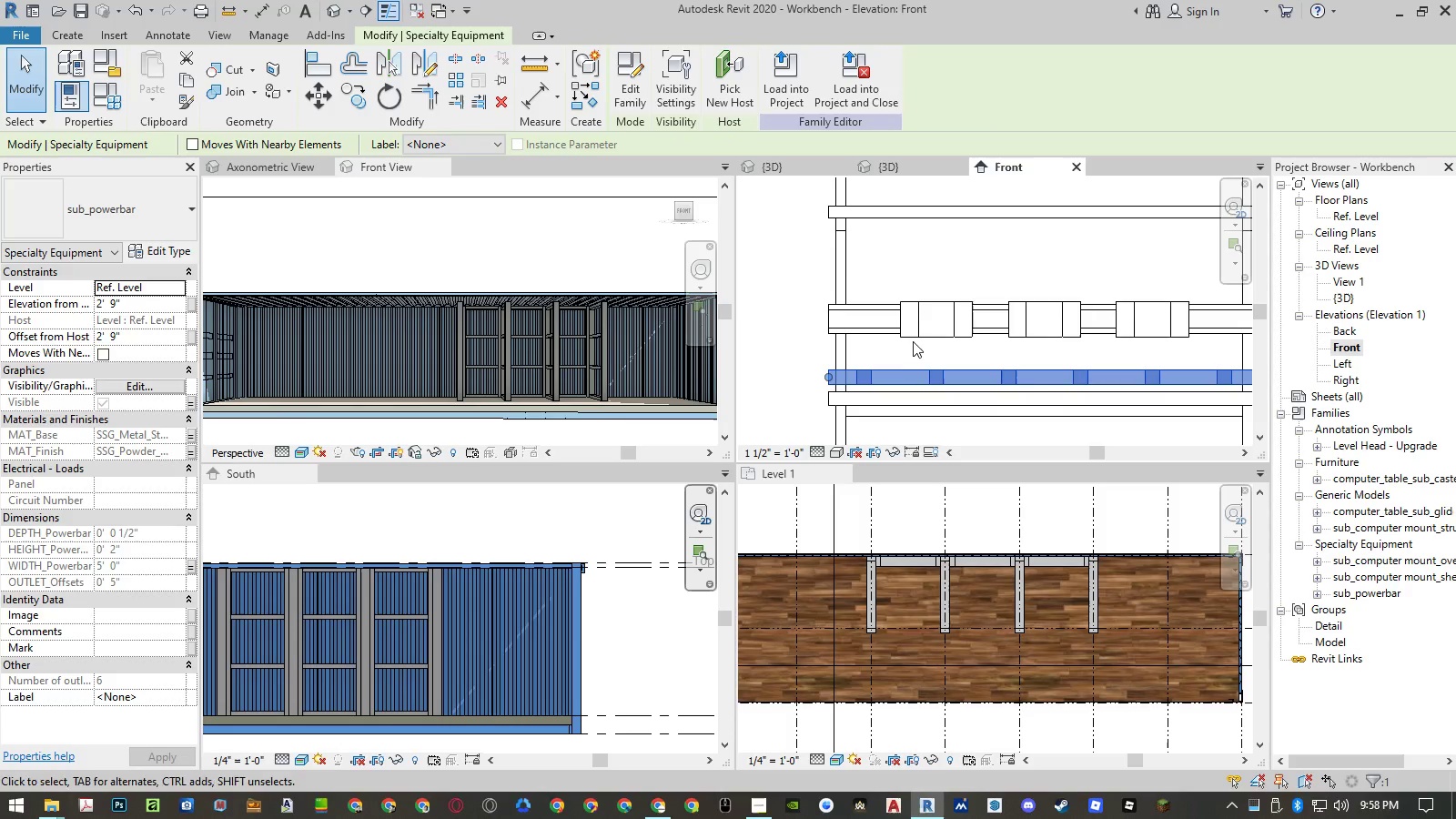 
left_click([785, 267])
 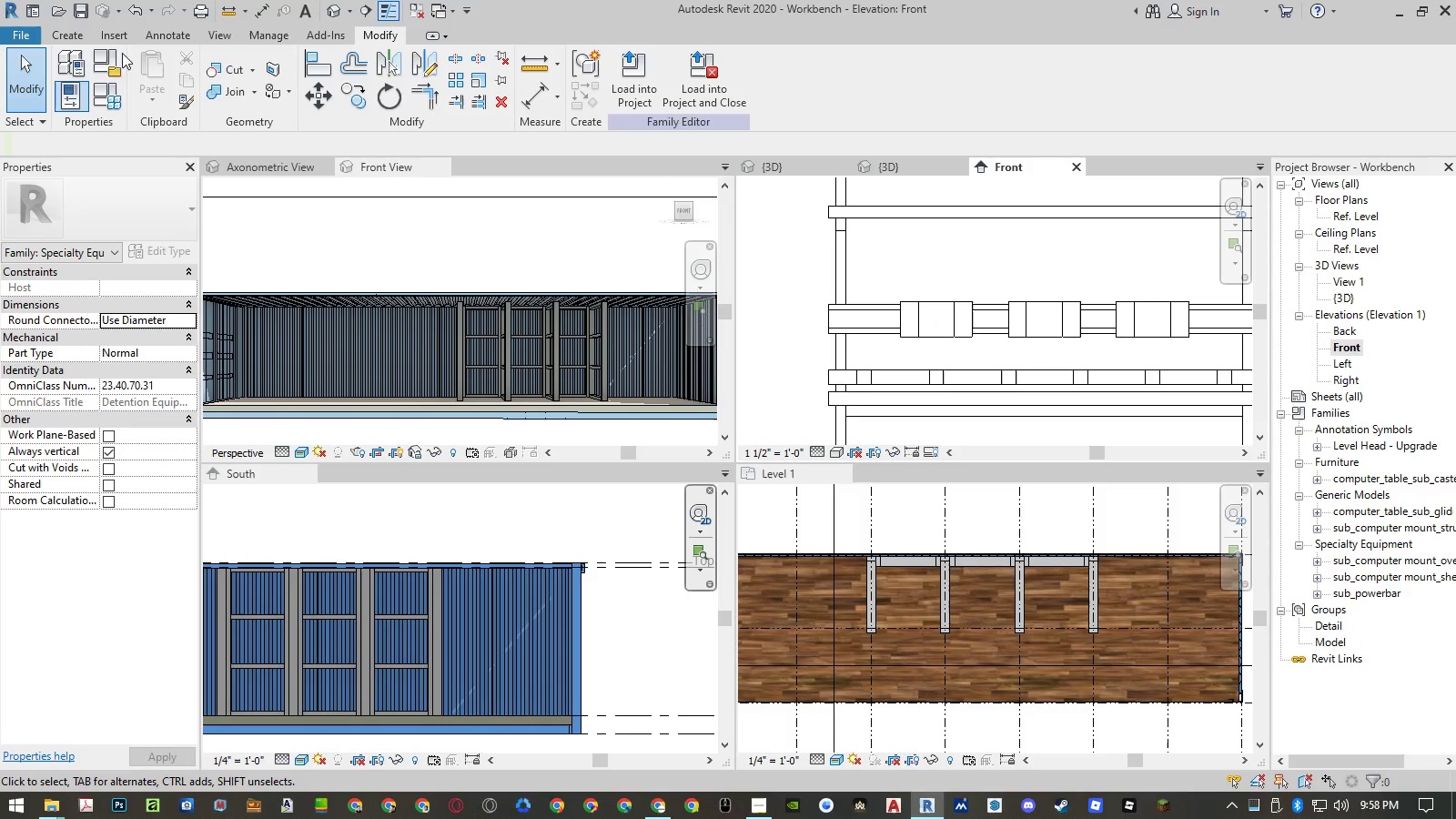 
left_click([69, 32])
 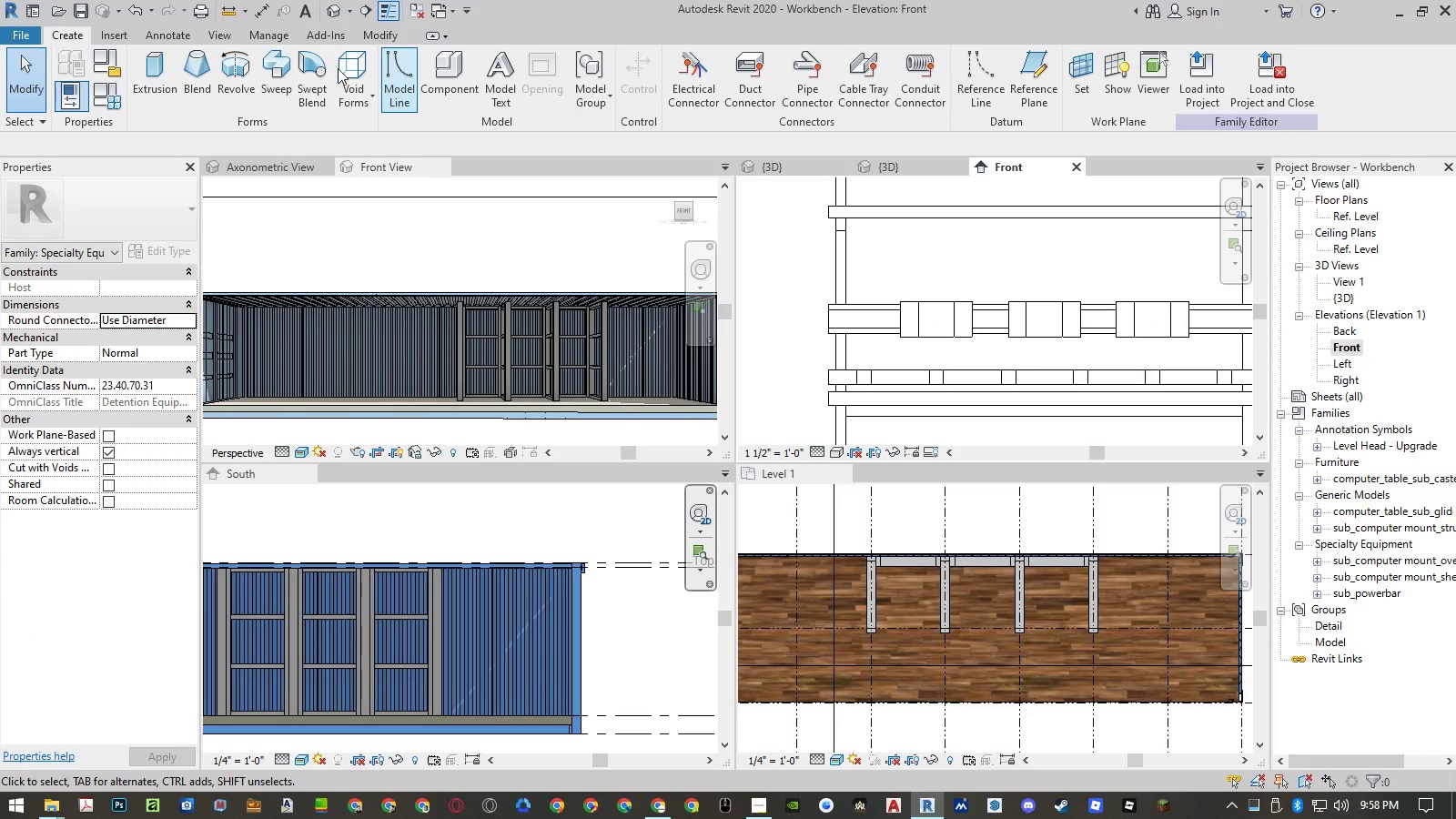 
left_click([149, 78])
 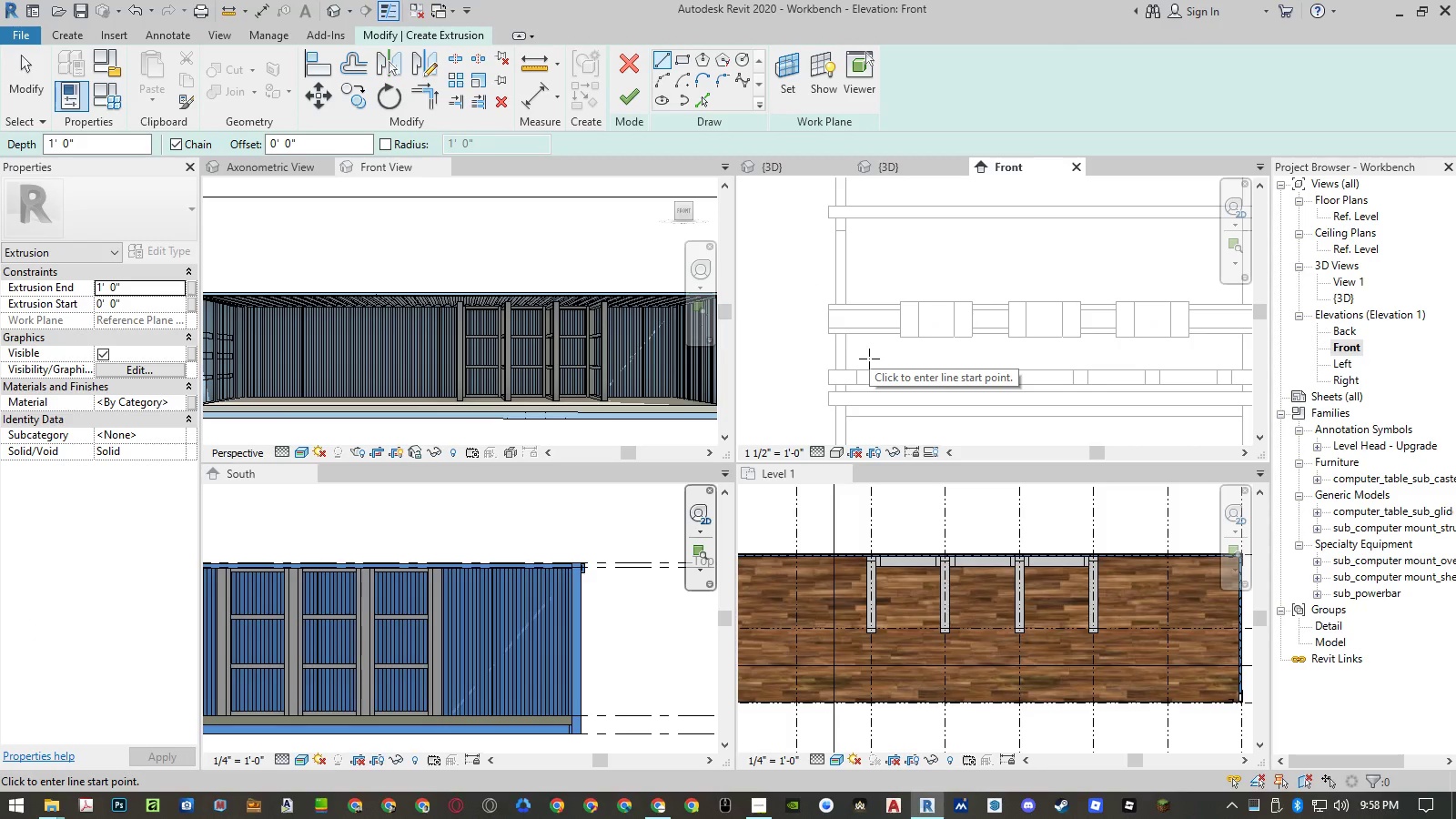 
scroll: coordinate [877, 358], scroll_direction: up, amount: 4.0
 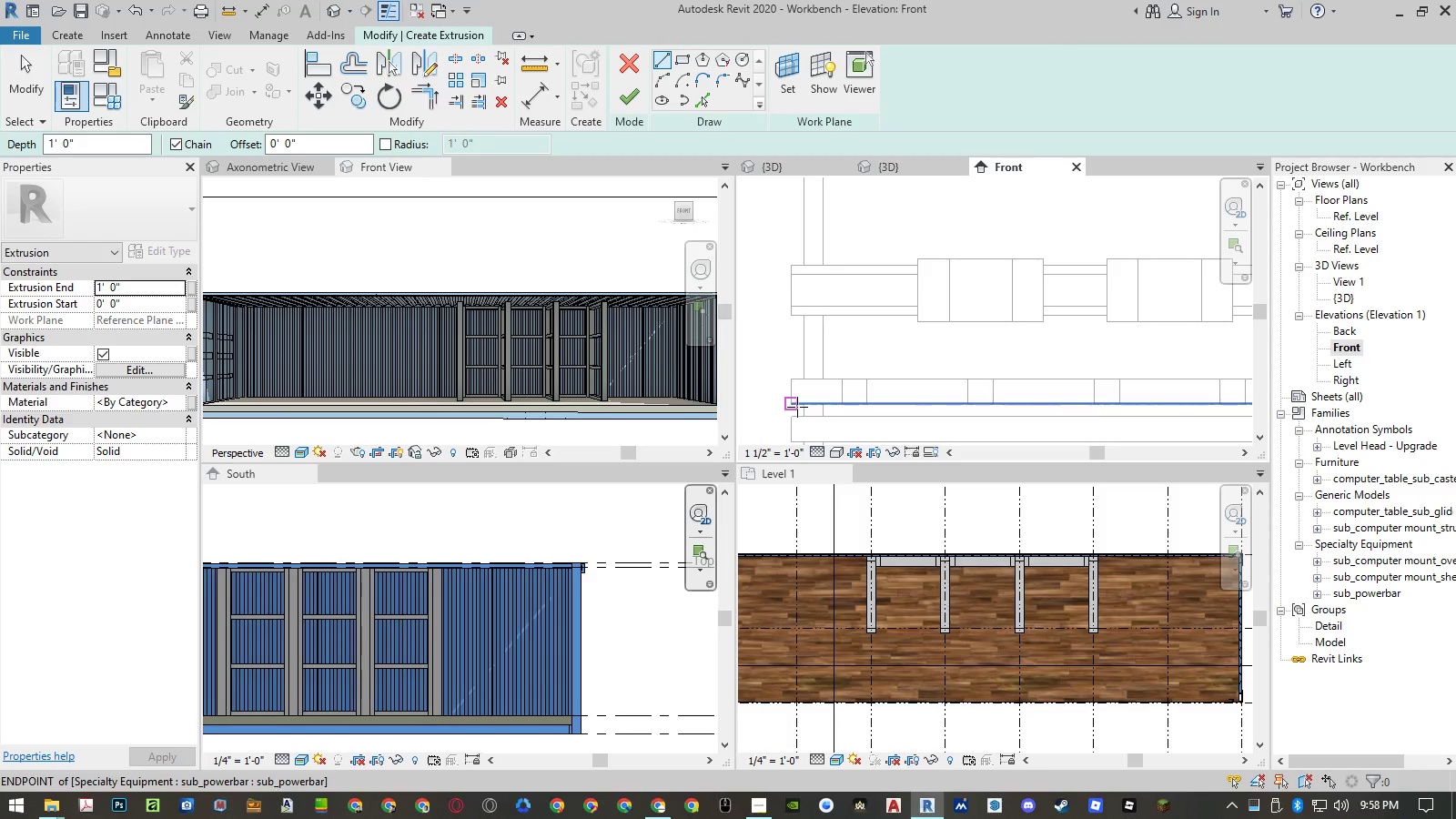 
left_click([796, 407])
 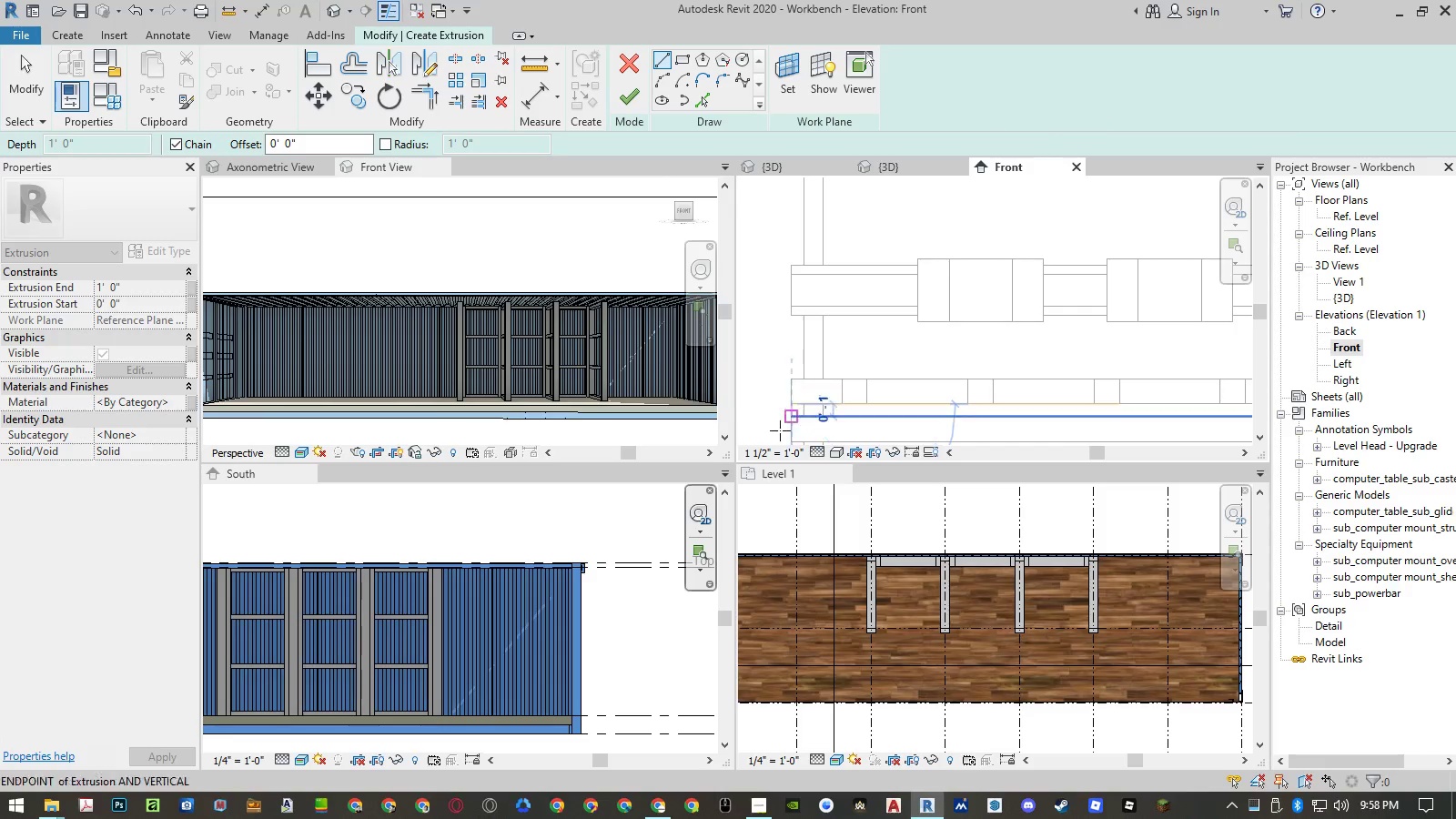 
scroll: coordinate [779, 431], scroll_direction: down, amount: 5.0
 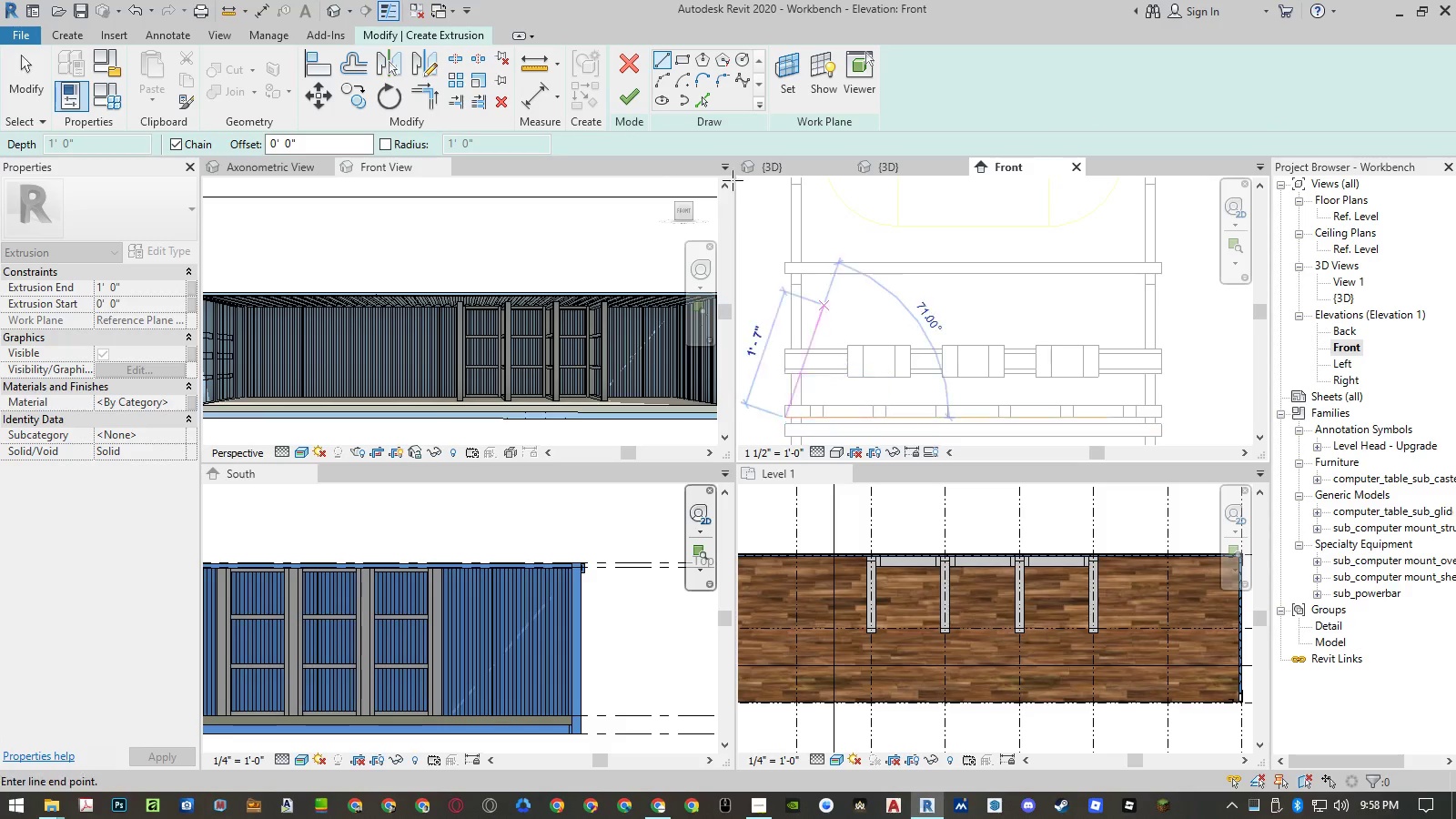 
left_click([687, 57])
 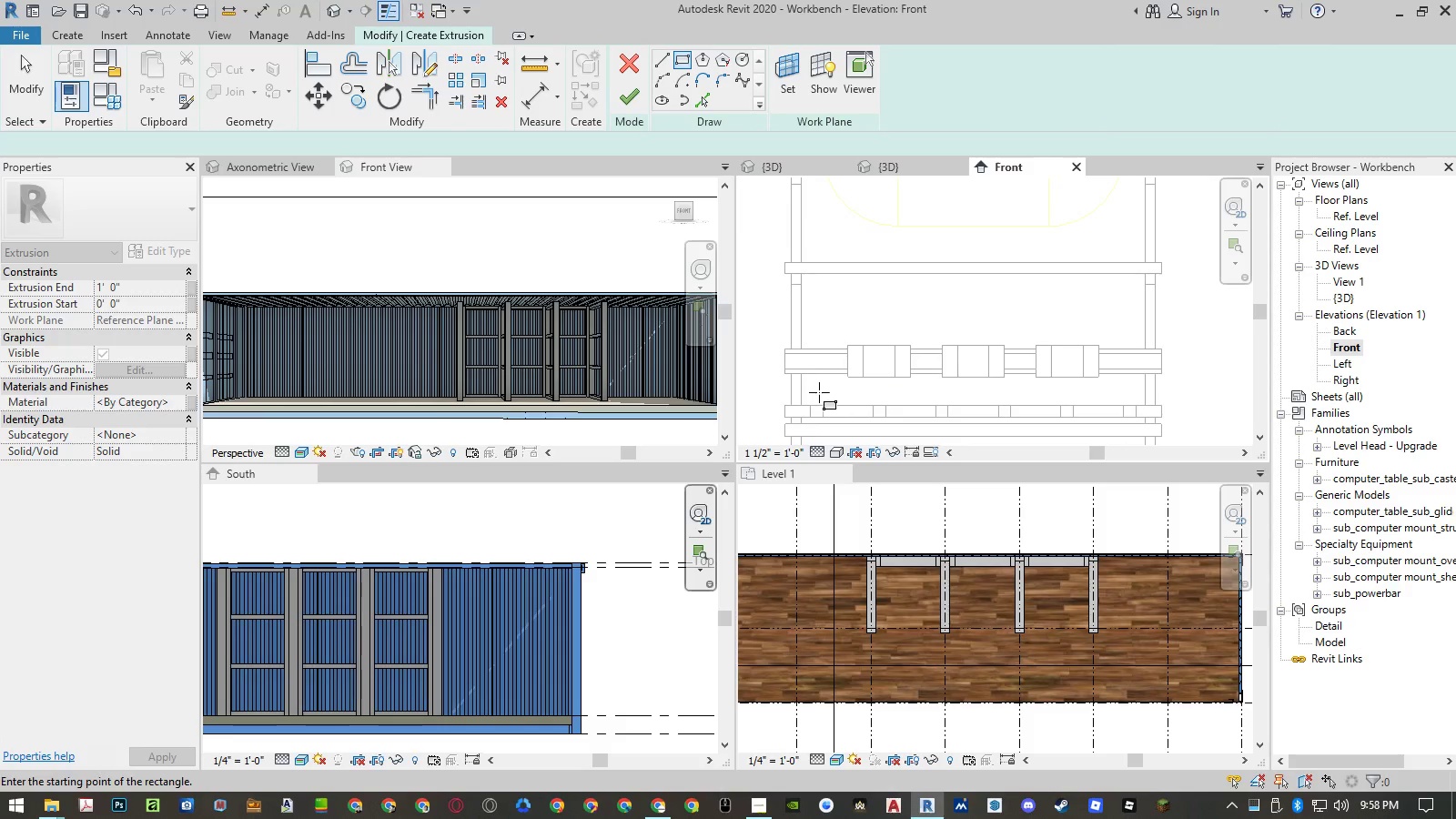 
scroll: coordinate [786, 422], scroll_direction: up, amount: 3.0
 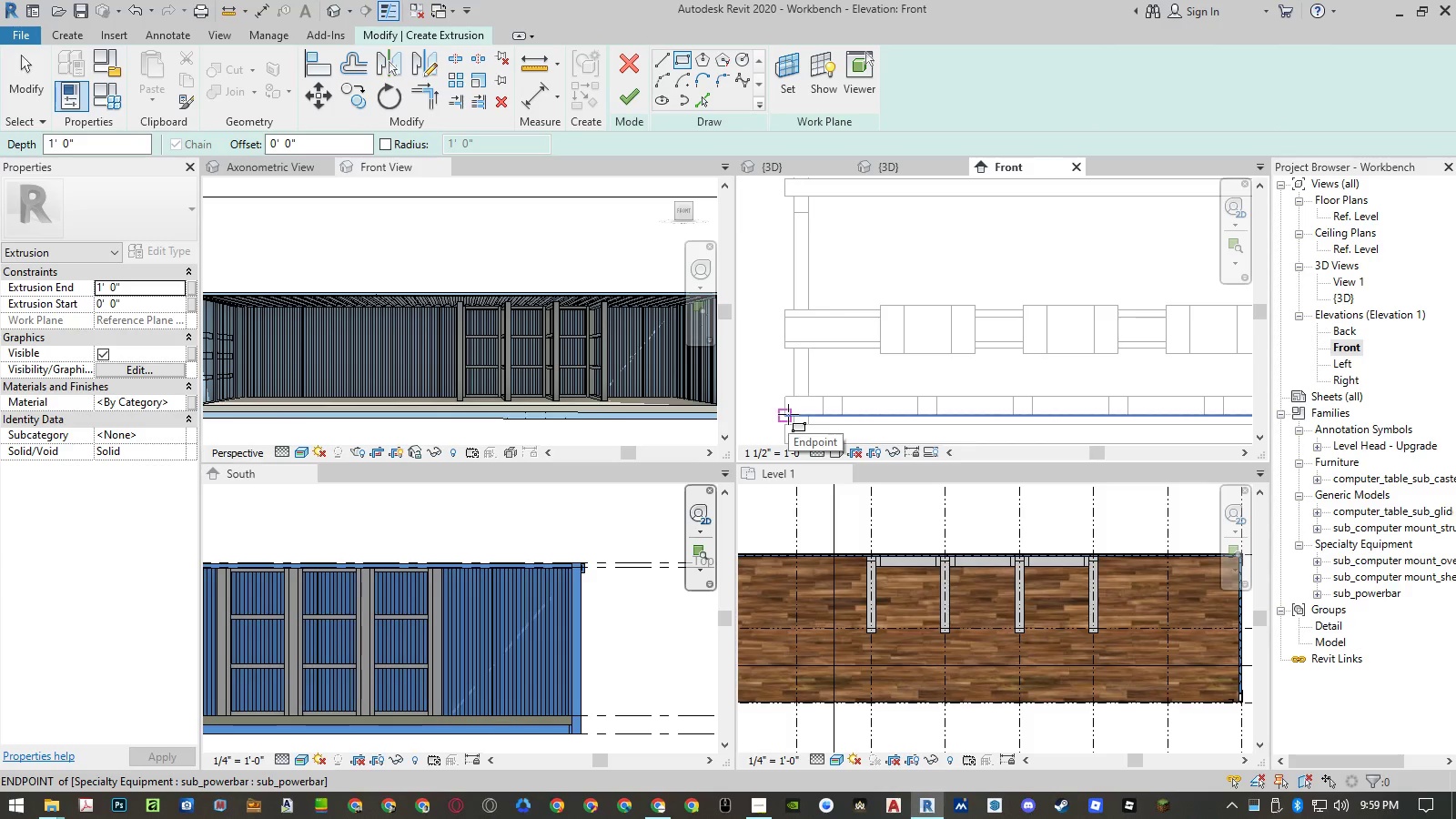 
left_click([788, 414])
 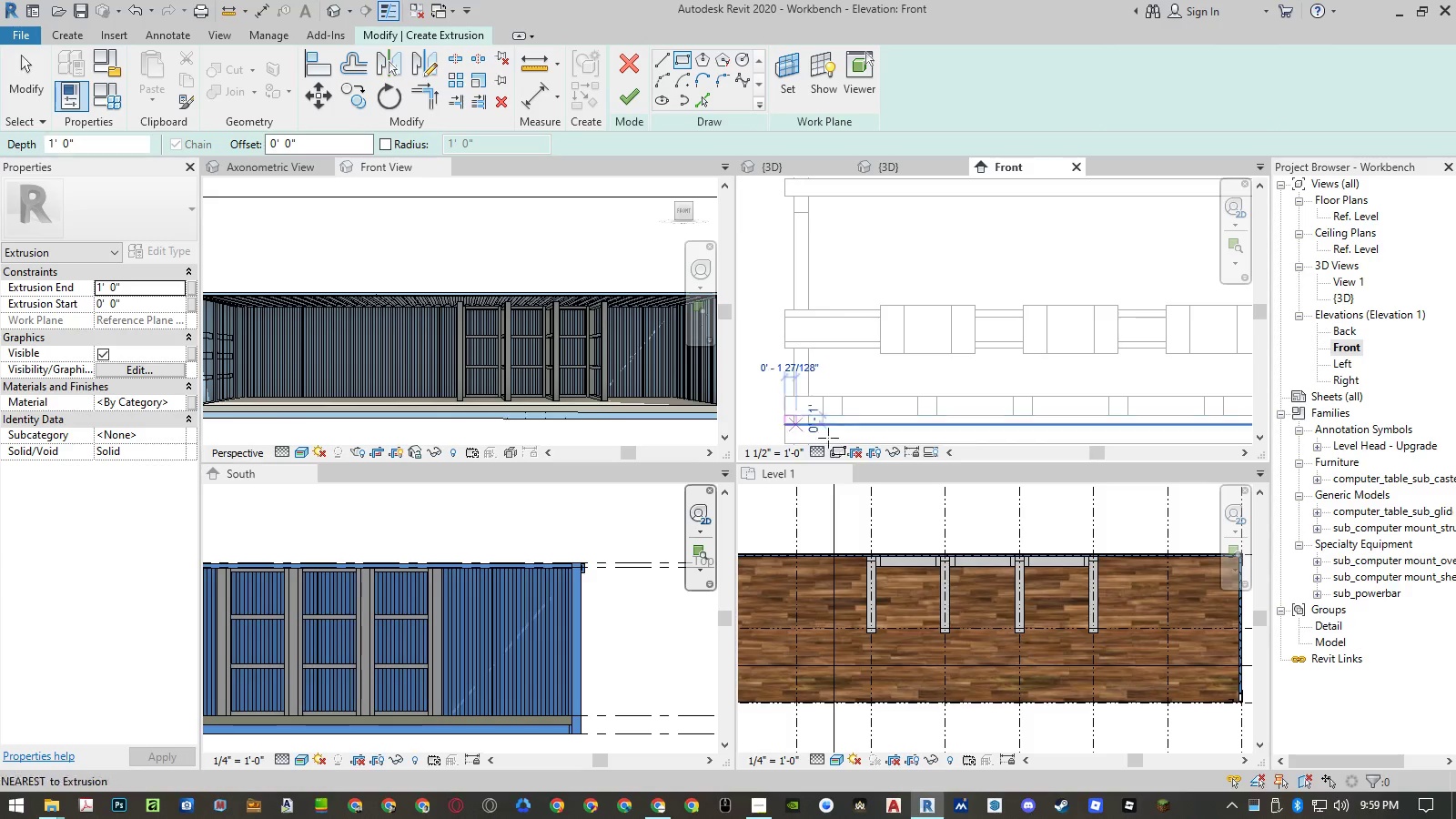 
scroll: coordinate [850, 441], scroll_direction: down, amount: 7.0
 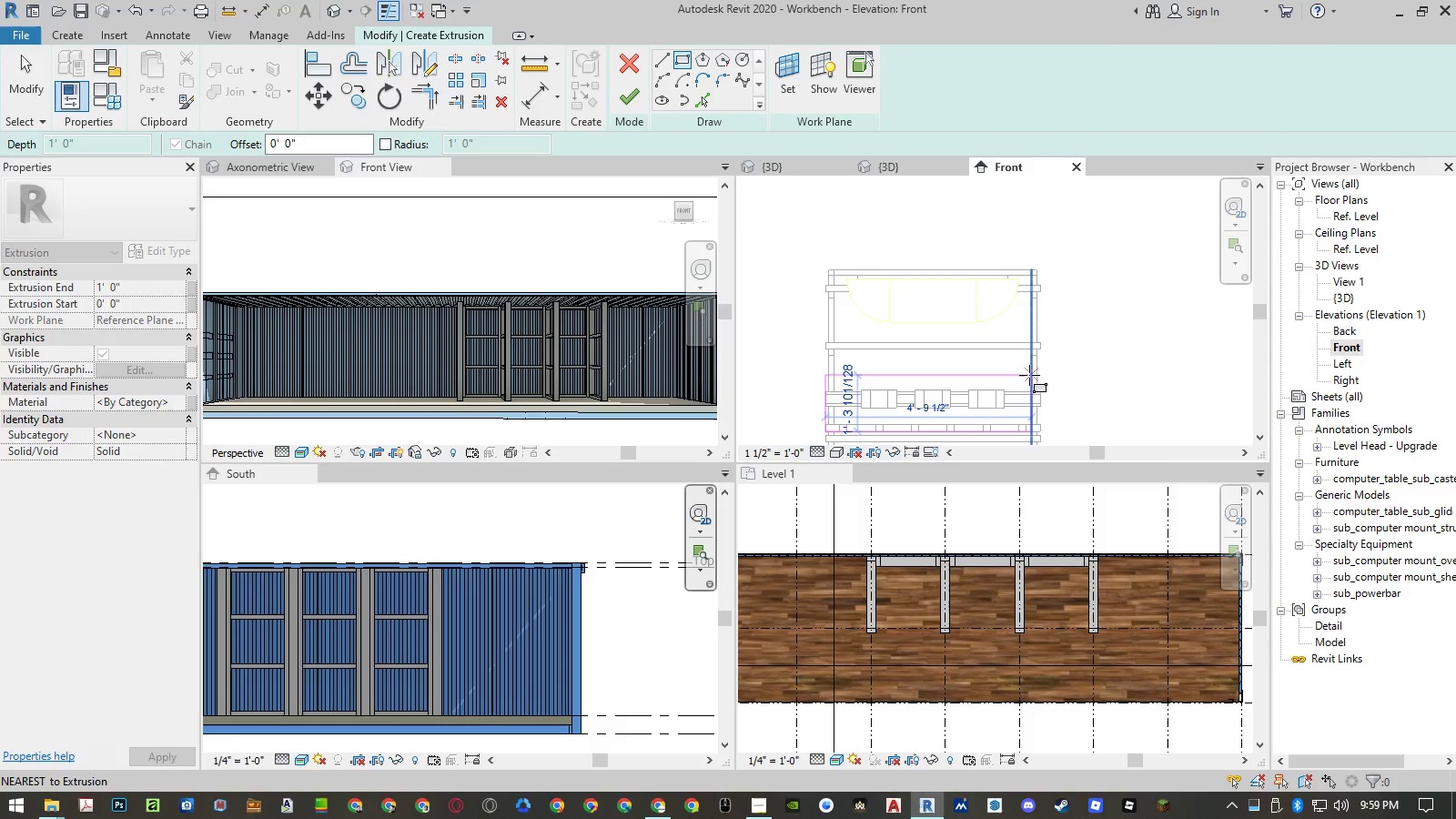 
scroll: coordinate [1053, 346], scroll_direction: up, amount: 6.0
 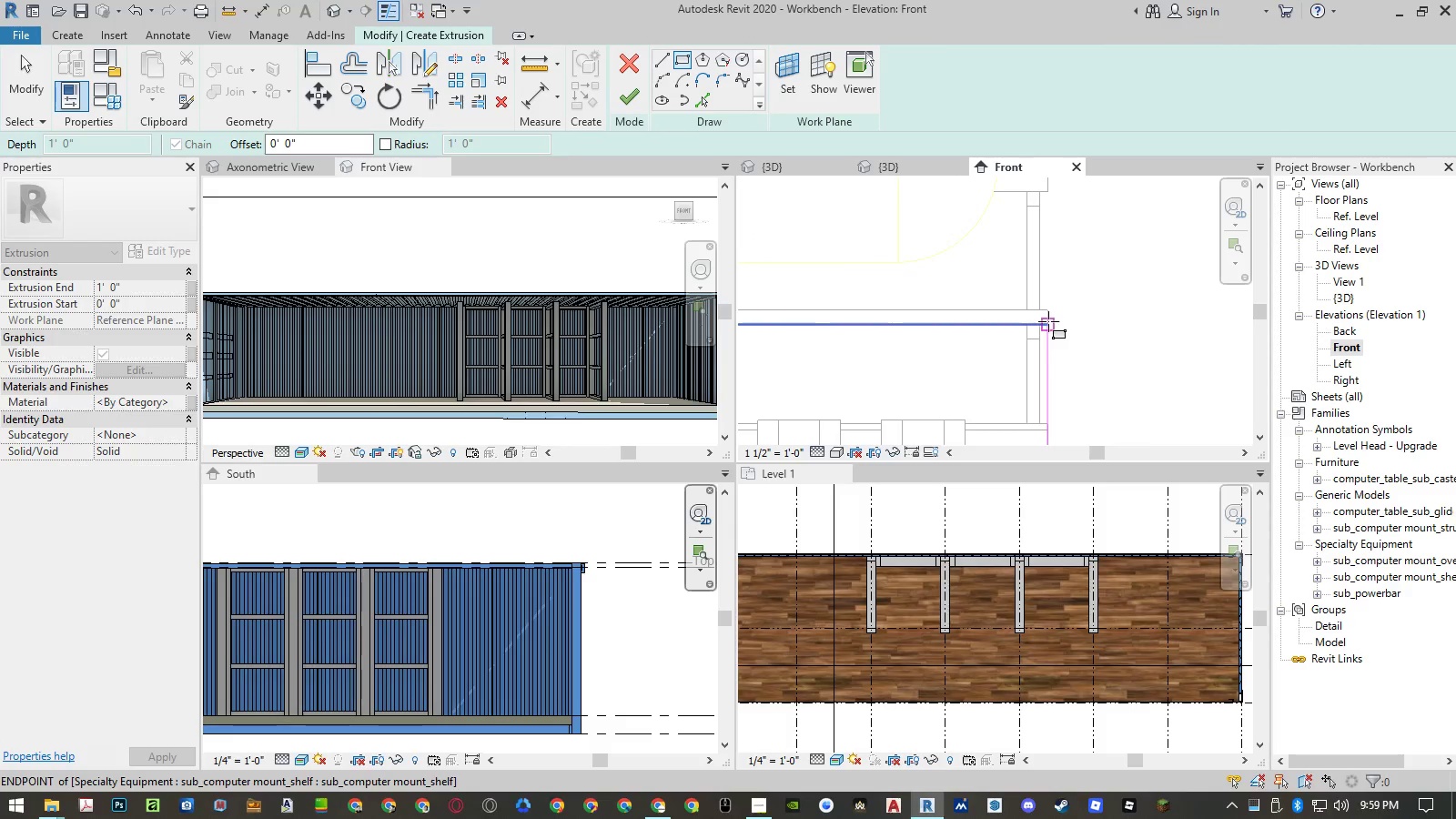 
left_click([1048, 322])
 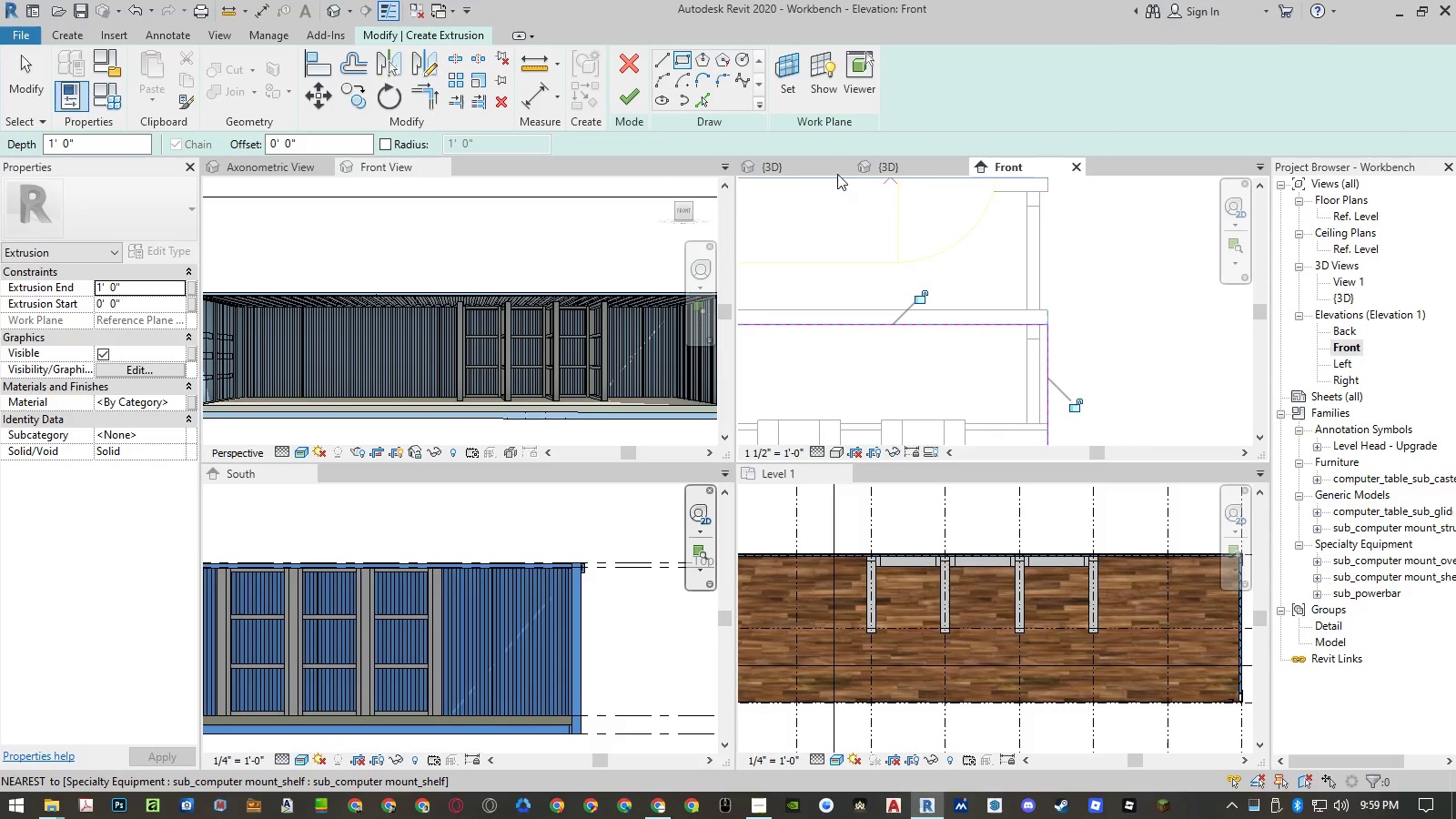 
left_click([637, 105])
 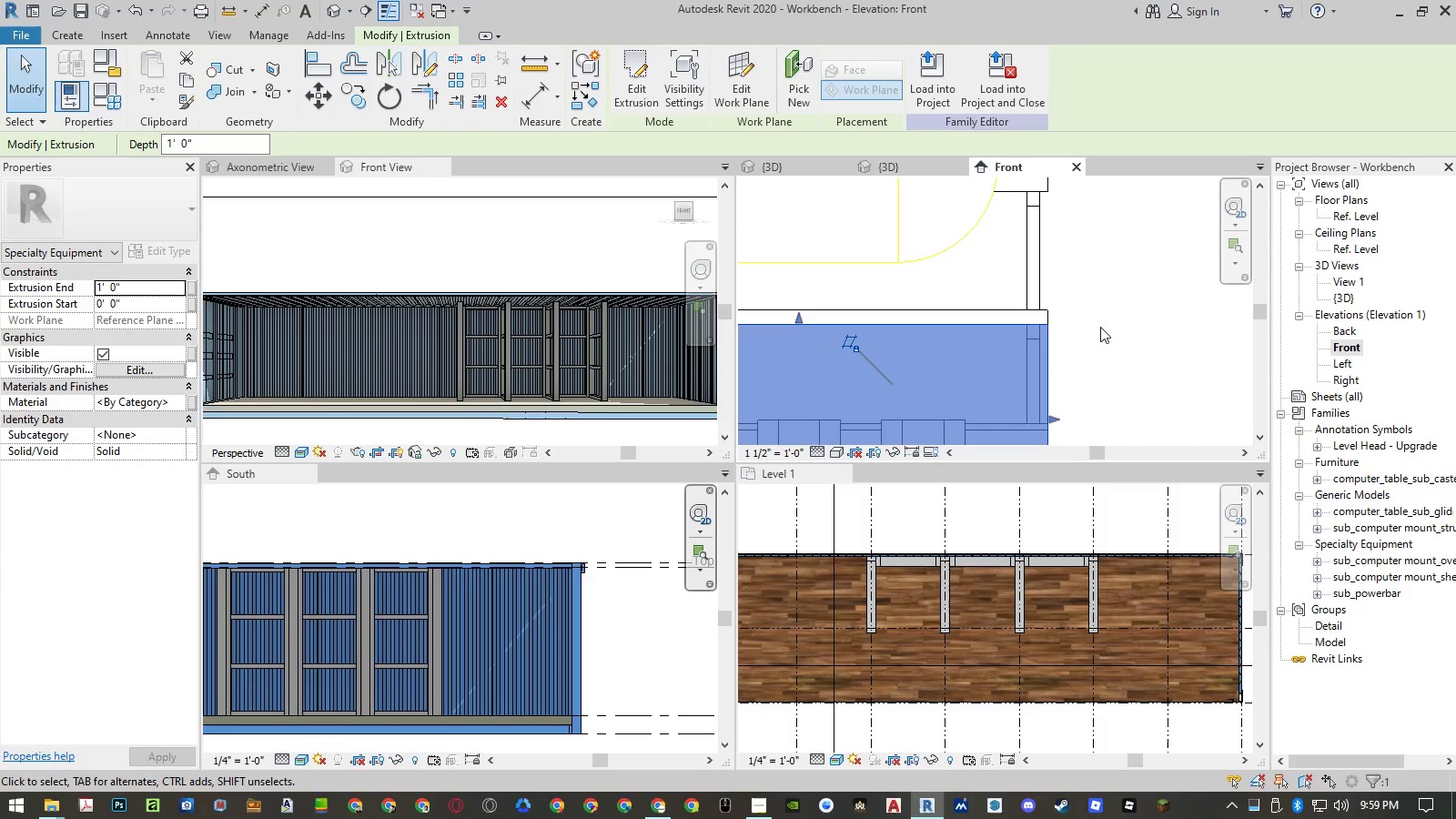 
key(Escape)
 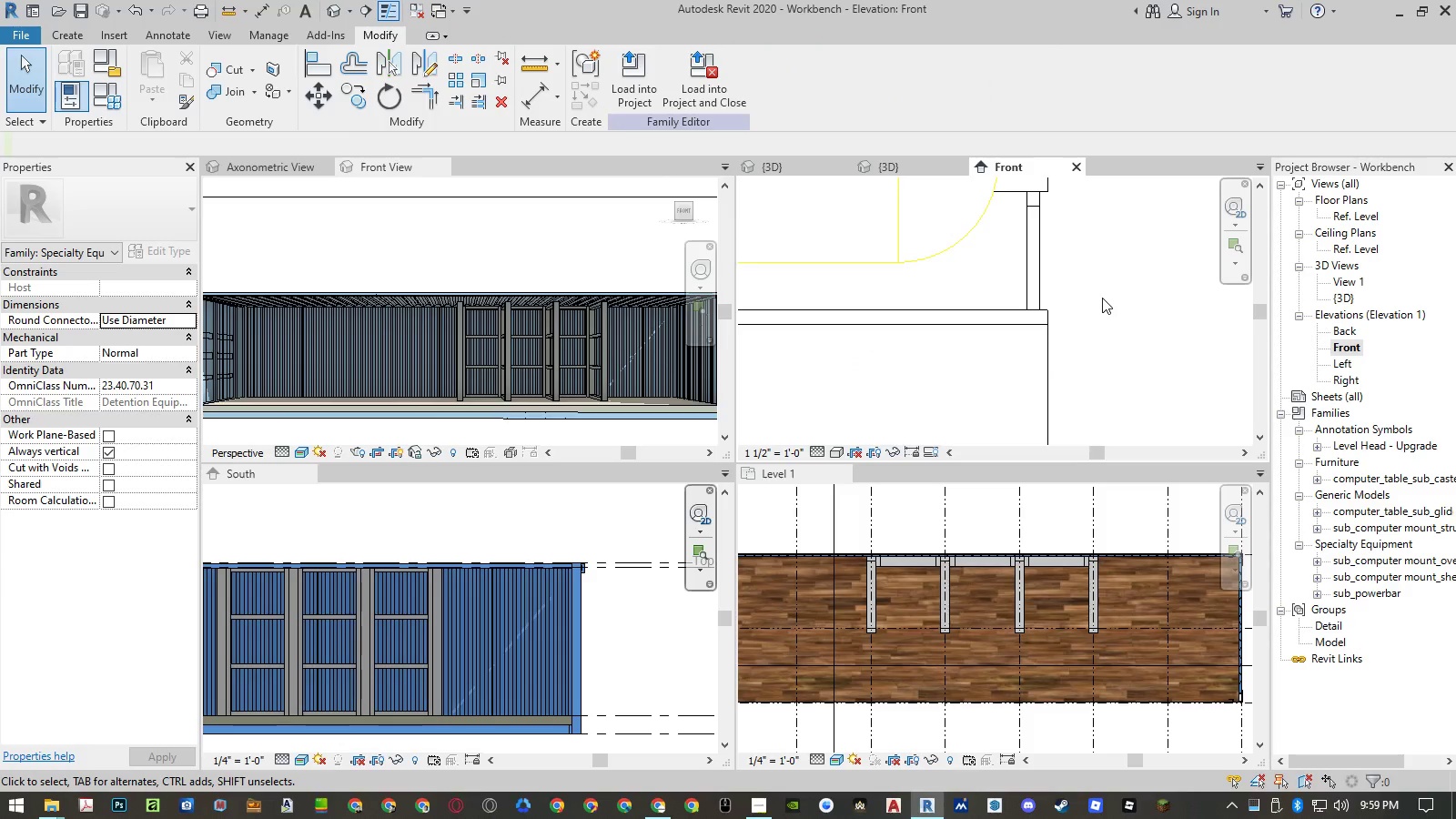 
scroll: coordinate [1103, 298], scroll_direction: down, amount: 2.0
 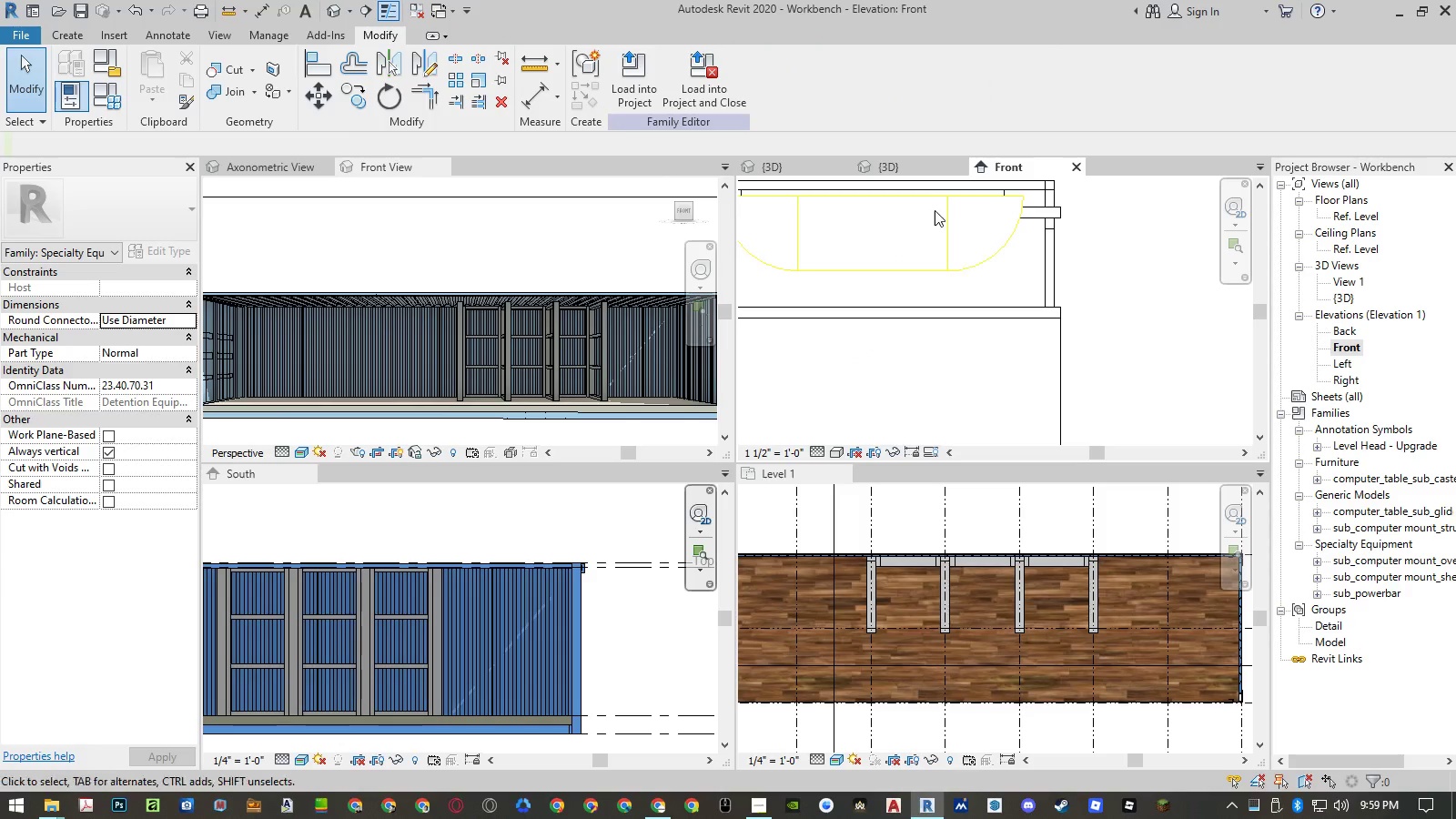 
left_click([923, 167])
 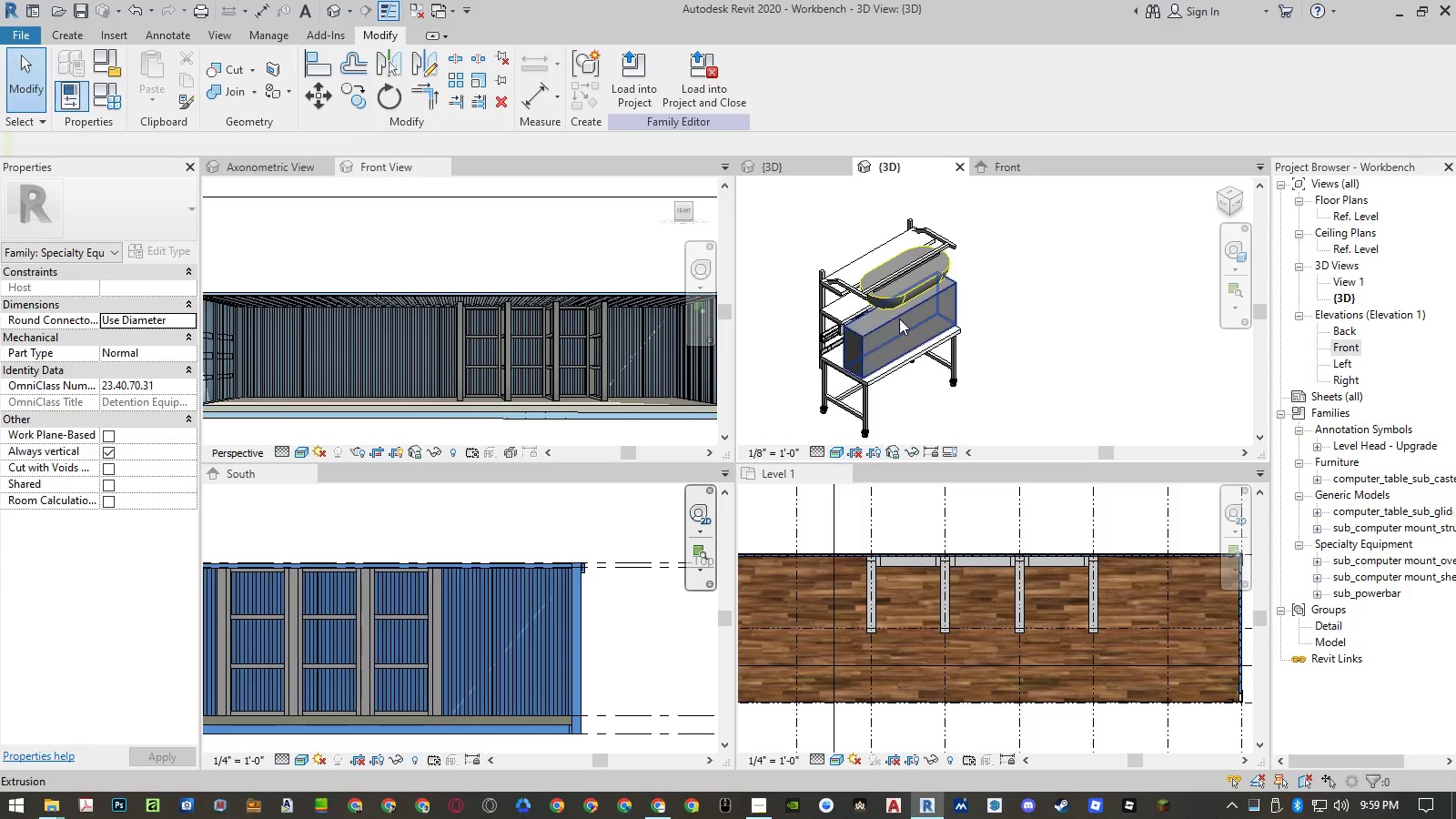 
scroll: coordinate [857, 334], scroll_direction: up, amount: 4.0
 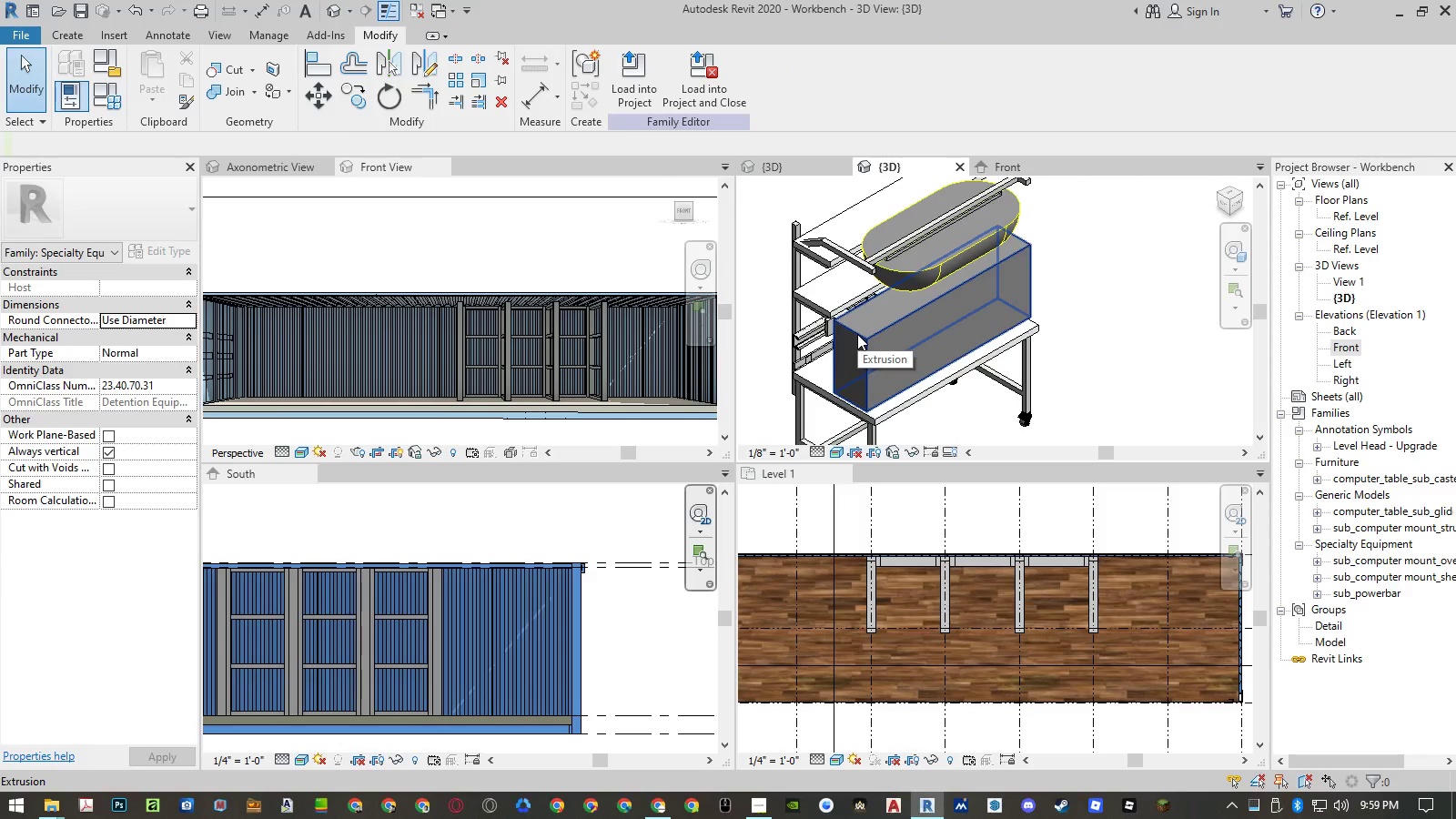 
left_click([857, 334])
 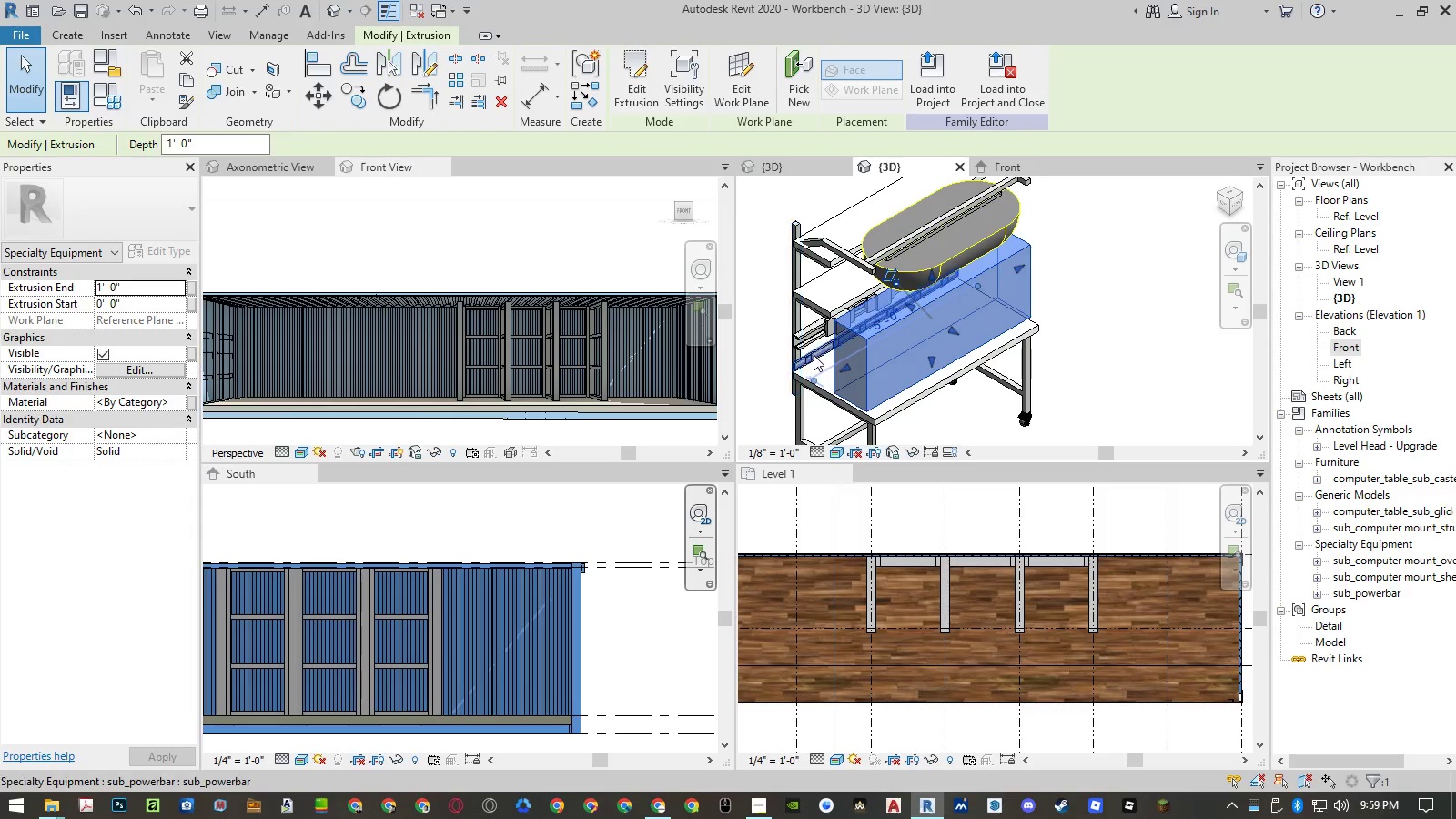 
left_click([814, 355])
 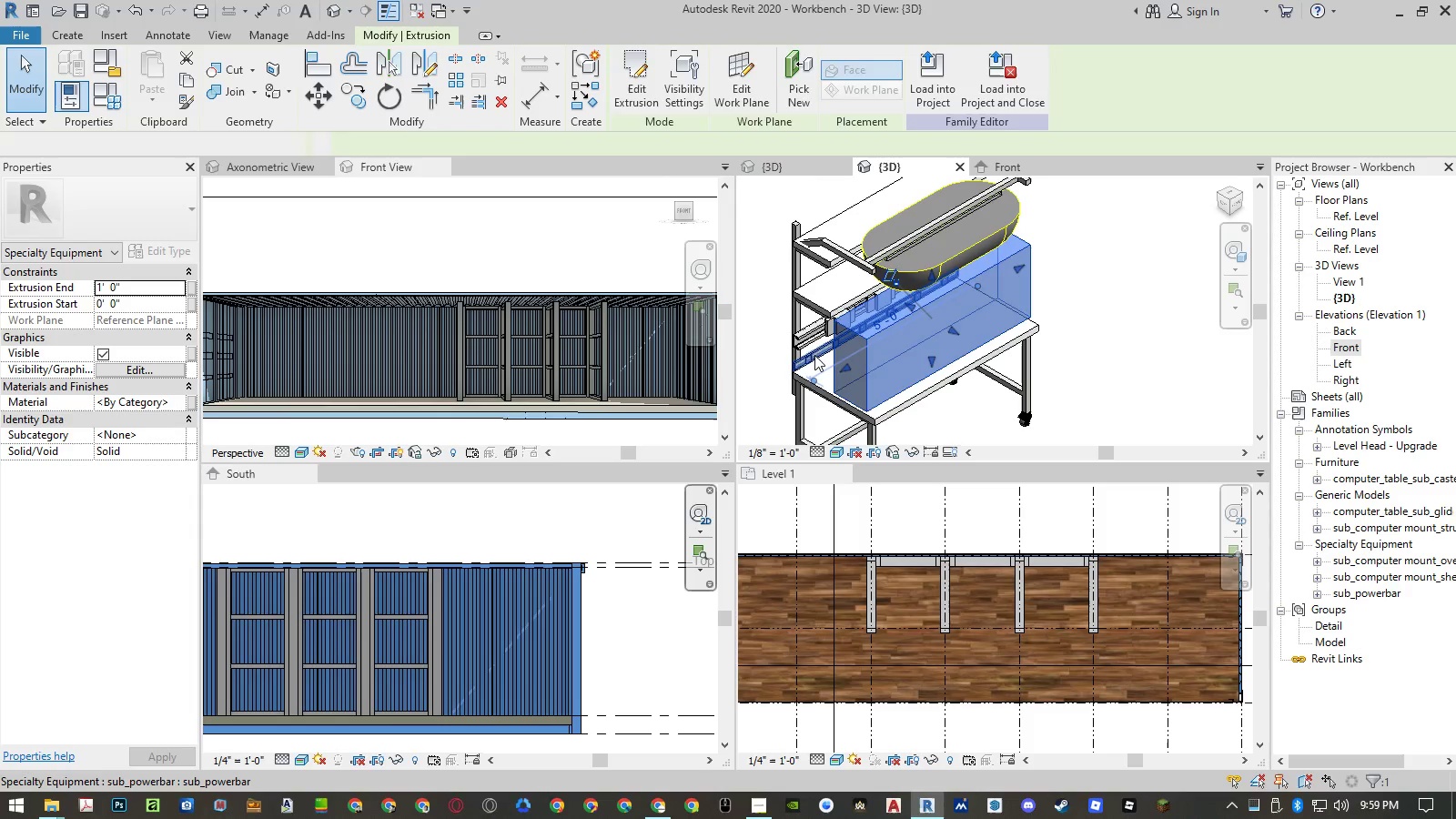 
right_click([814, 355])
 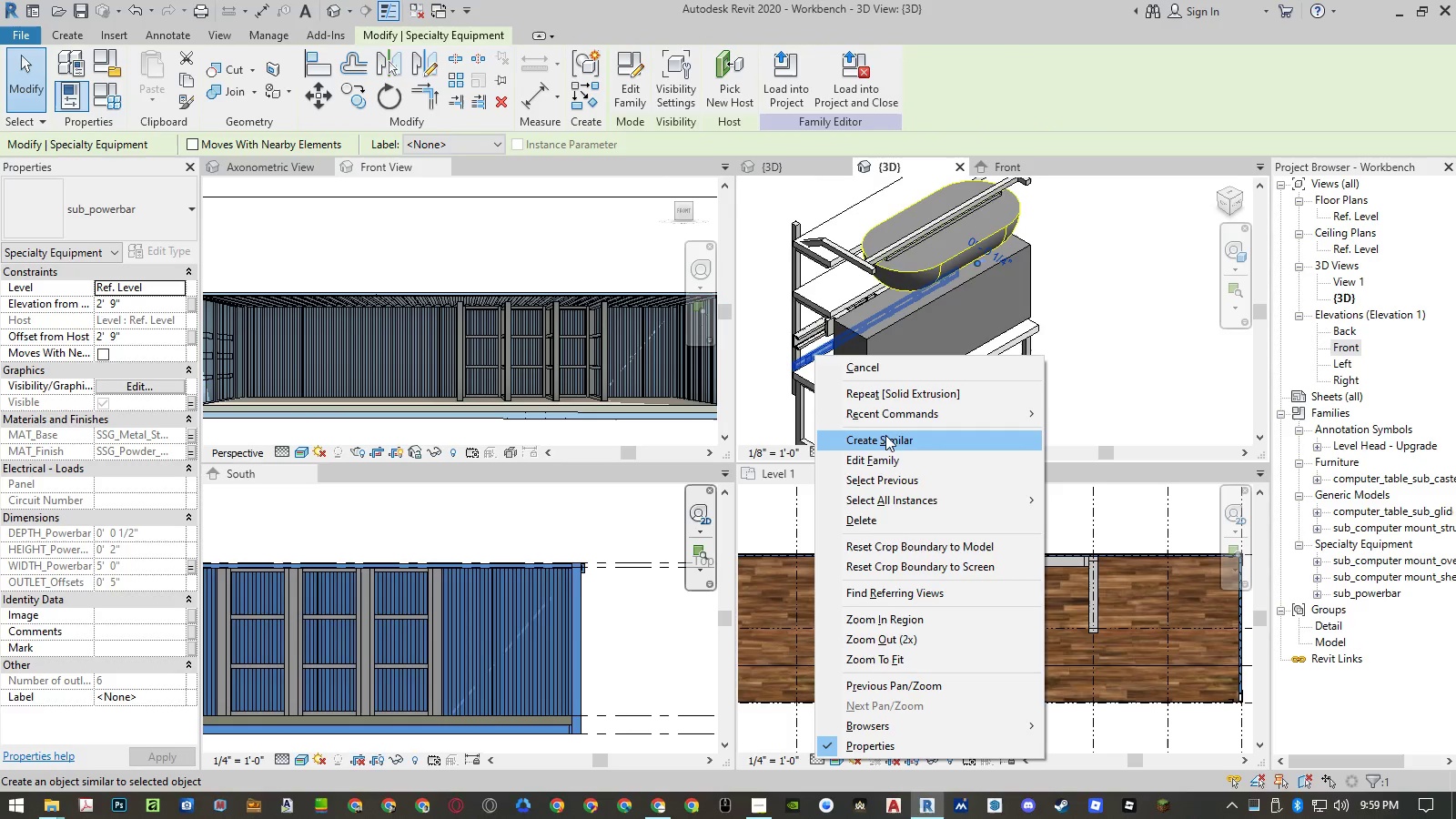 
left_click([882, 456])
 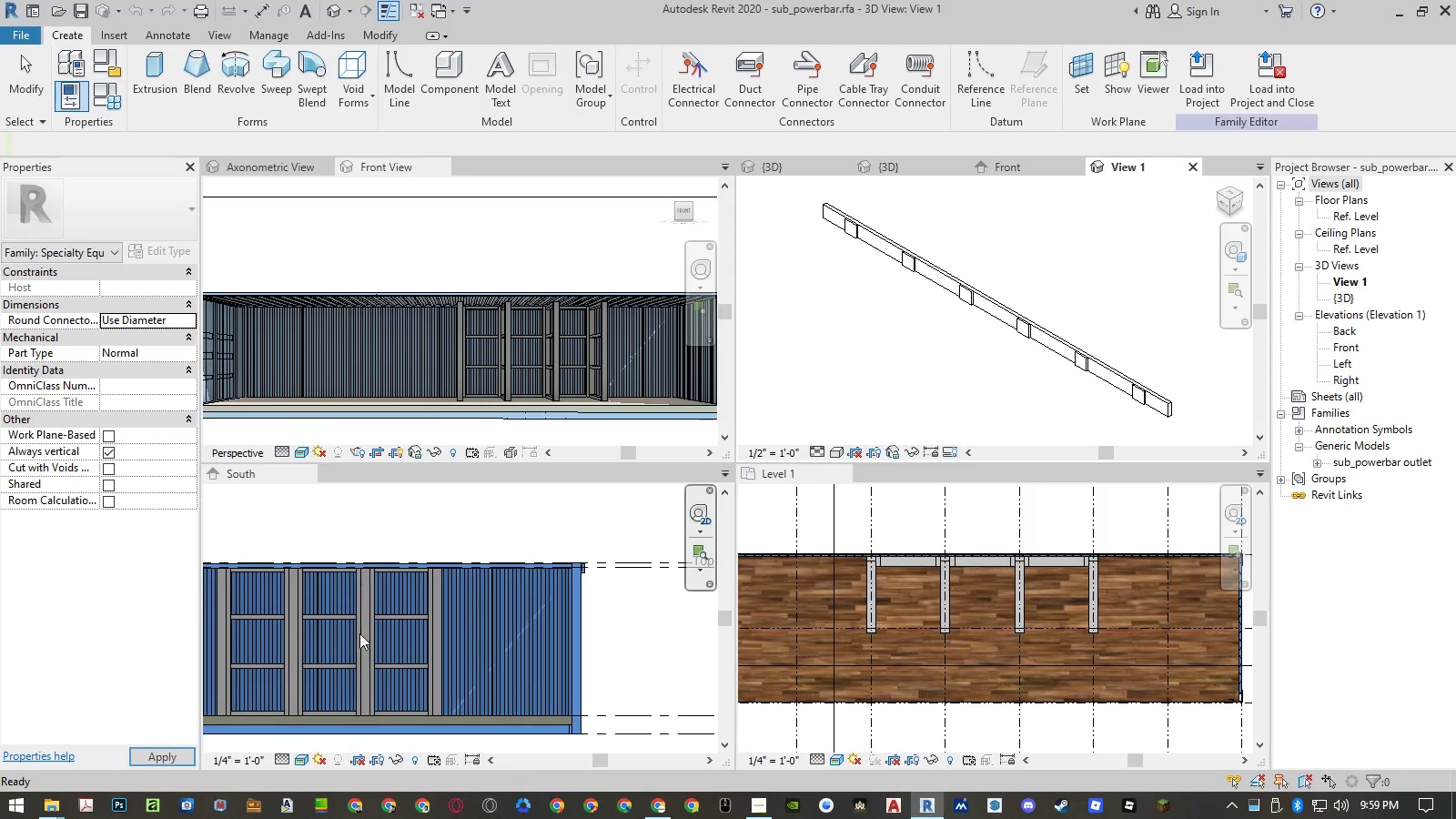 
left_click([879, 233])
 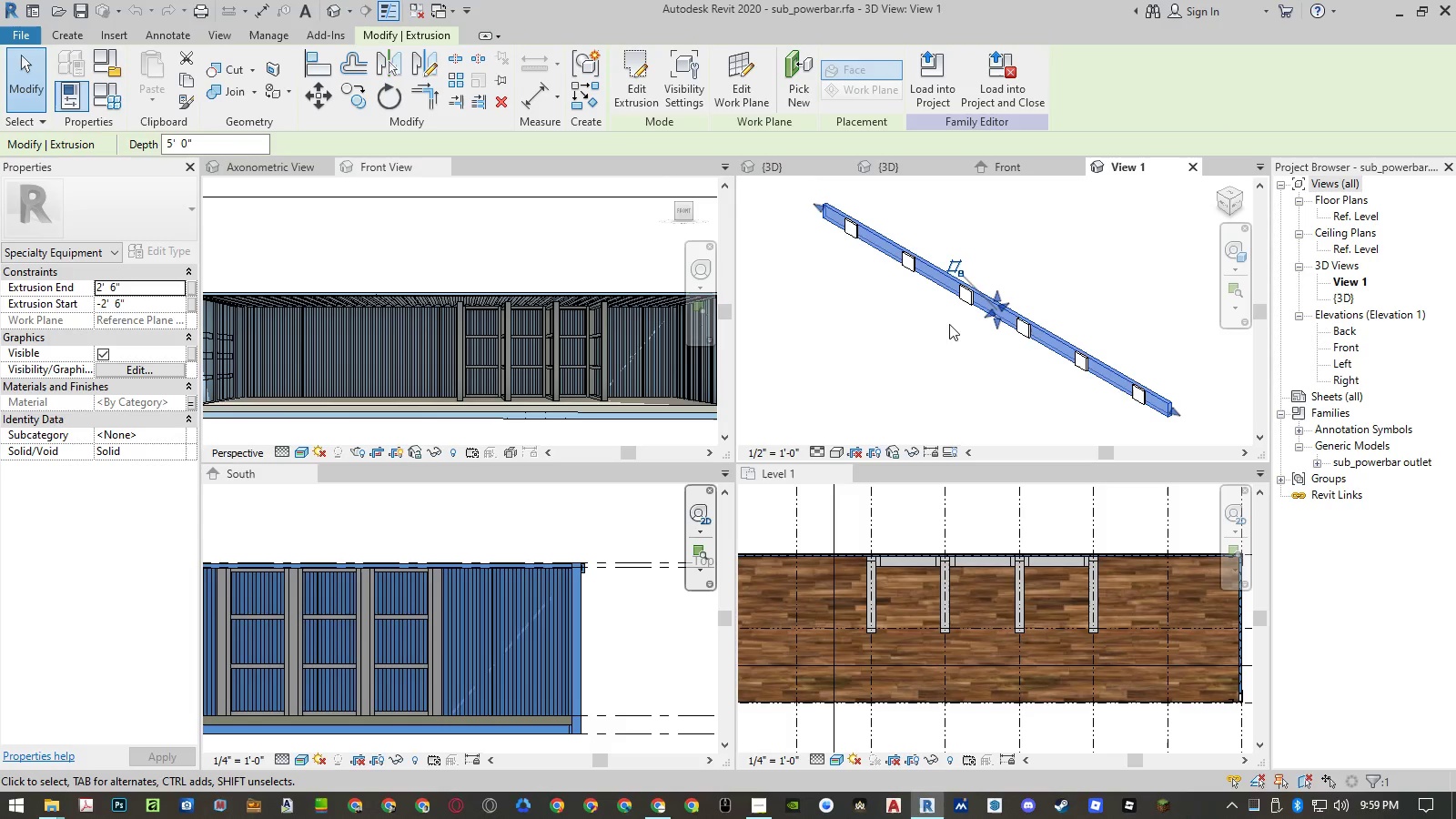 
wait(7.42)
 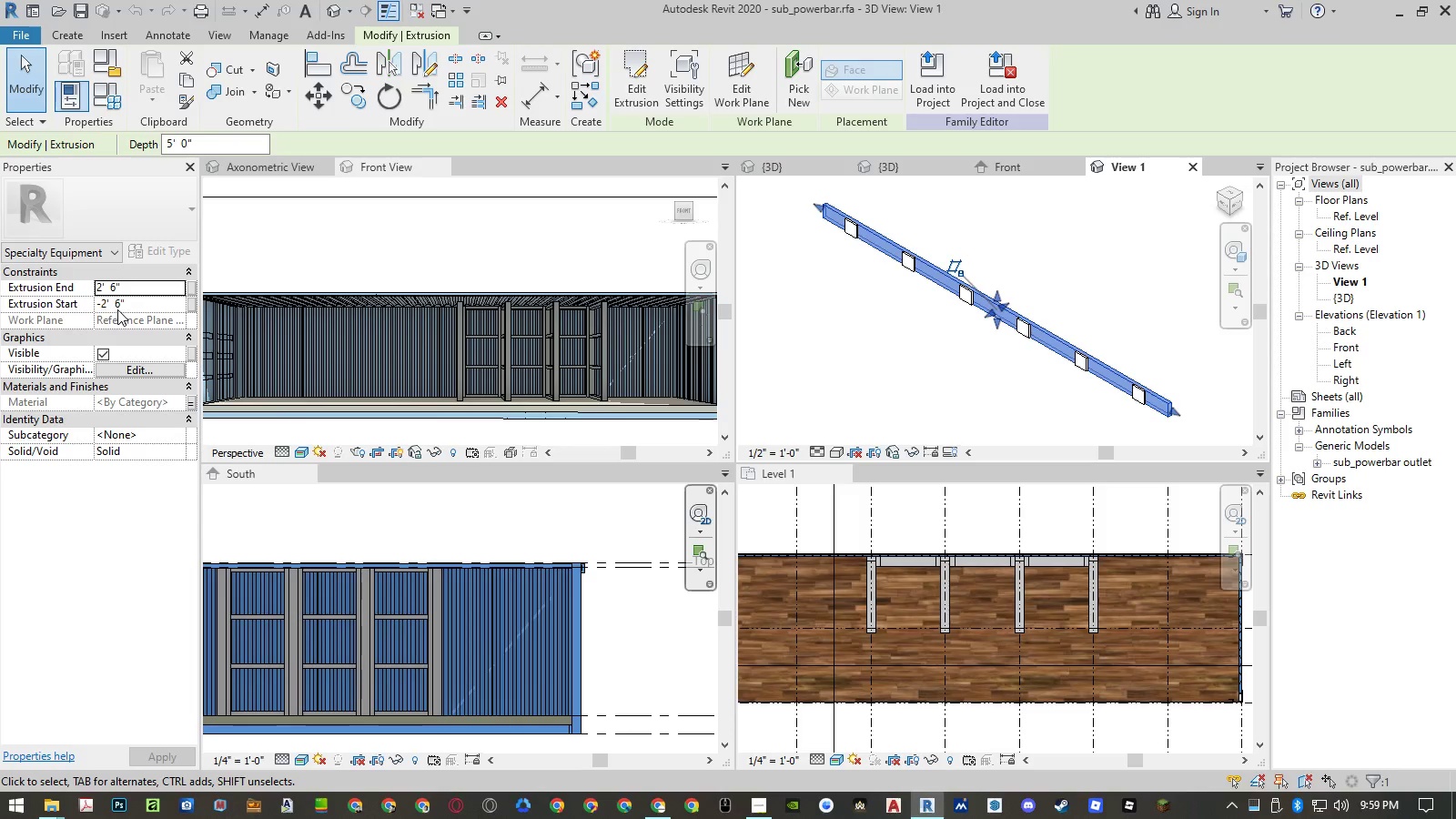 
left_click([650, 101])
 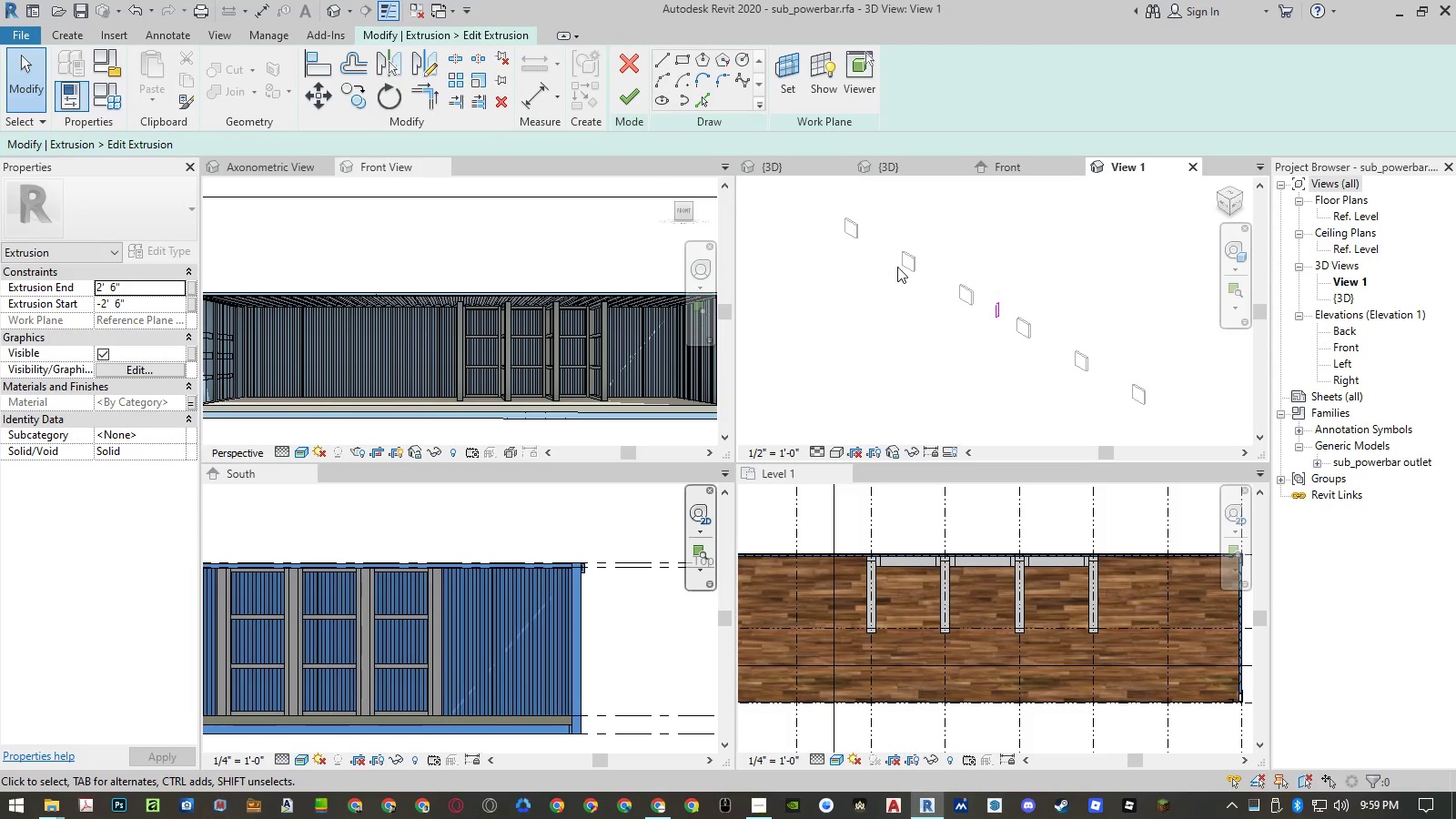 
scroll: coordinate [998, 302], scroll_direction: up, amount: 9.0
 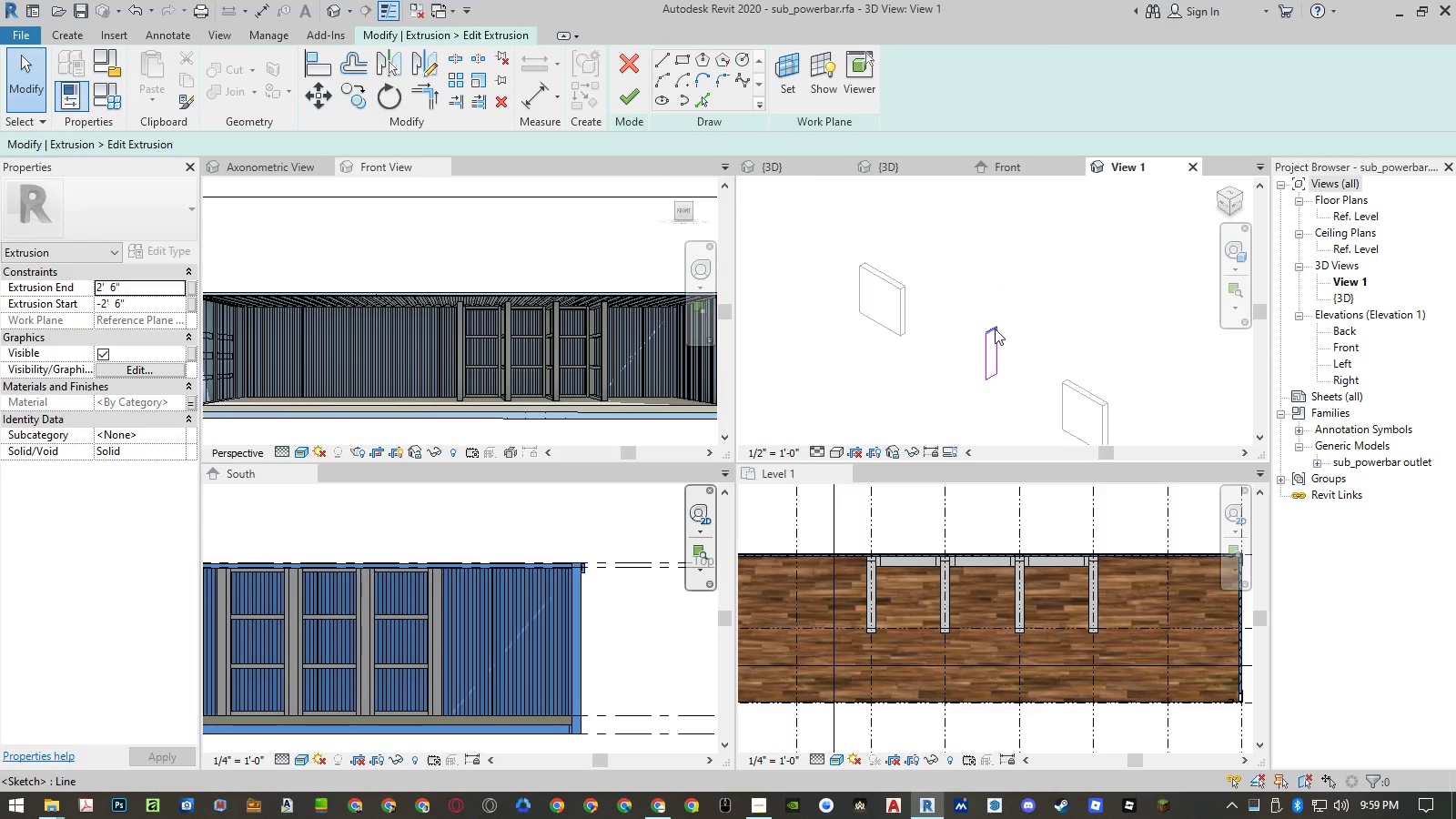 
left_click_drag(start_coordinate=[995, 329], to_coordinate=[1187, 170])
 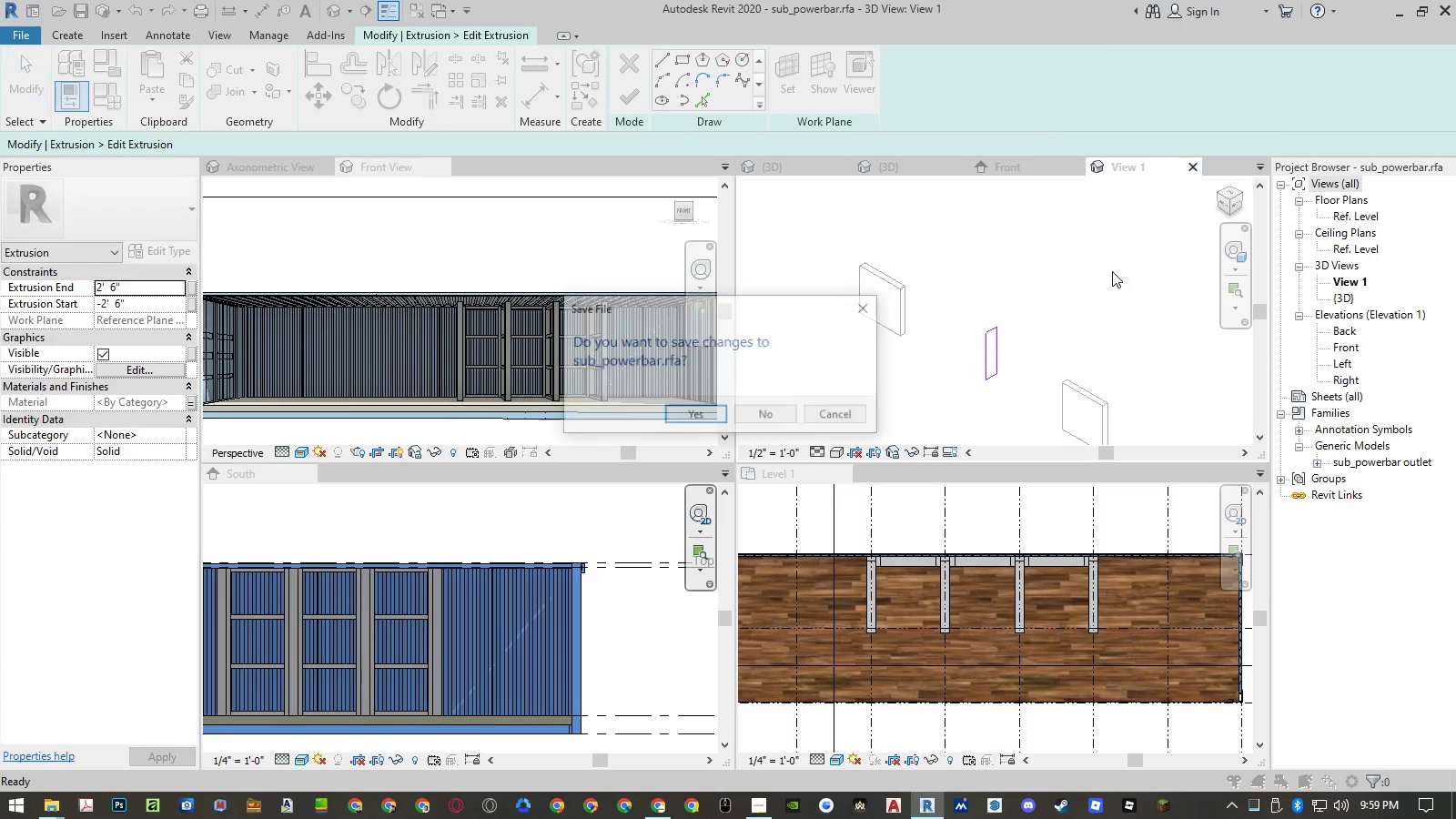 
key(Escape)
 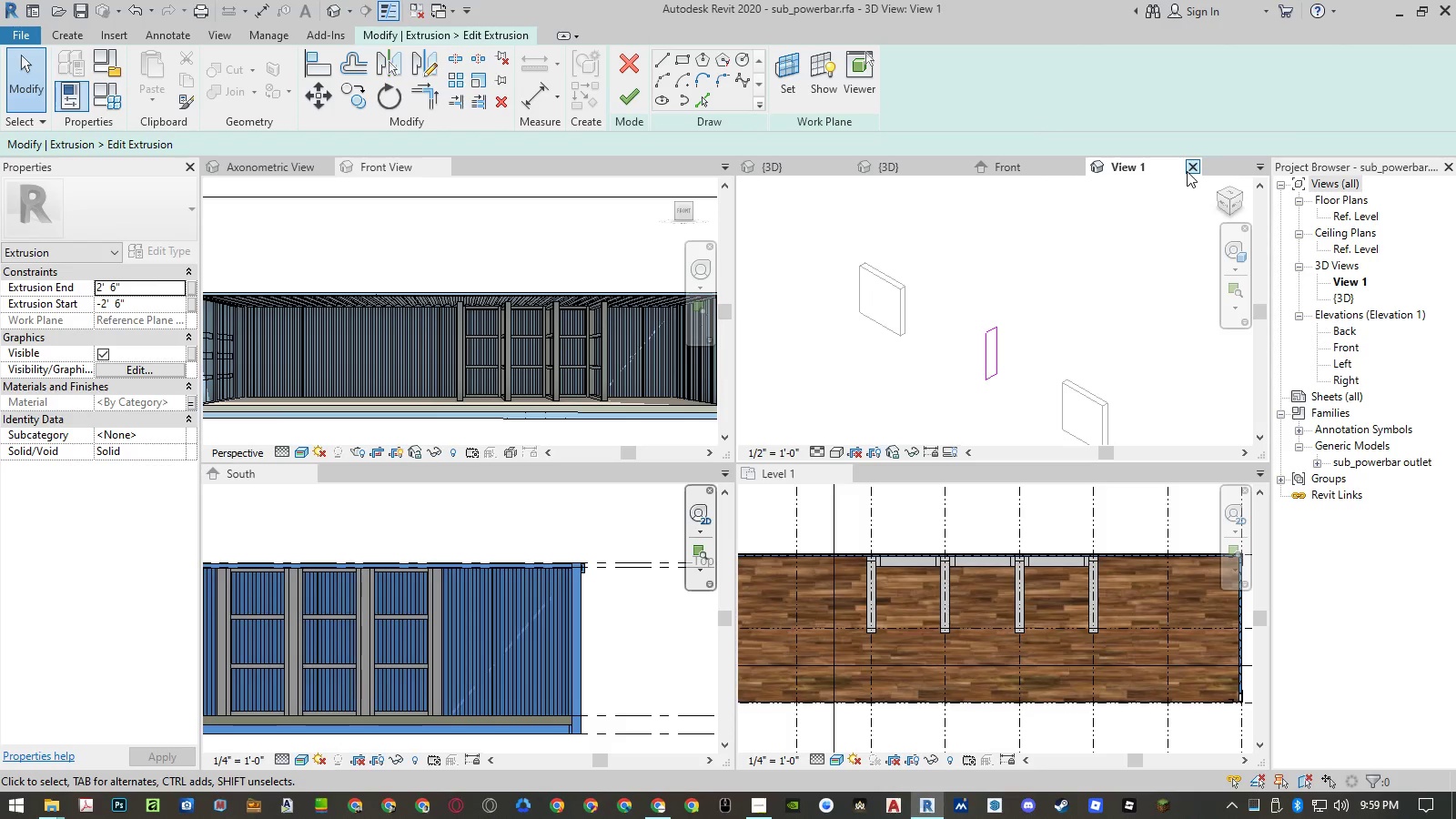 
left_click([1187, 170])
 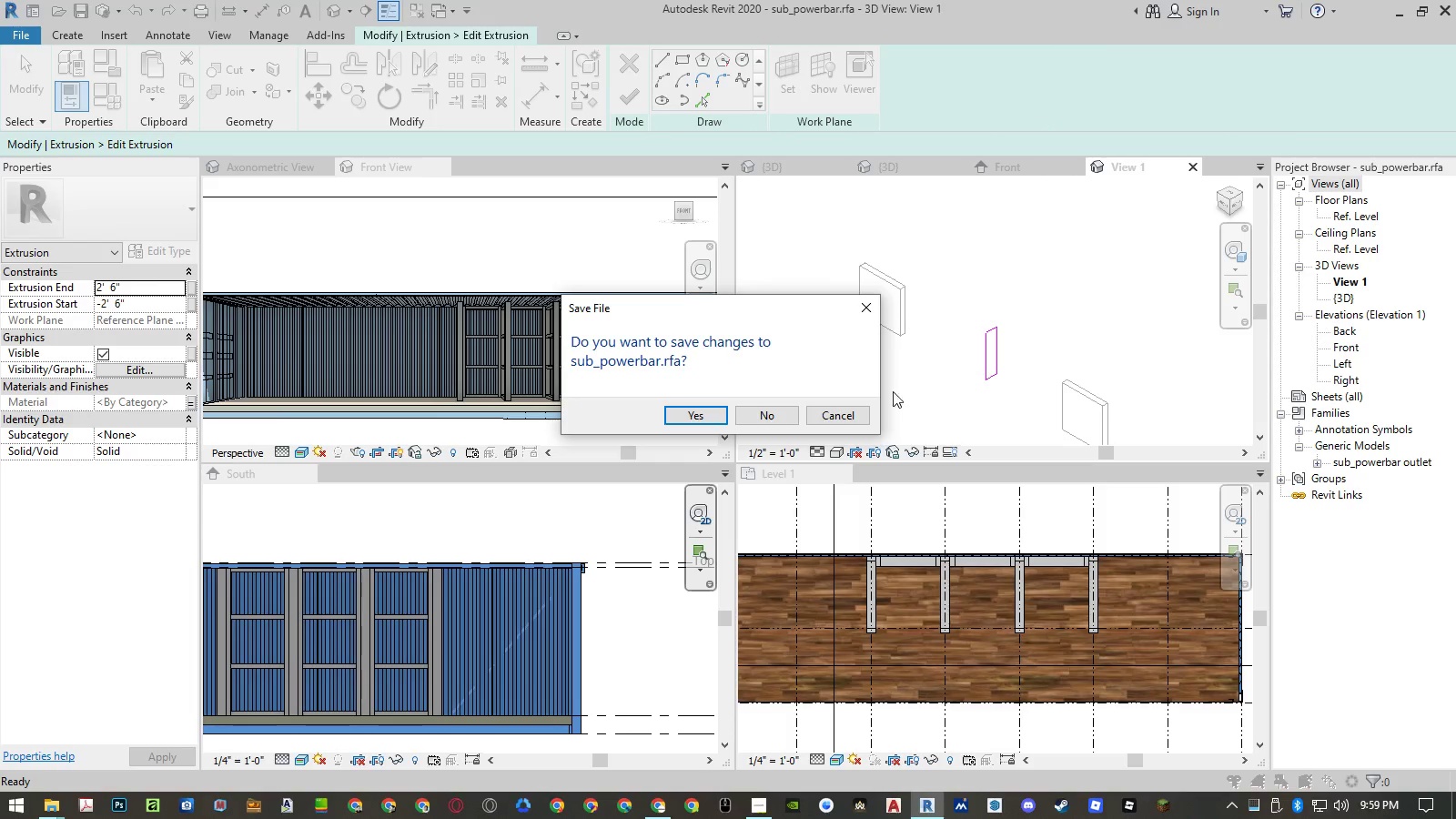 
left_click([788, 417])
 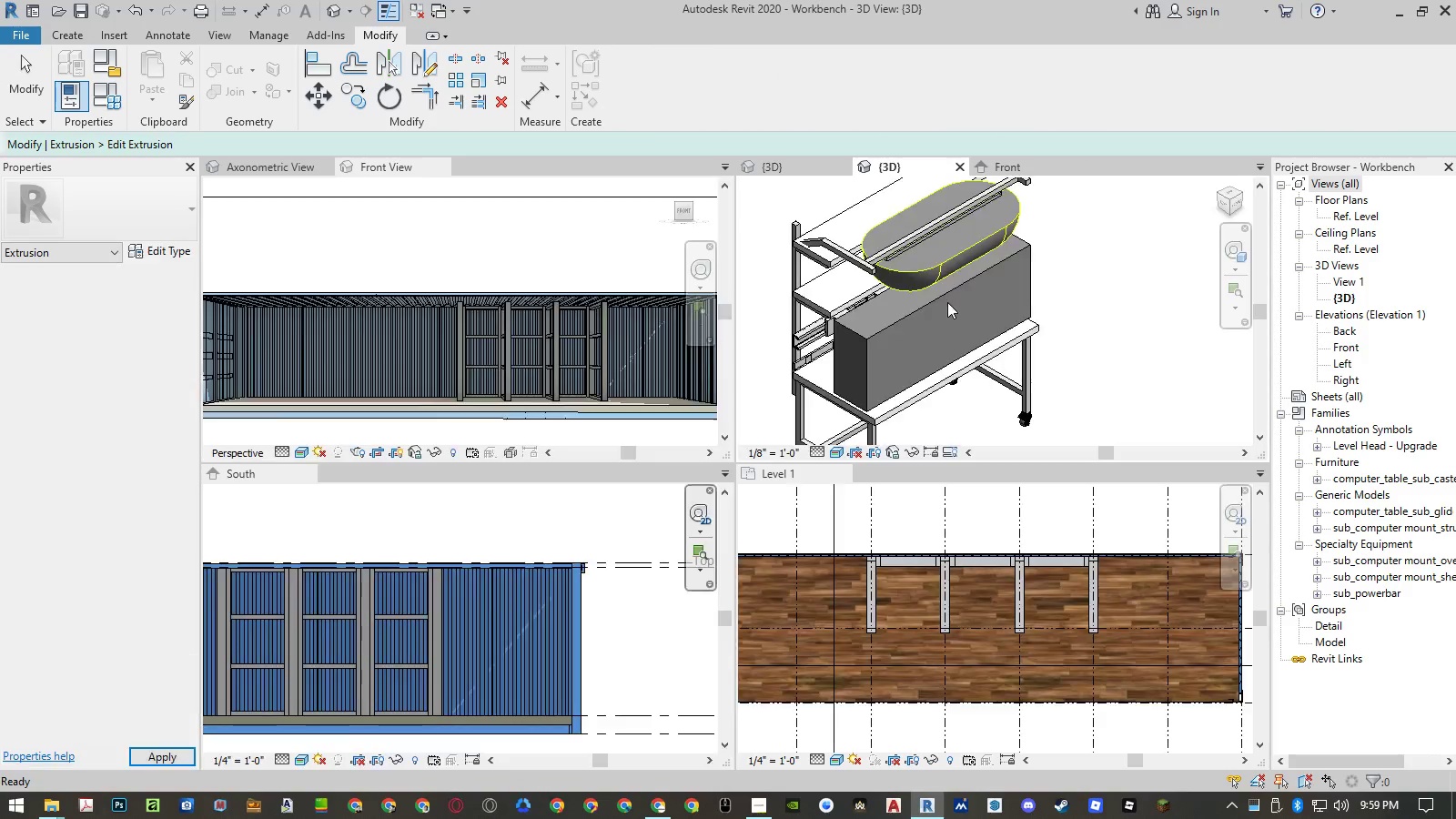 
left_click([895, 324])
 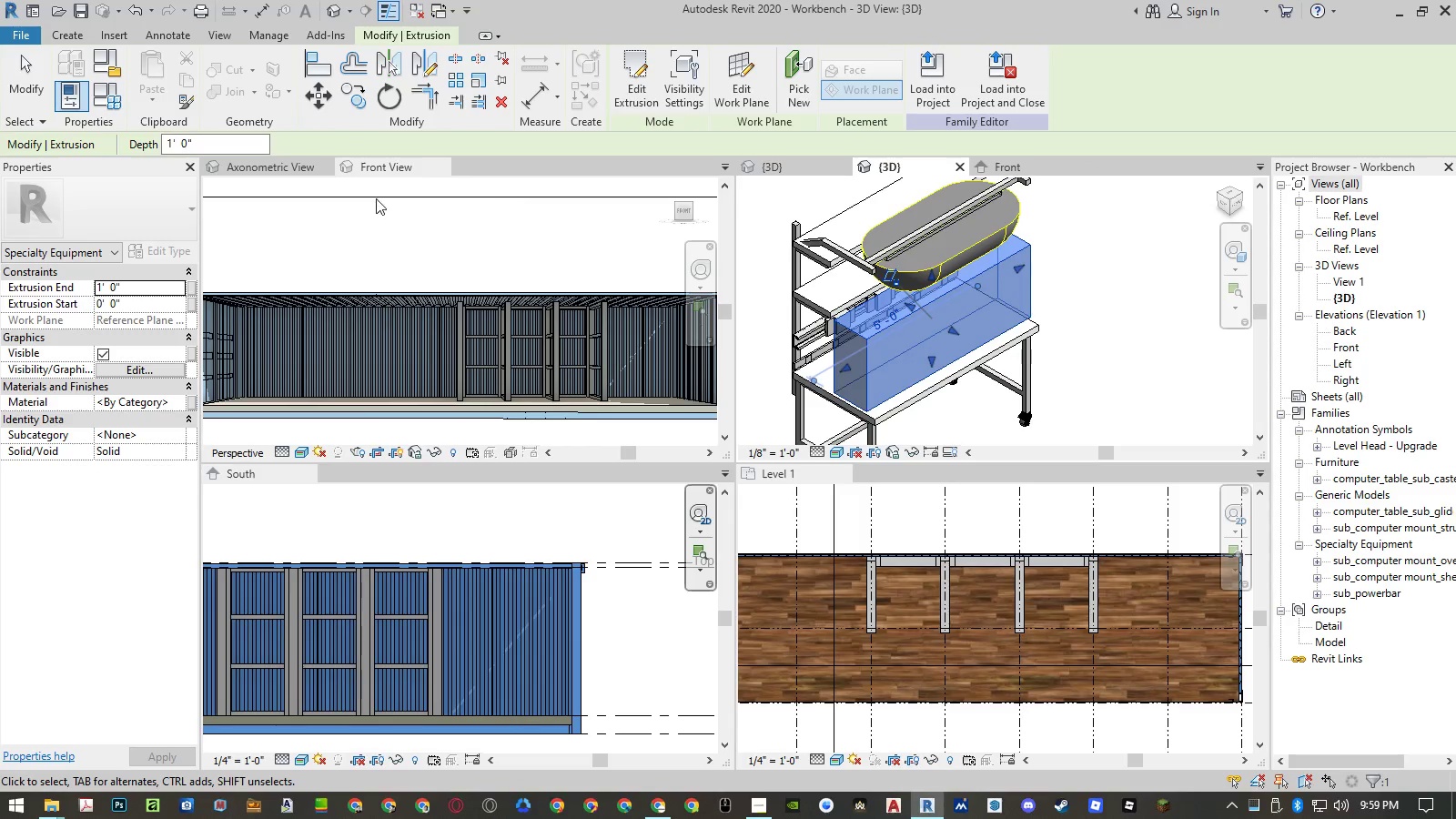 
left_click([111, 285])
 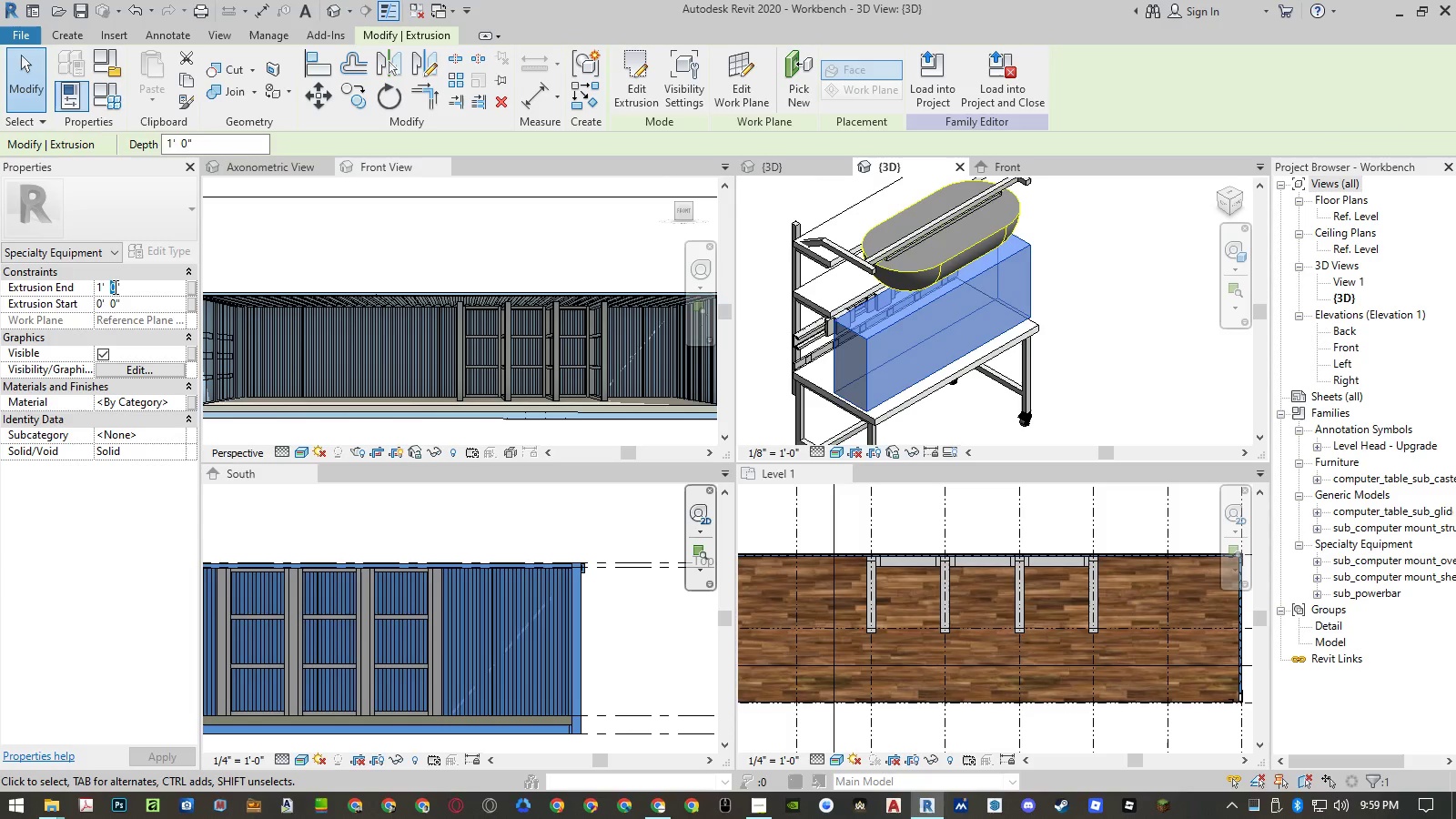 
key(2)
 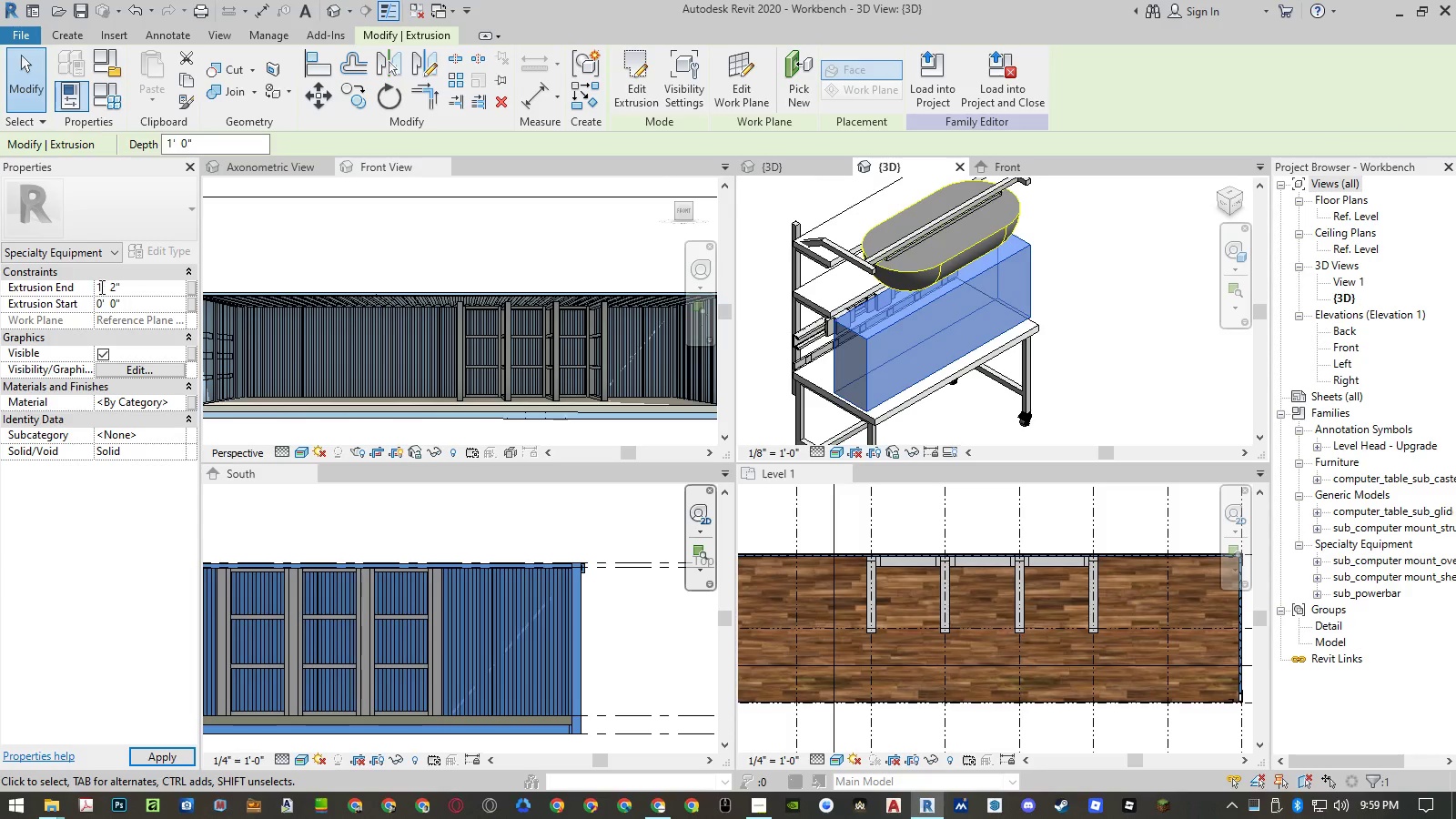 
left_click_drag(start_coordinate=[100, 287], to_coordinate=[94, 288])
 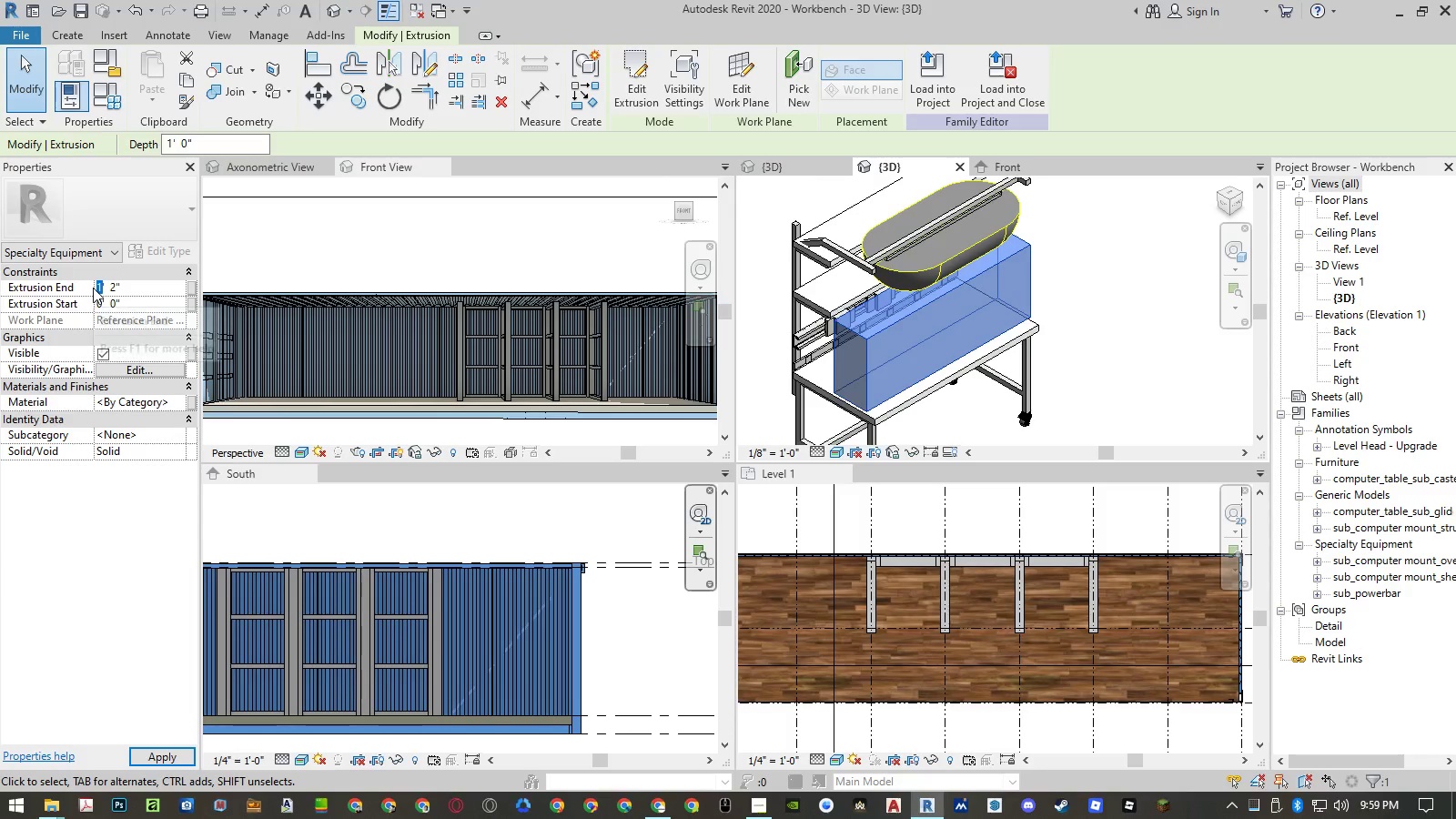 
key(Numpad0)
 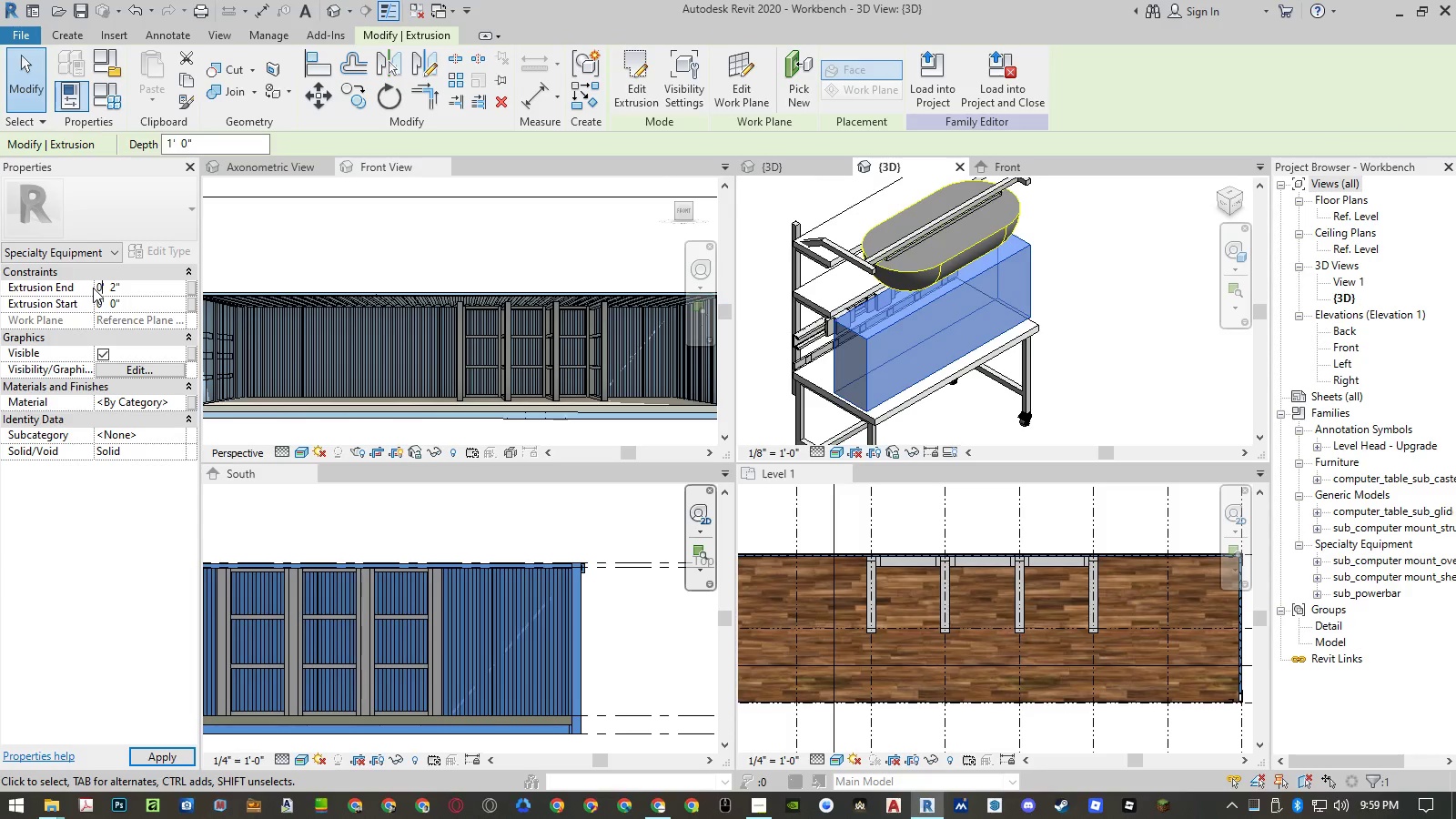 
key(NumpadEnter)
 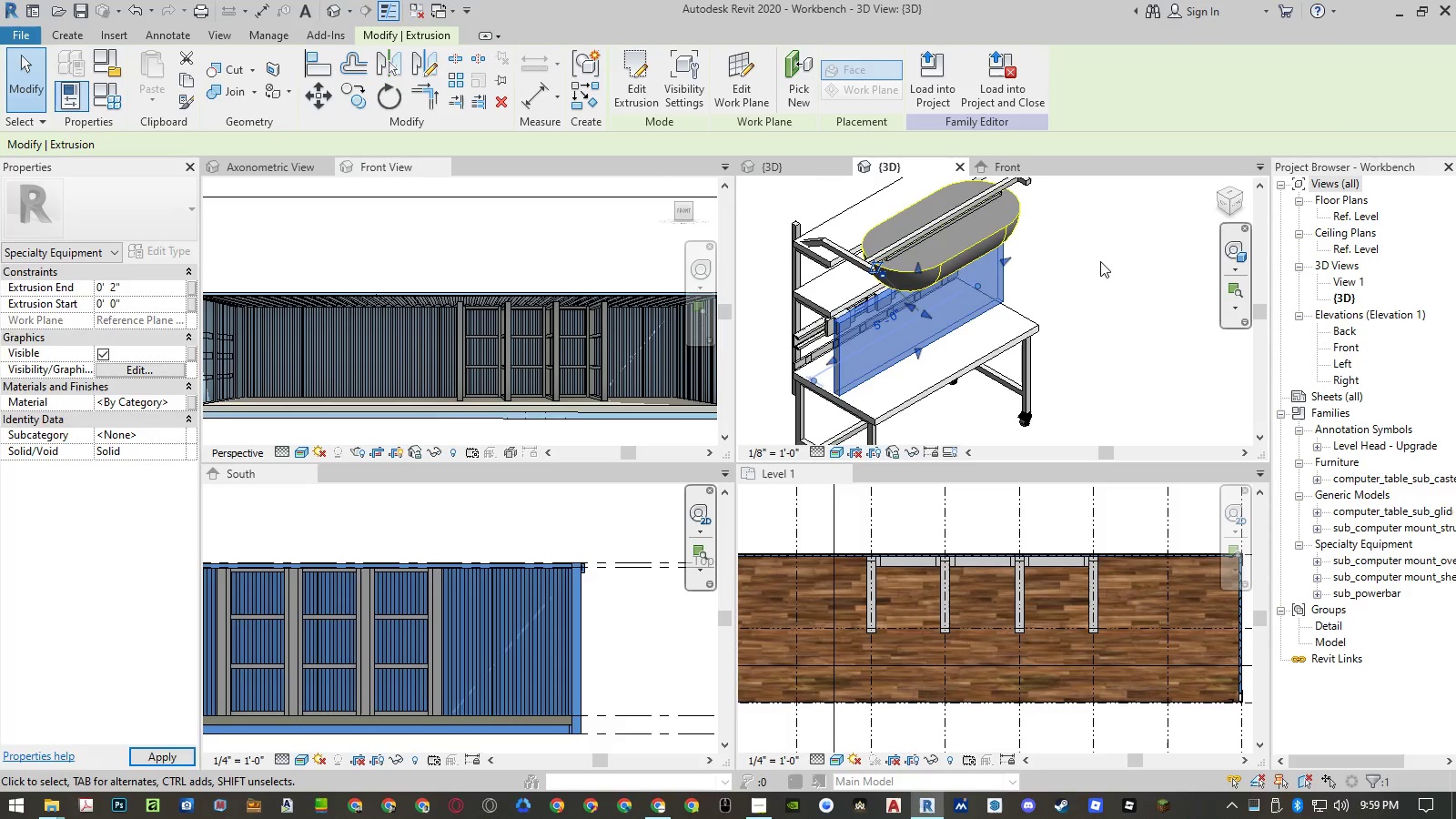 
left_click([1072, 288])
 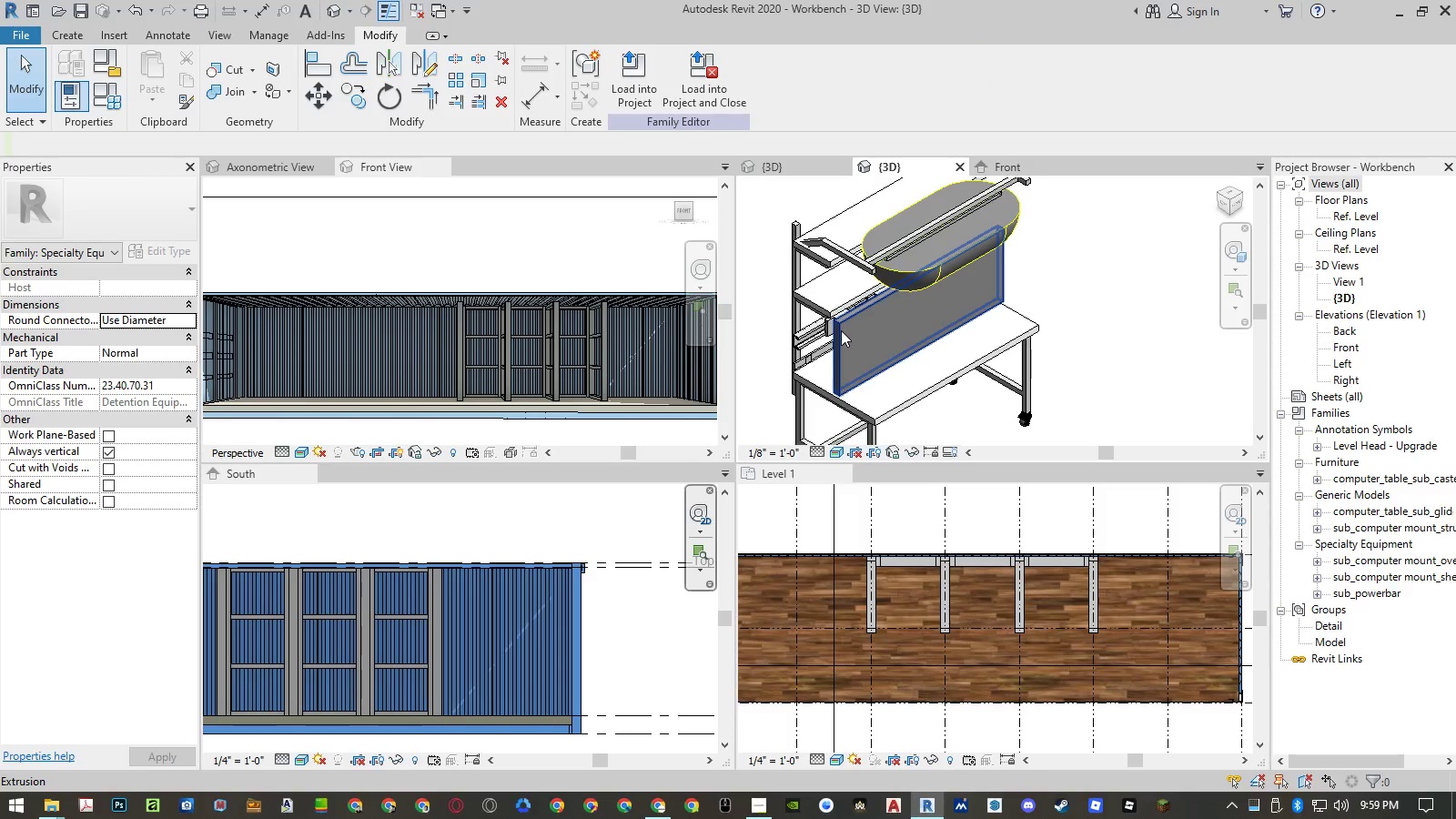 
left_click([841, 330])
 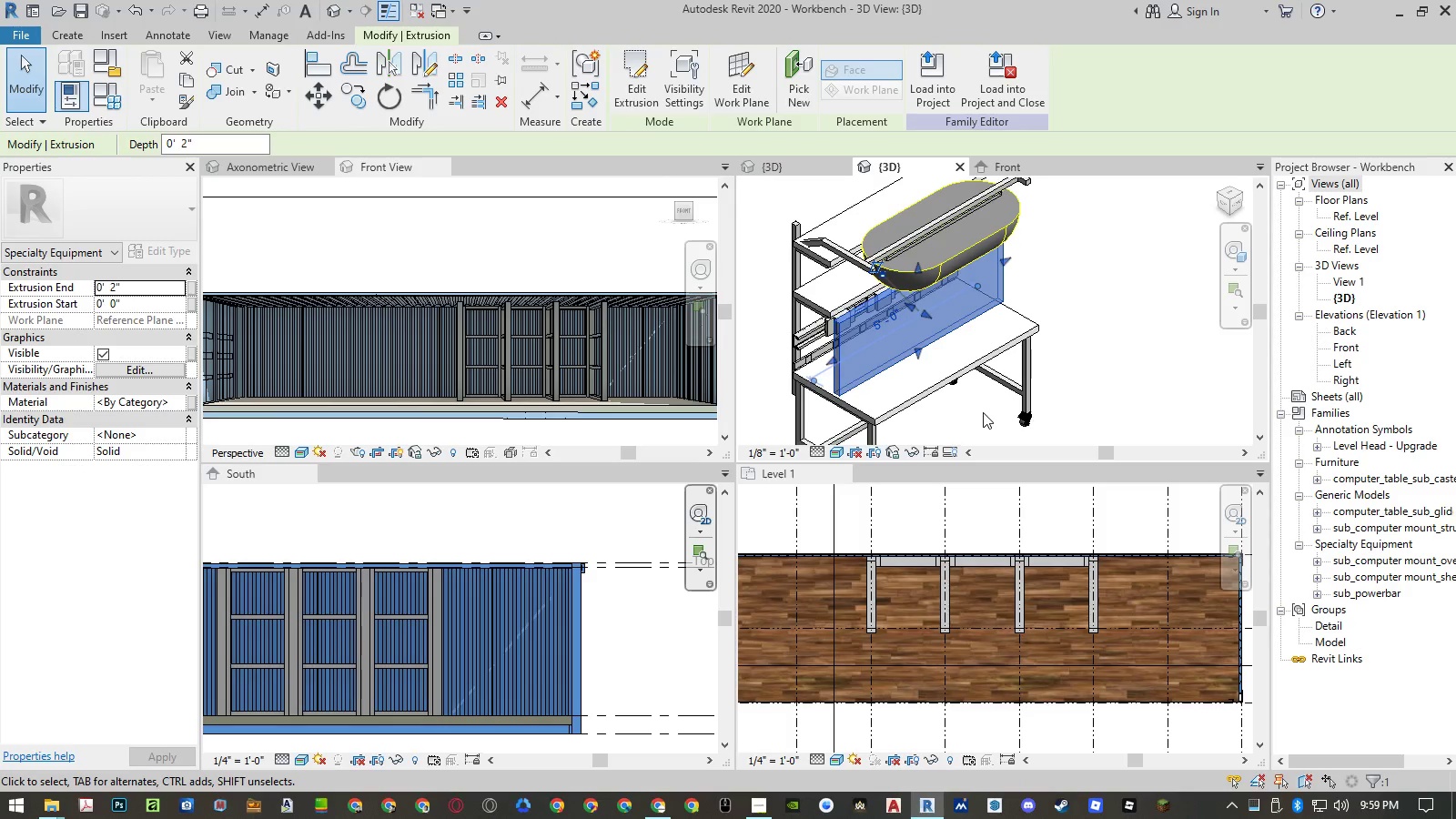 
key(Delete)
 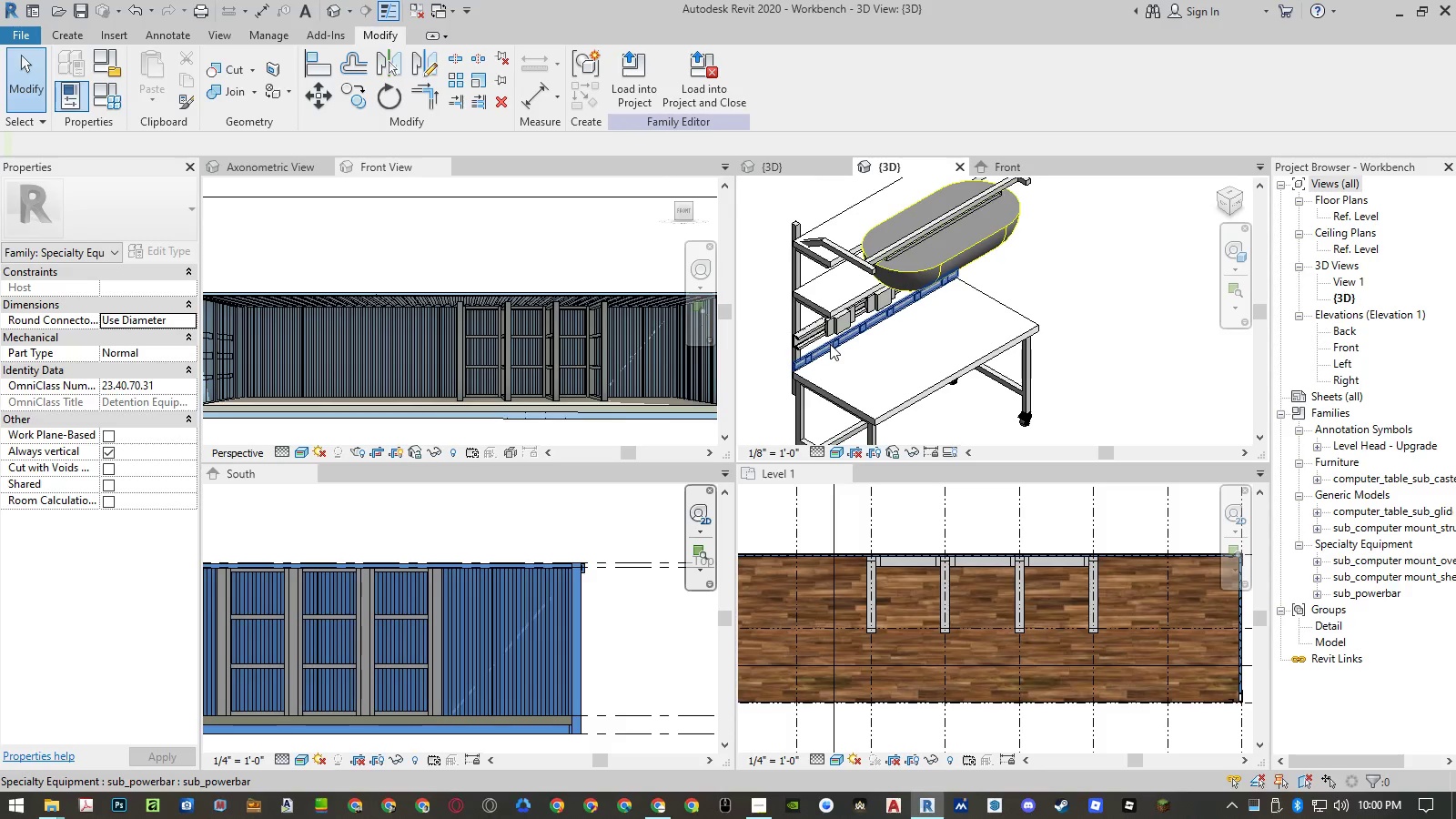 
left_click([830, 344])
 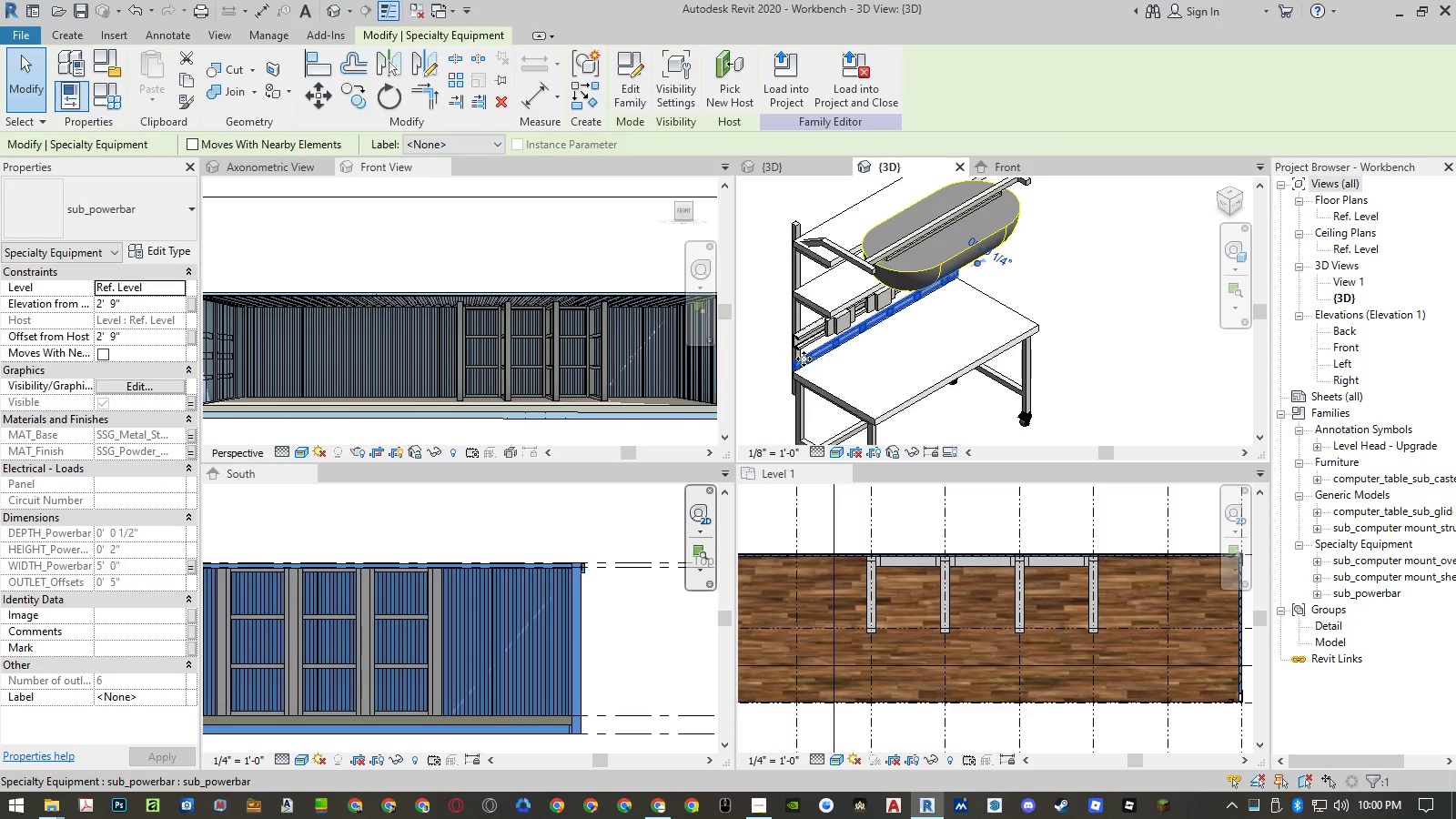 
wait(6.7)
 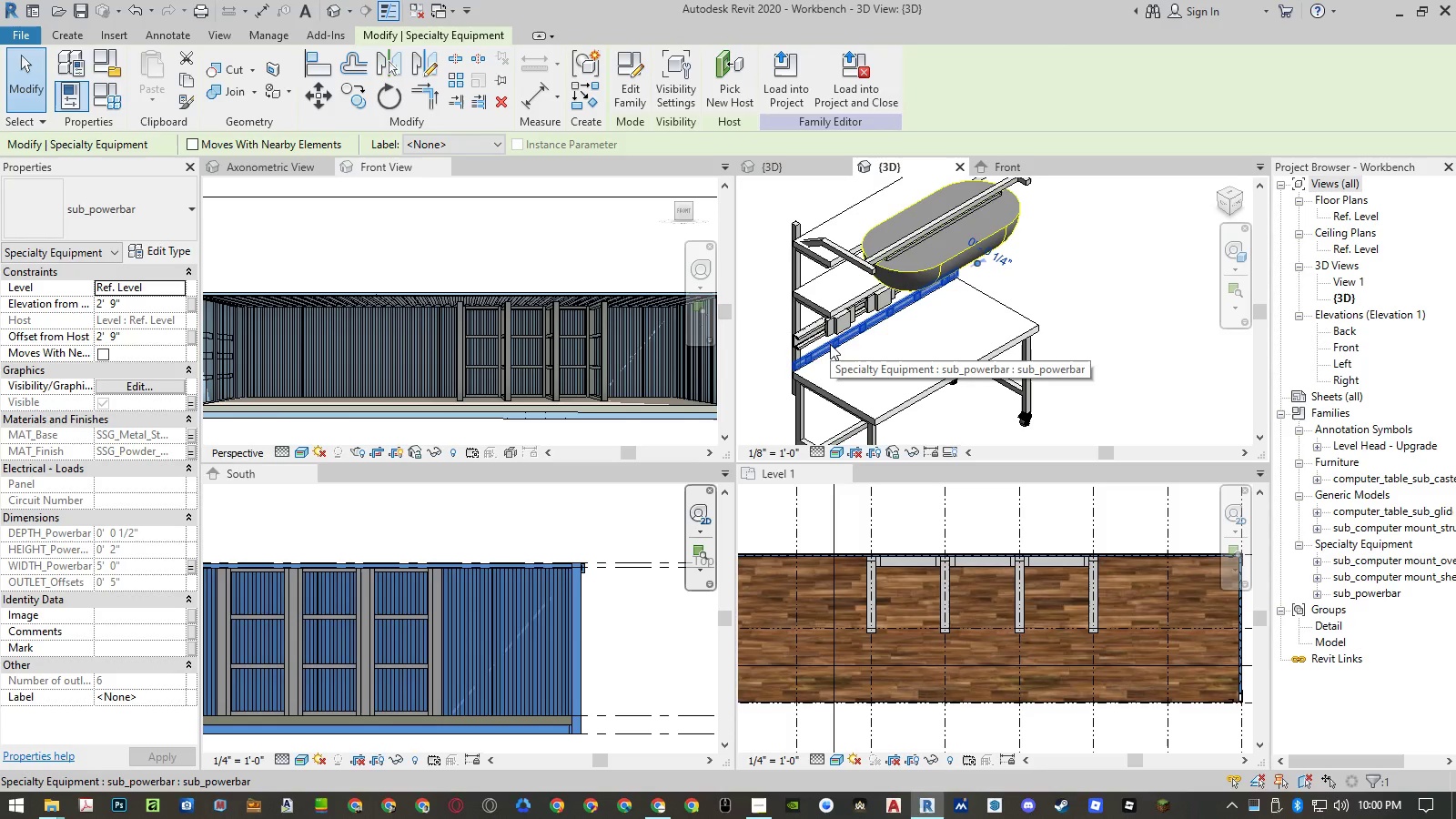 
type(co )
 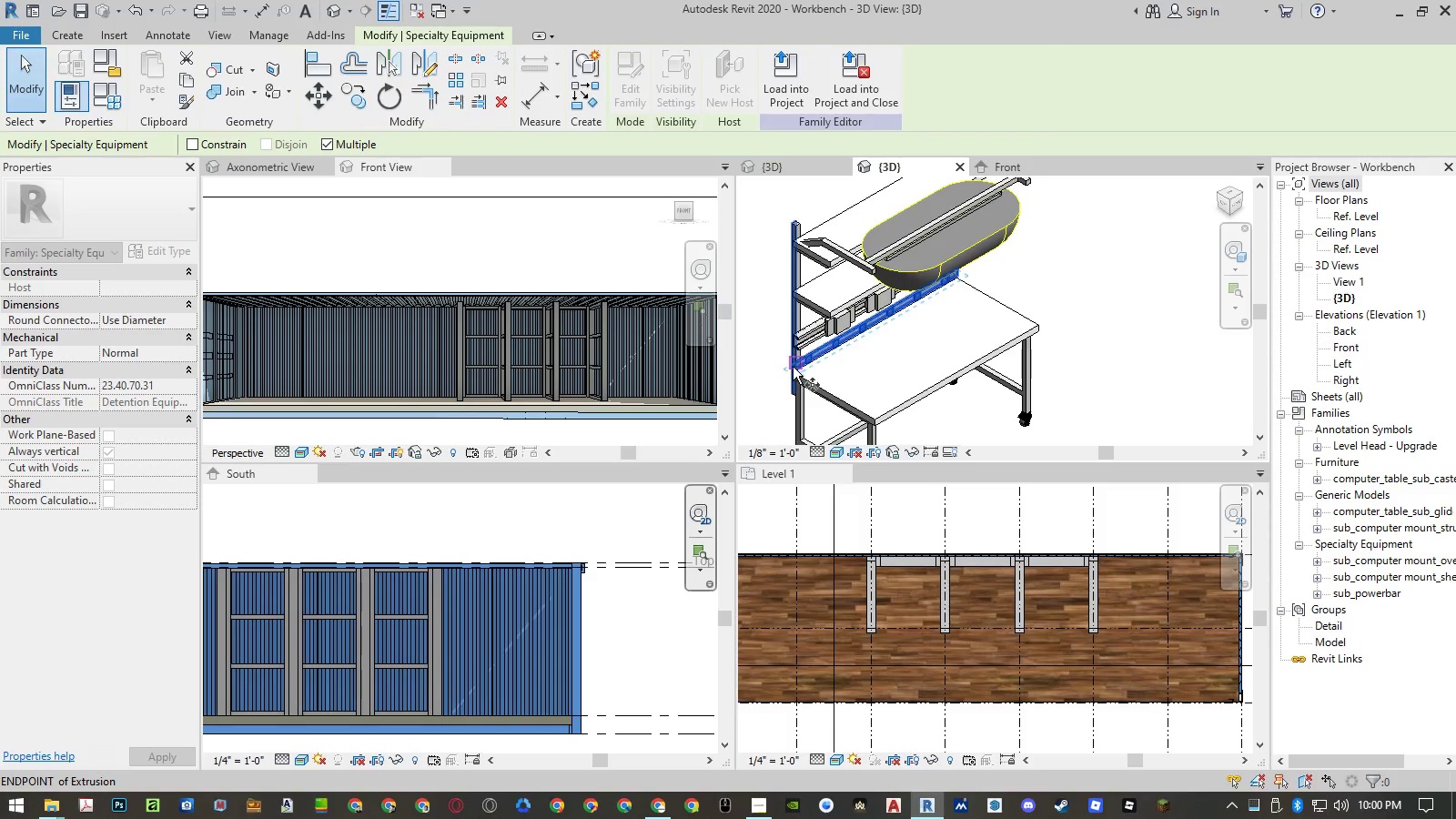 
scroll: coordinate [798, 378], scroll_direction: up, amount: 13.0
 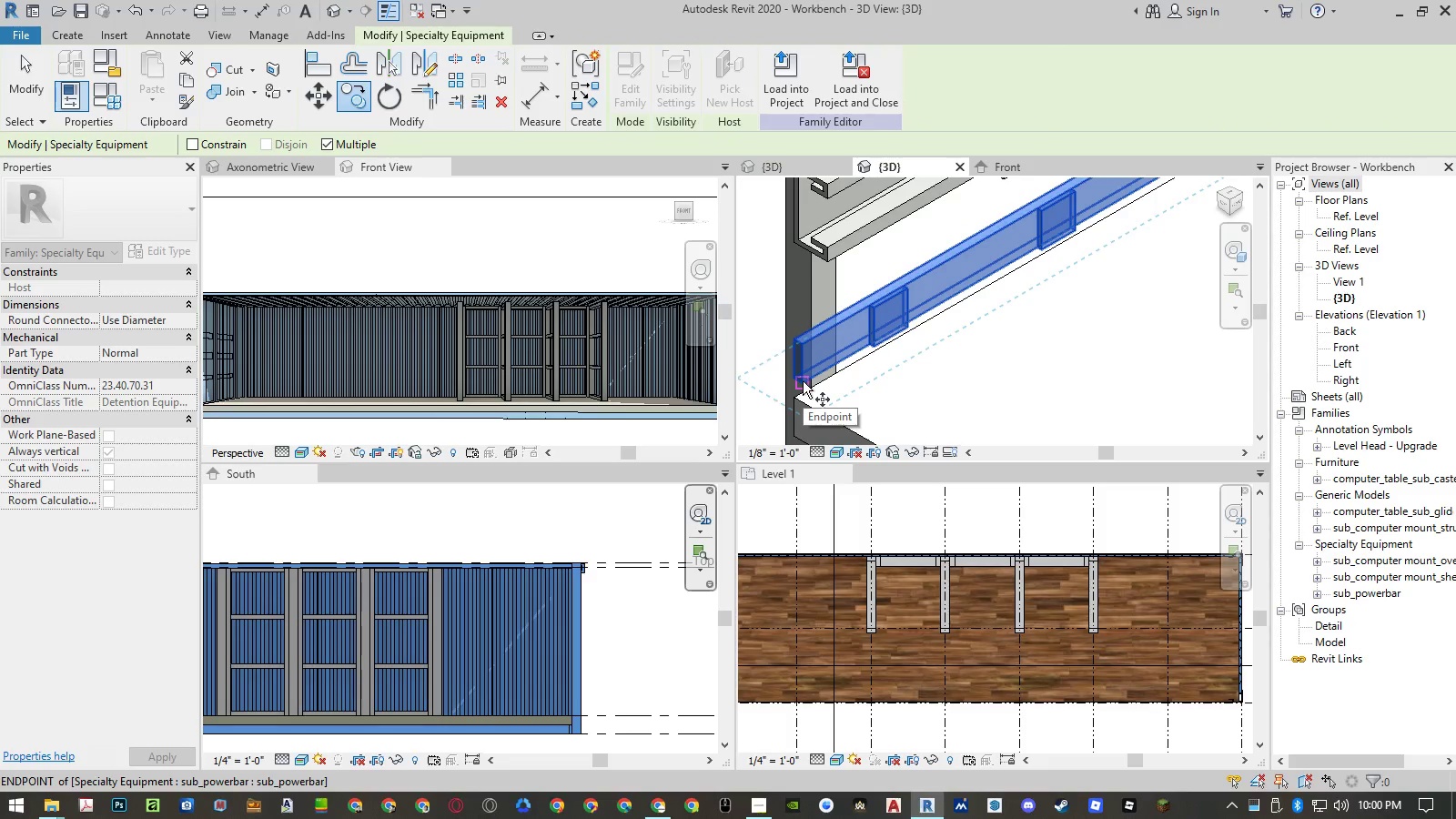 
left_click([804, 381])
 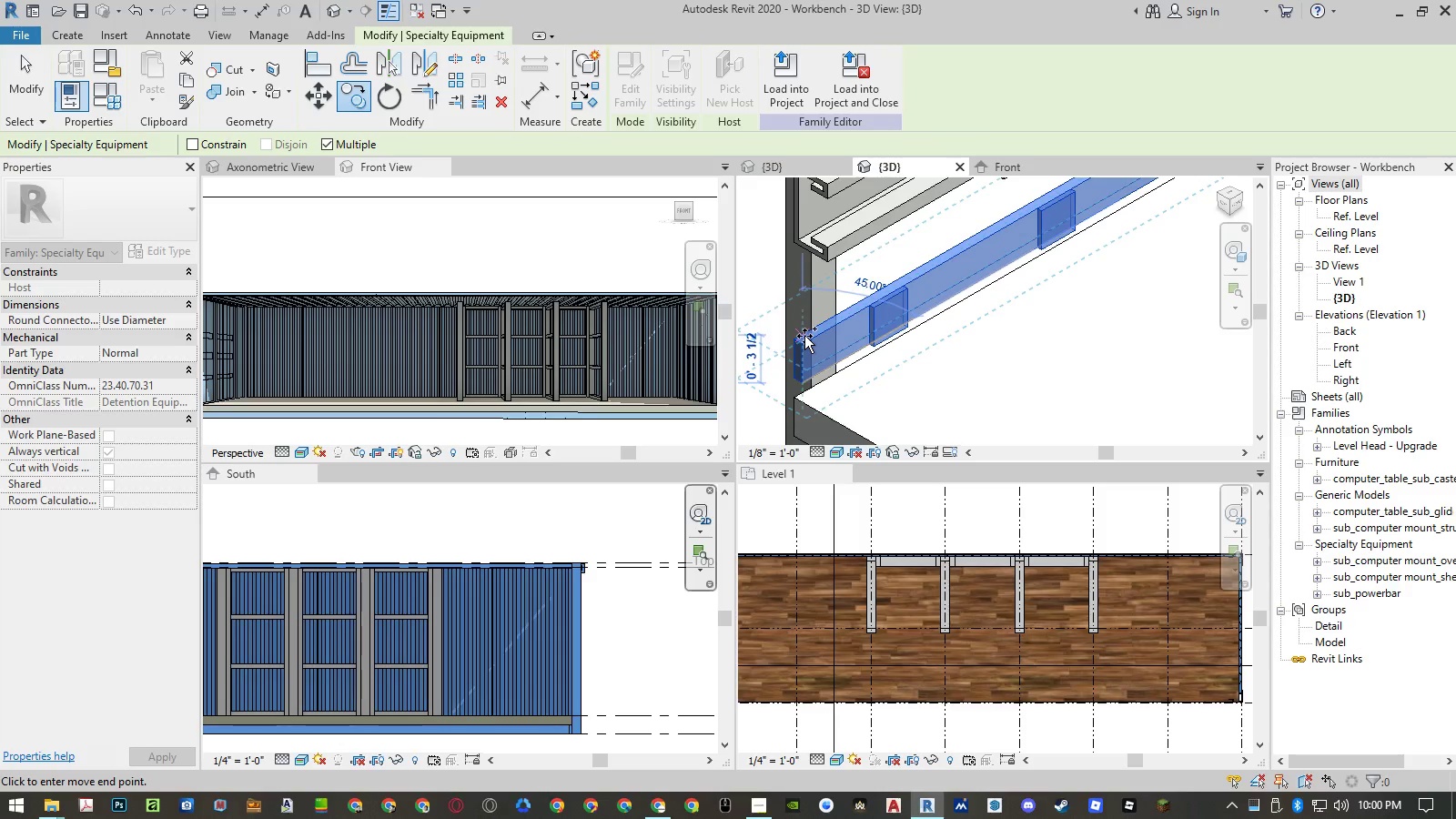 
key(NumpadDecimal)
 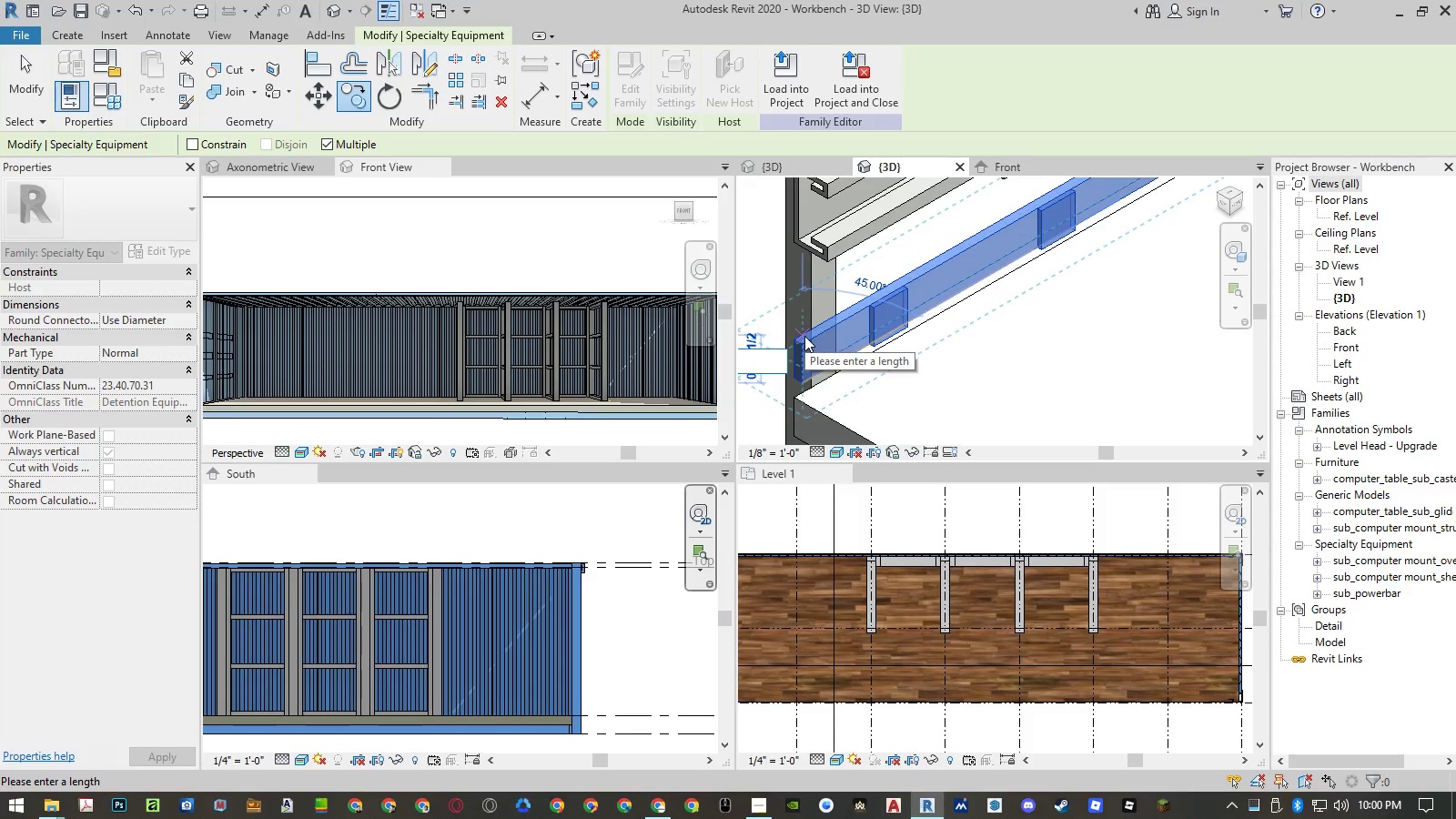 
key(Numpad2)
 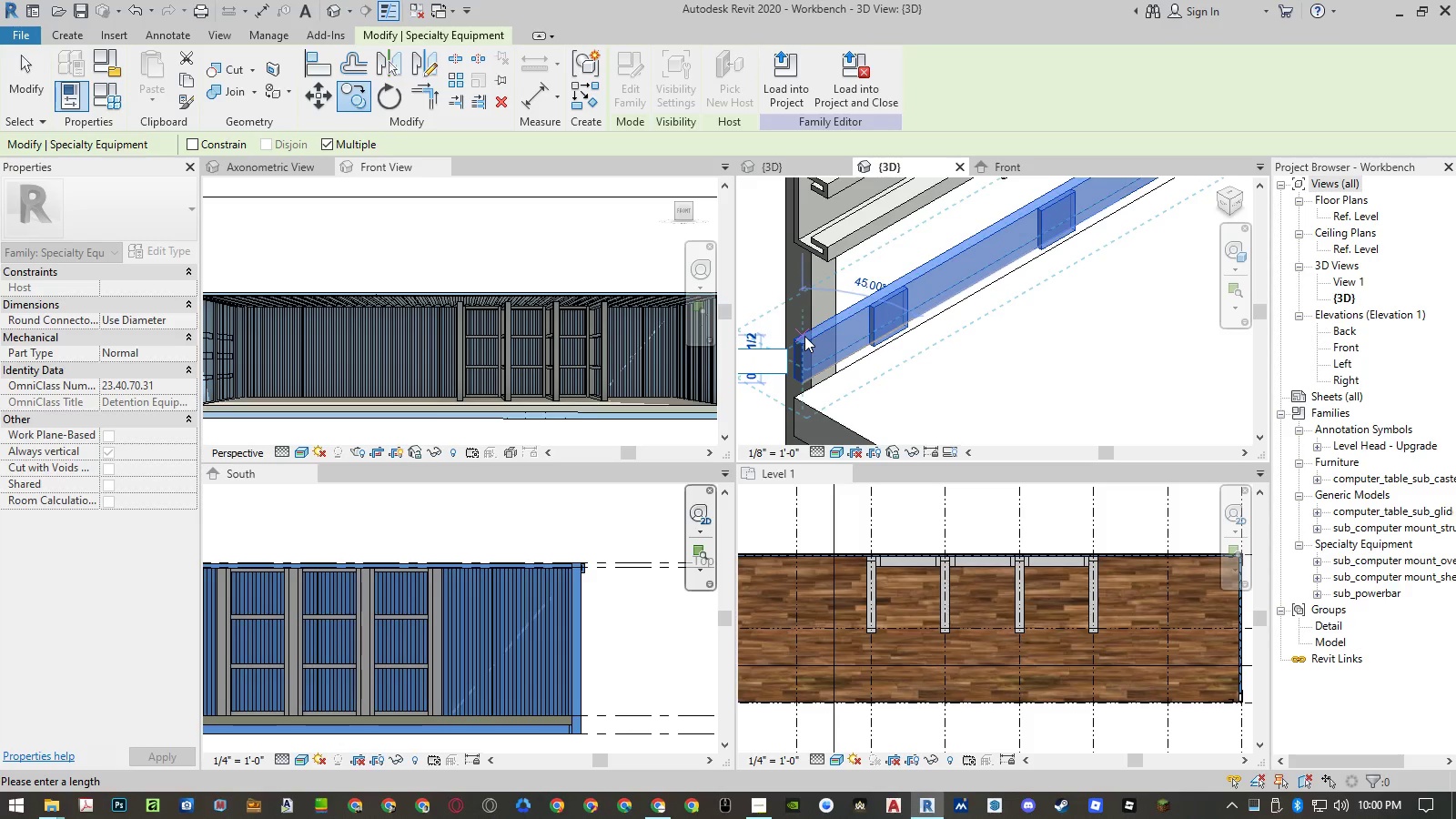 
key(Numpad5)
 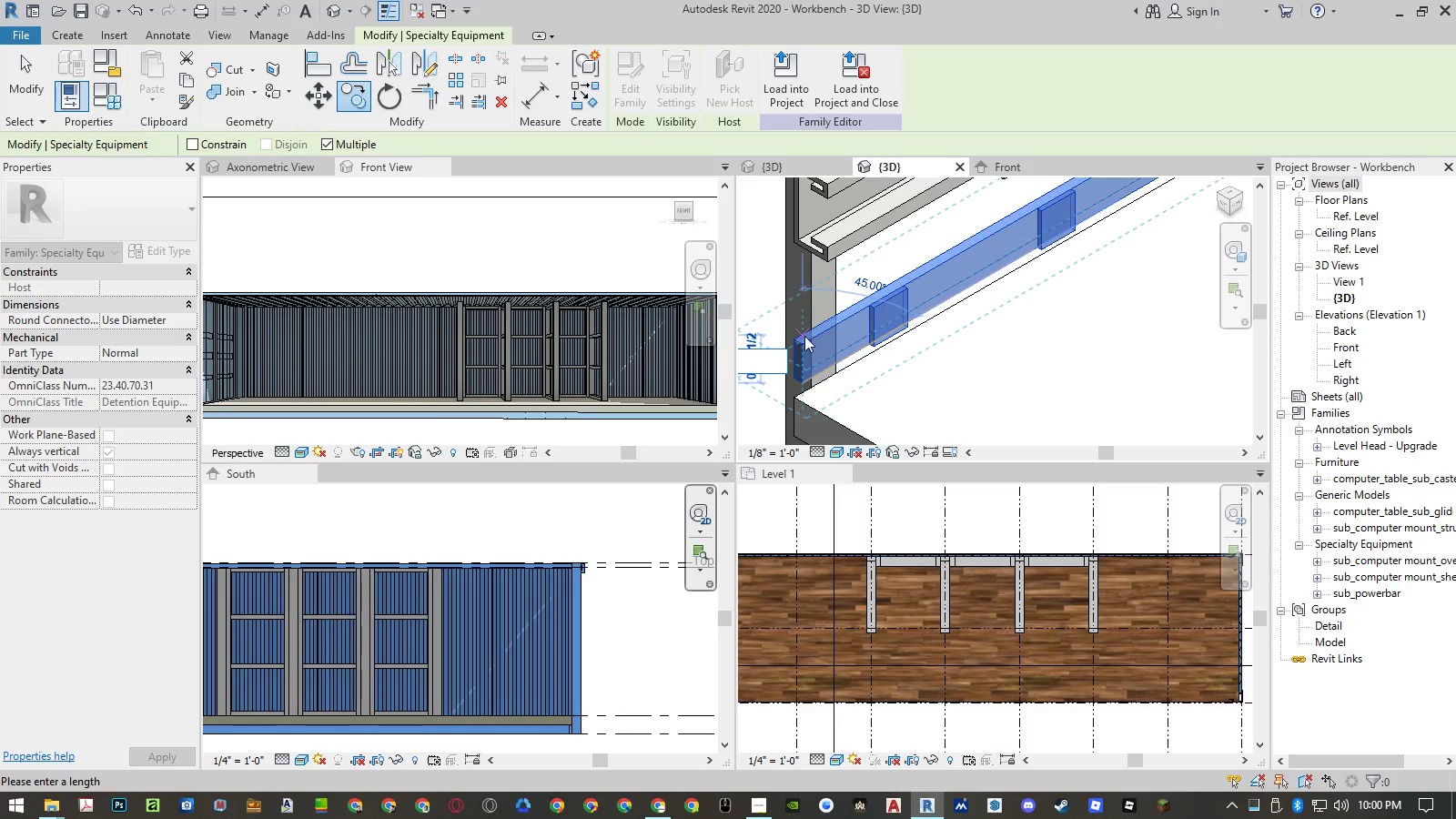 
key(NumpadEnter)
 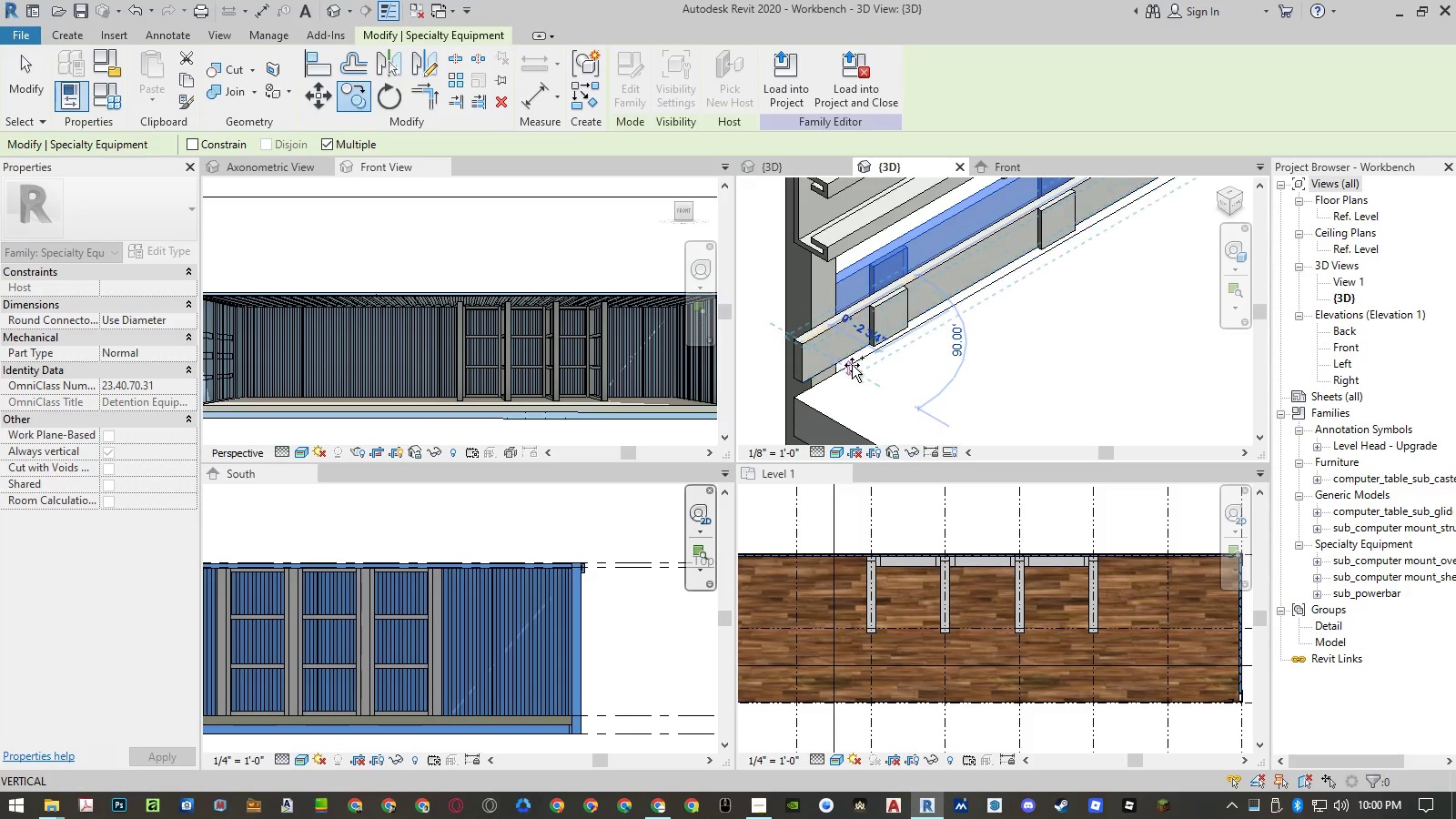 
key(Control+Z)
 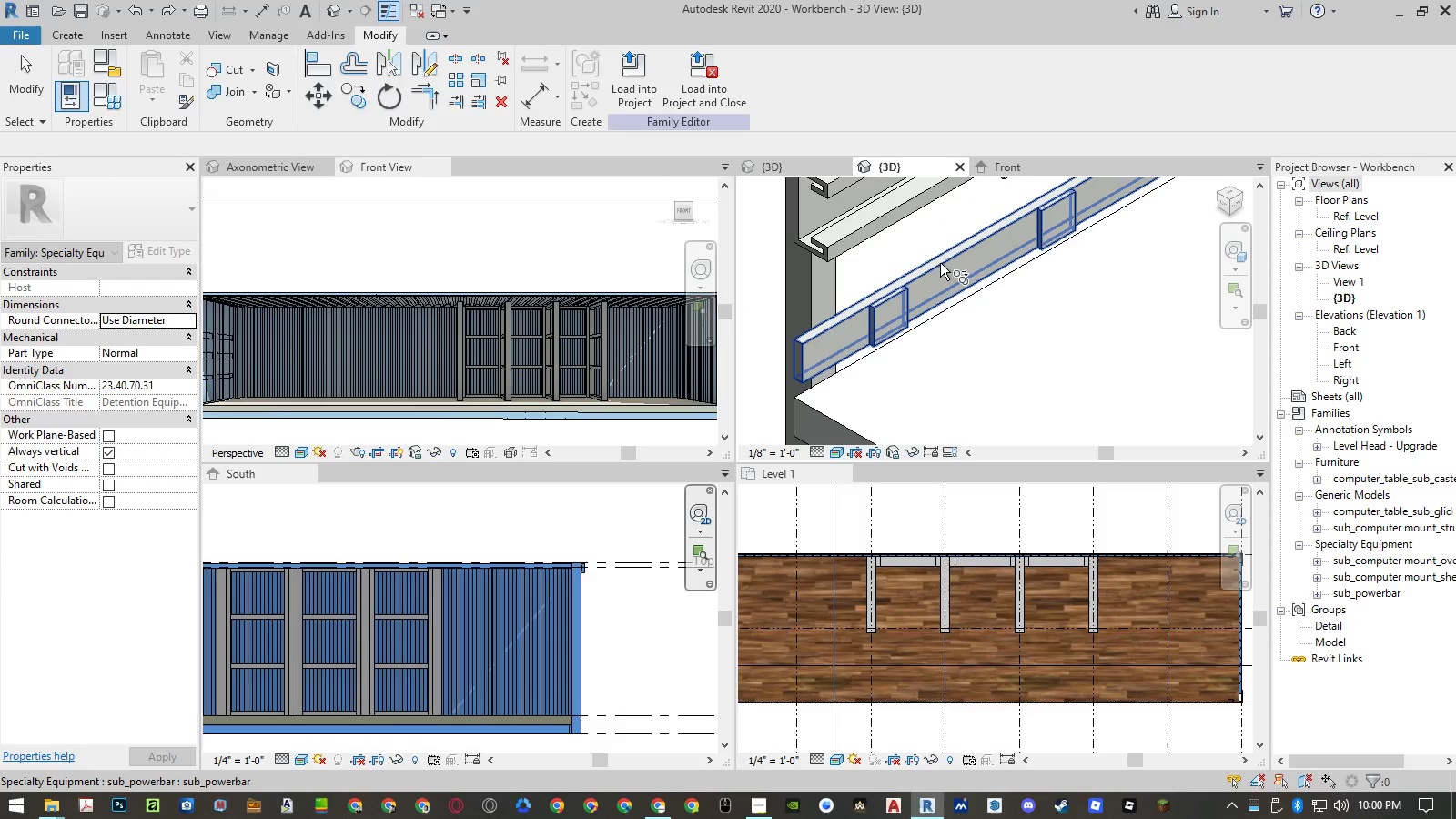 
key(Escape)
 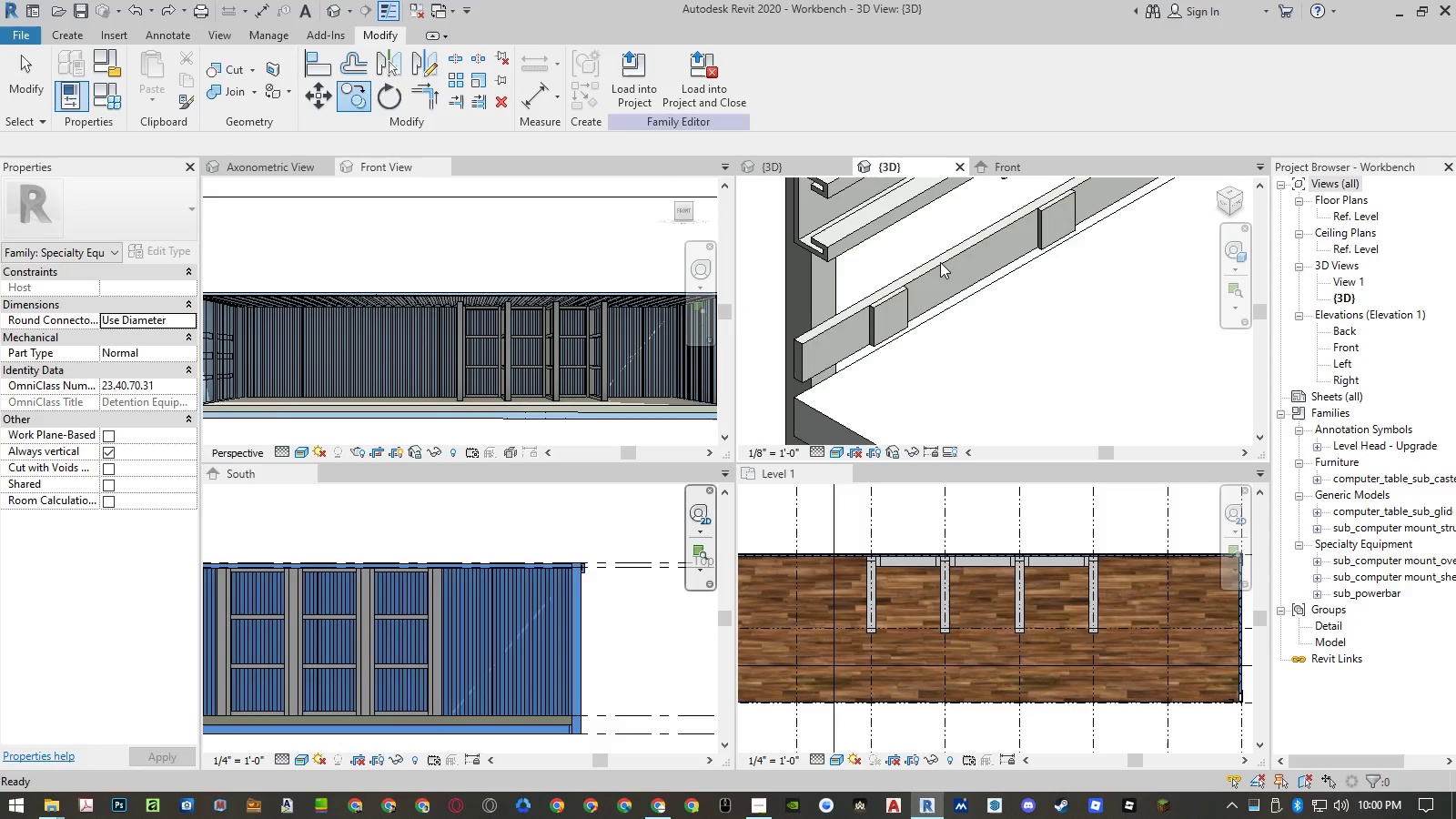 
key(Escape)
 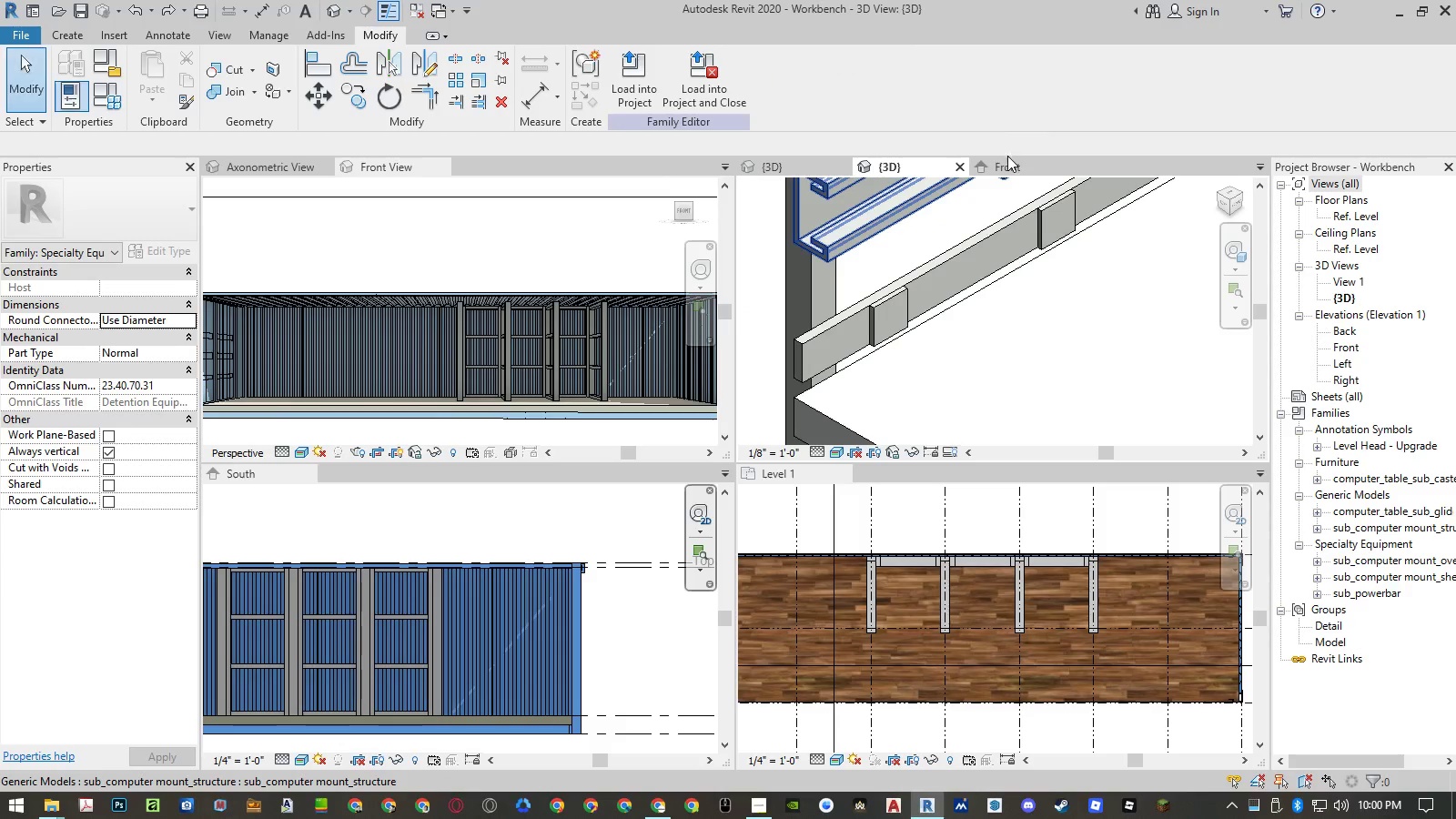 
left_click([1007, 167])
 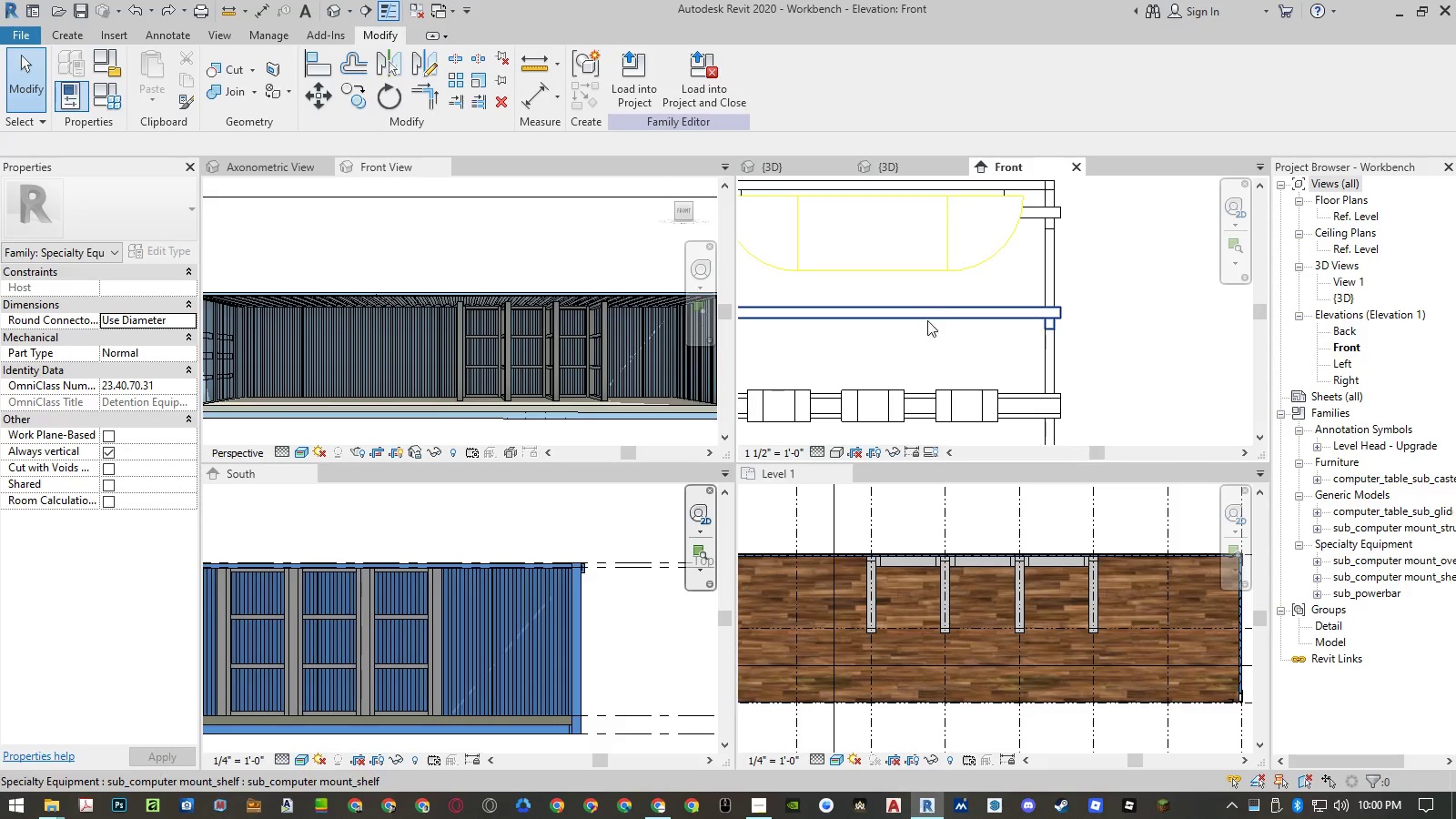 
scroll: coordinate [1183, 398], scroll_direction: down, amount: 5.0
 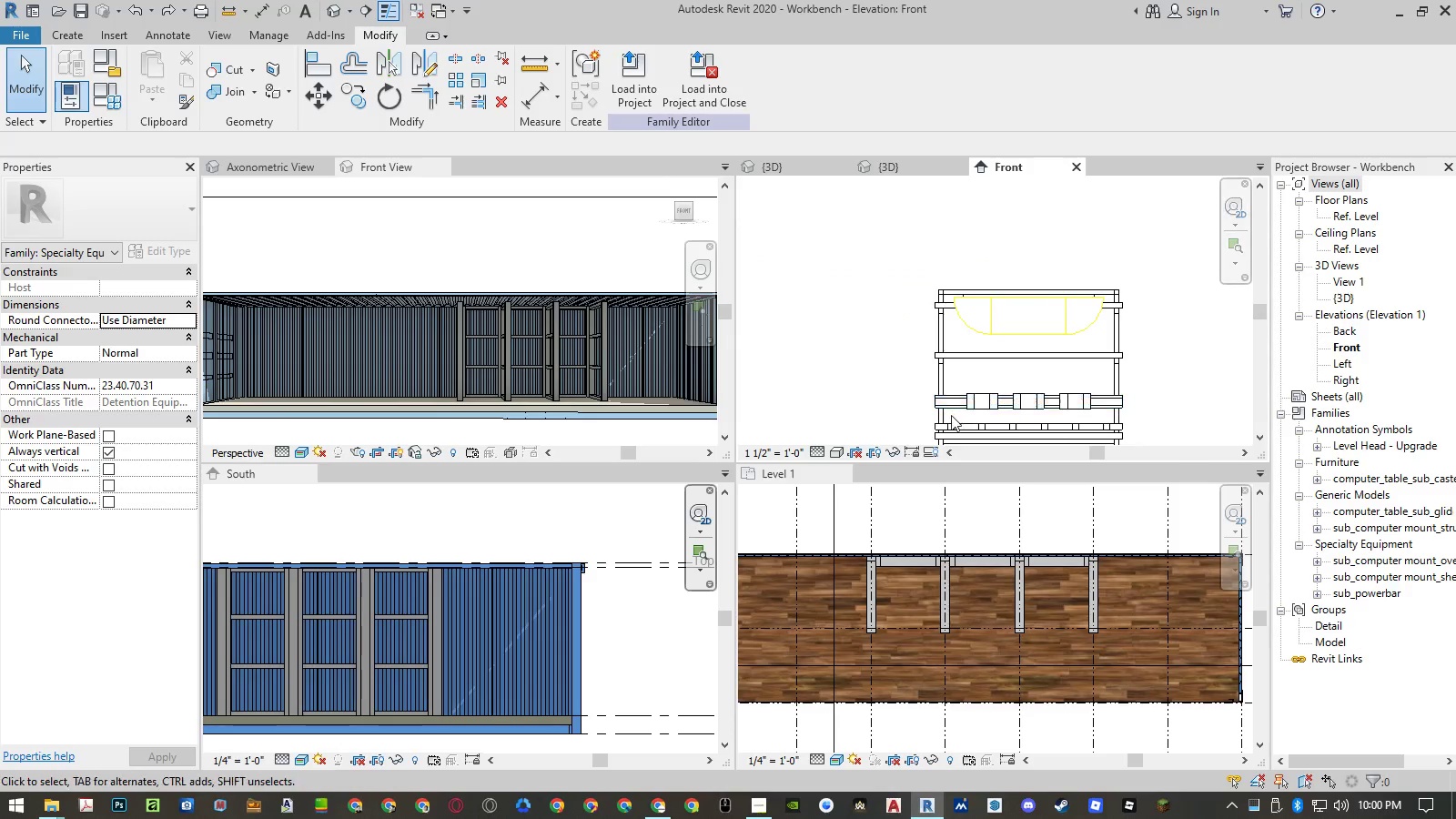 
scroll: coordinate [951, 402], scroll_direction: up, amount: 2.0
 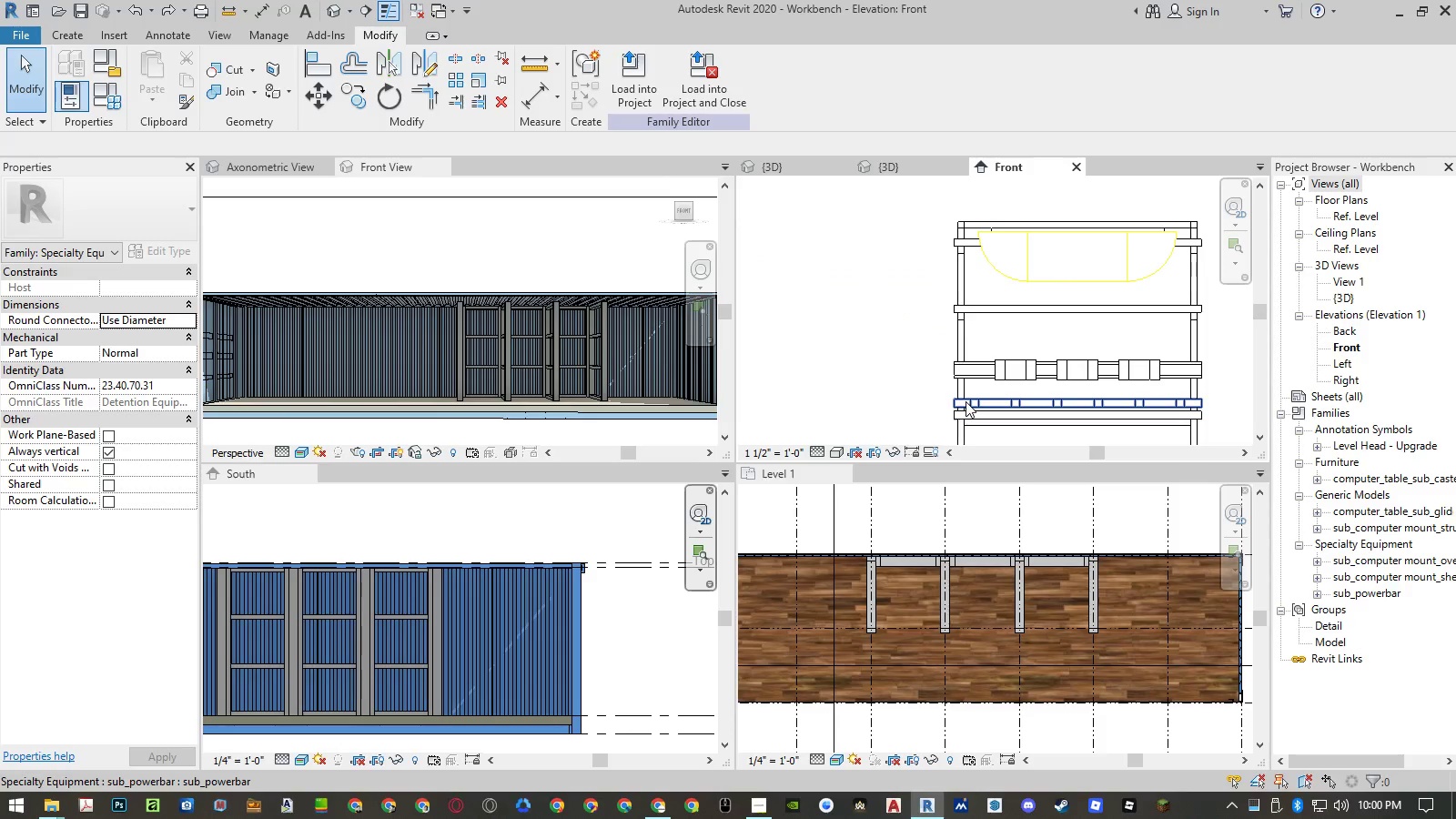 
left_click([966, 401])
 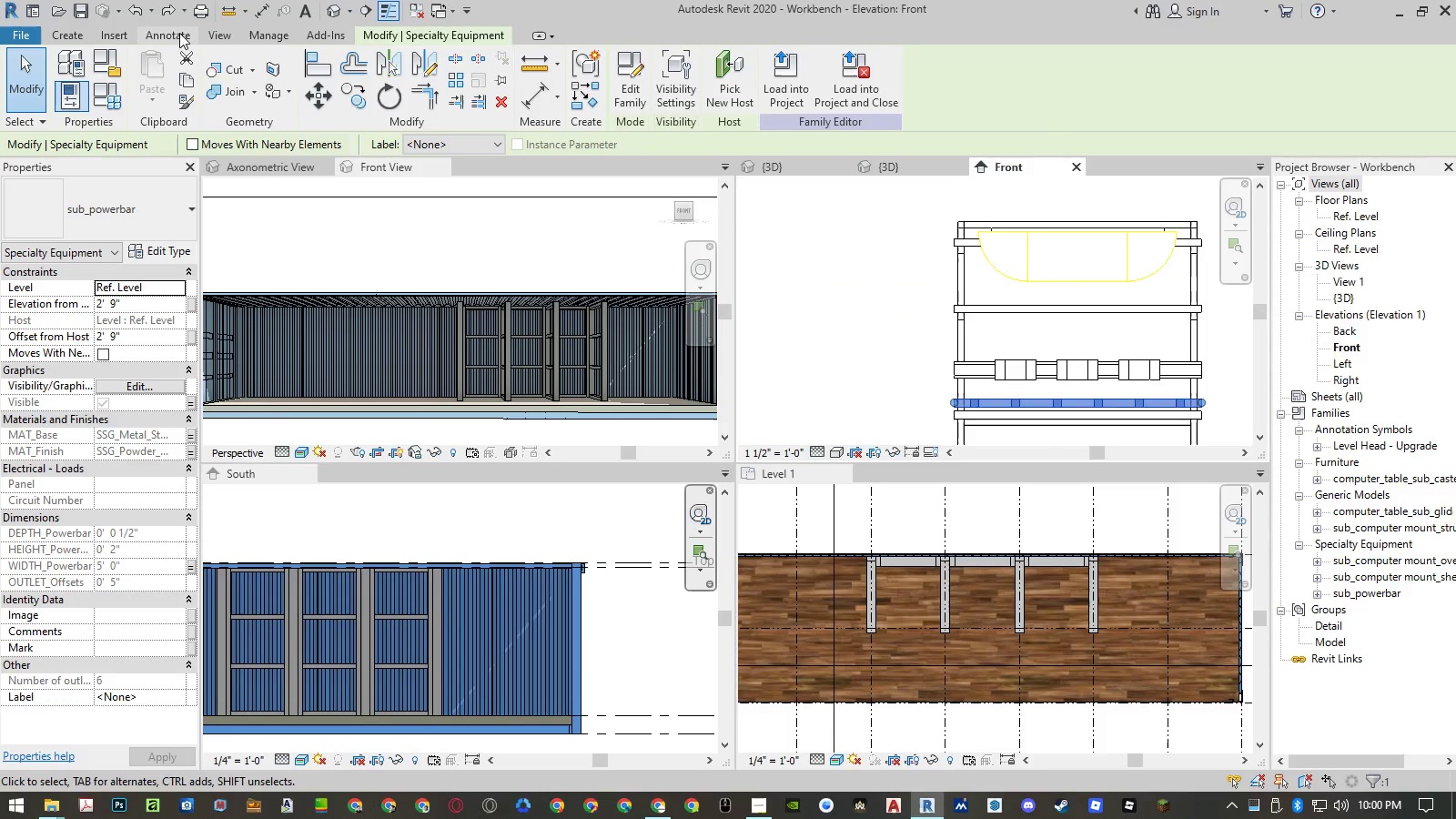 
left_click([227, 34])
 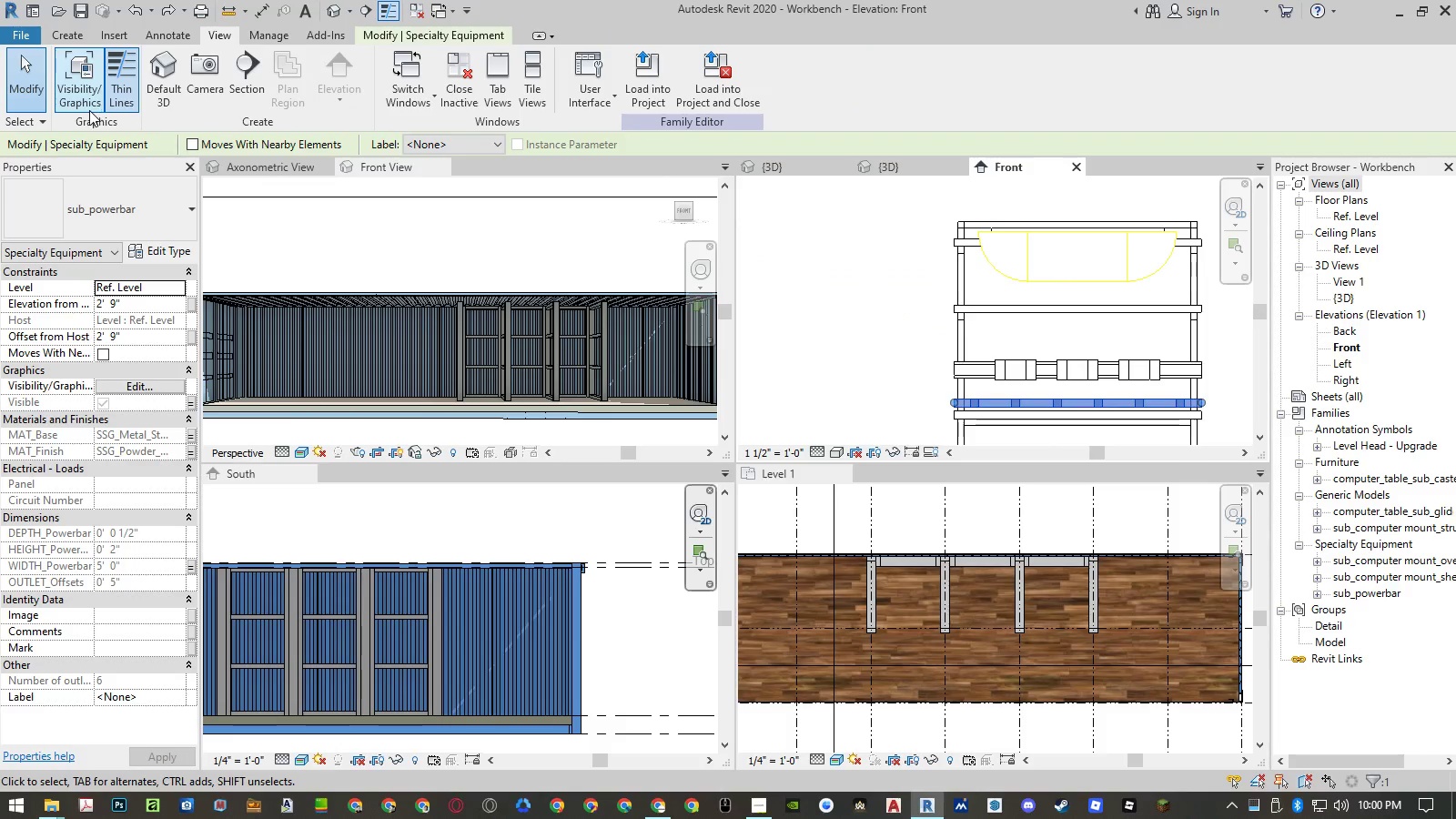 
left_click([87, 109])
 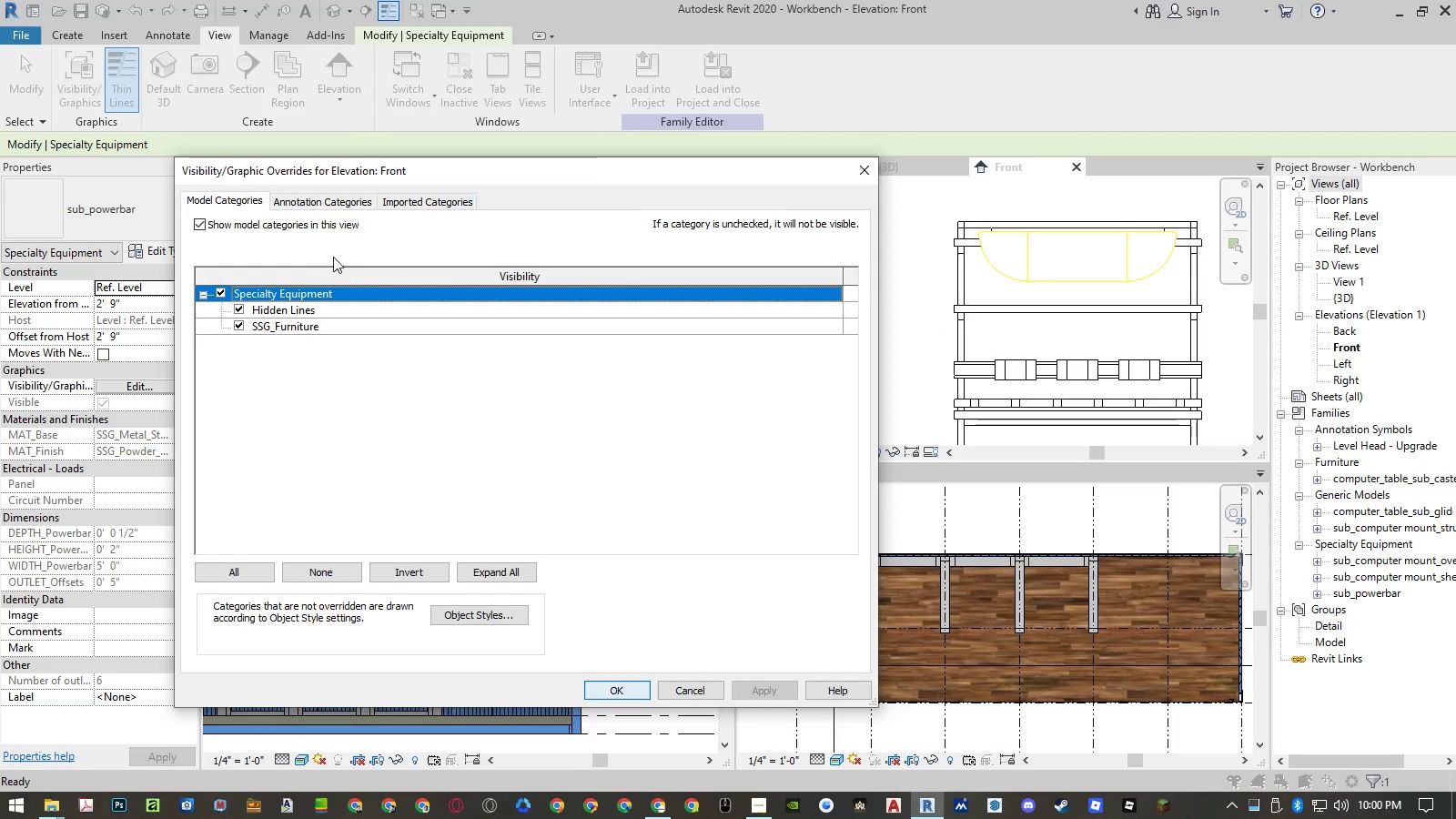 
left_click([317, 207])
 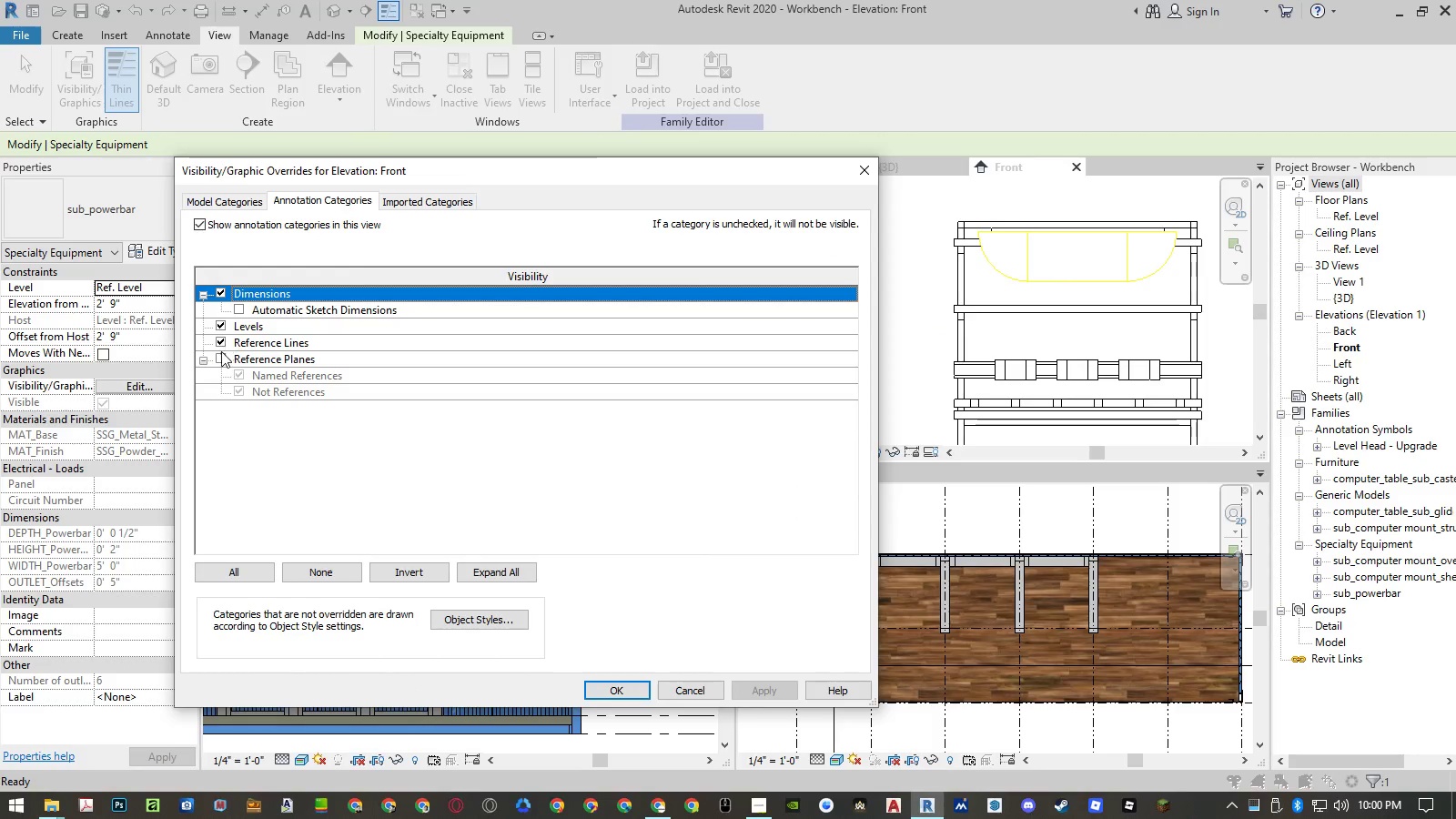 
left_click([219, 357])
 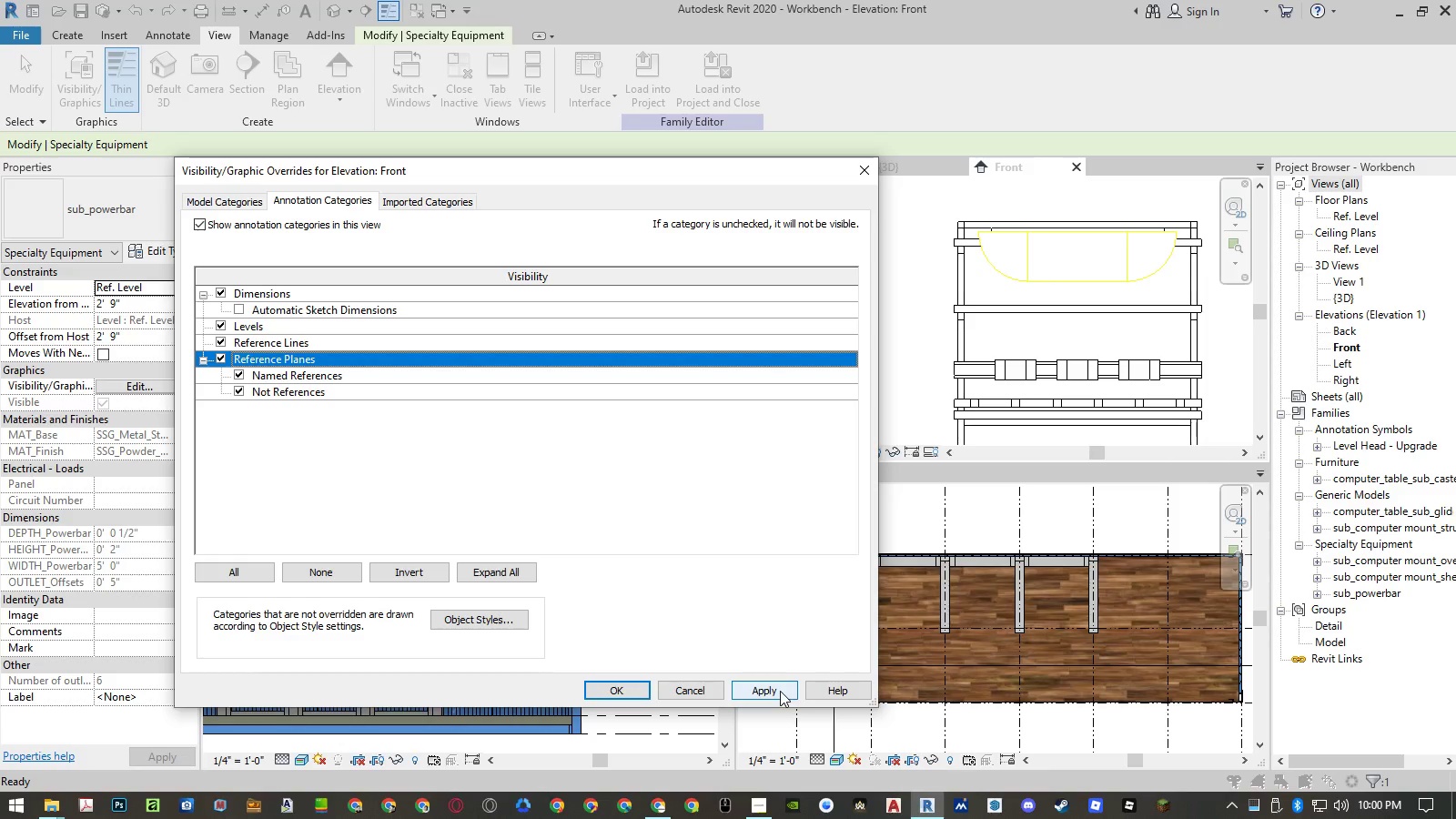 
left_click([780, 691])
 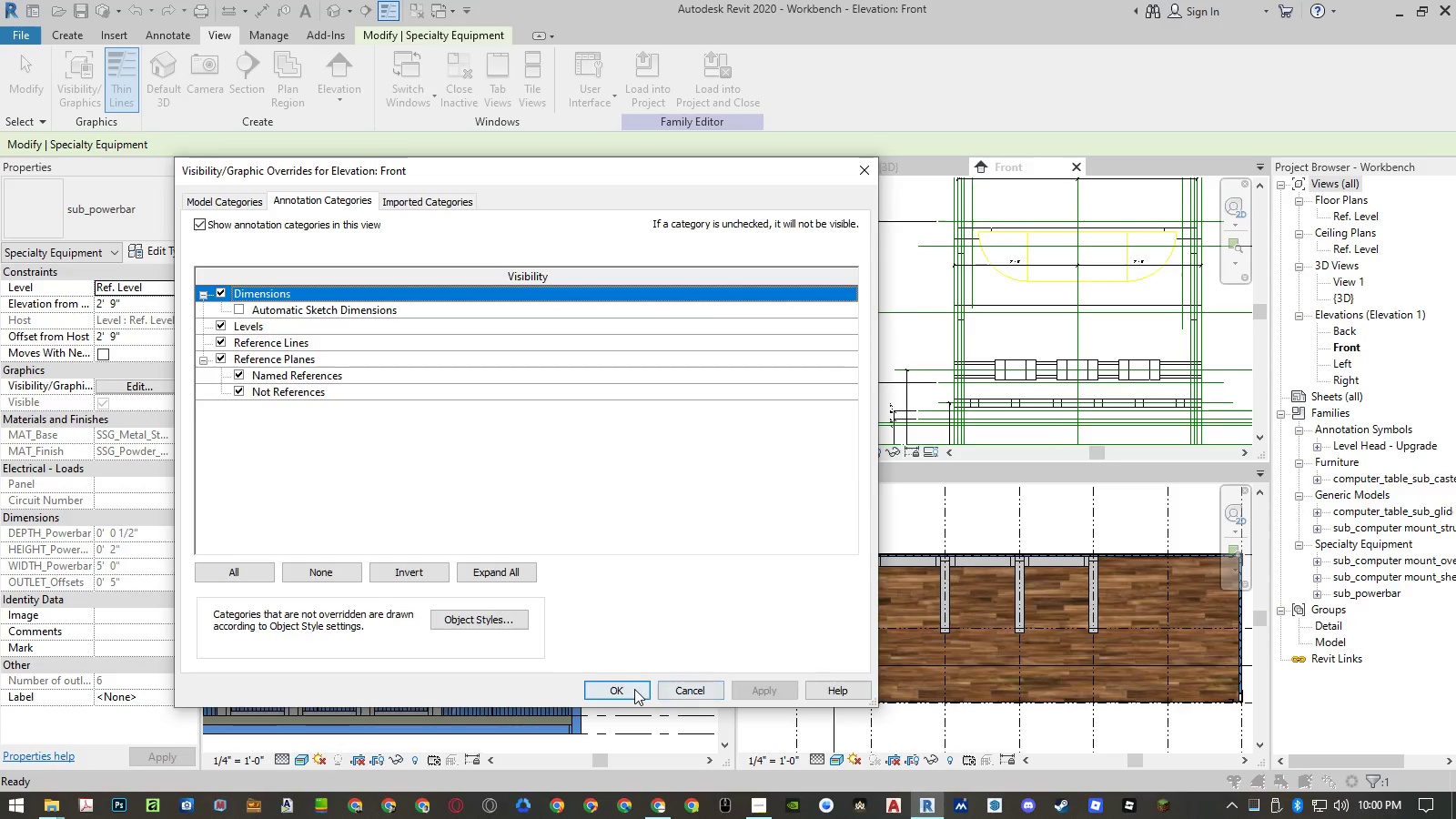 
scroll: coordinate [956, 410], scroll_direction: up, amount: 9.0
 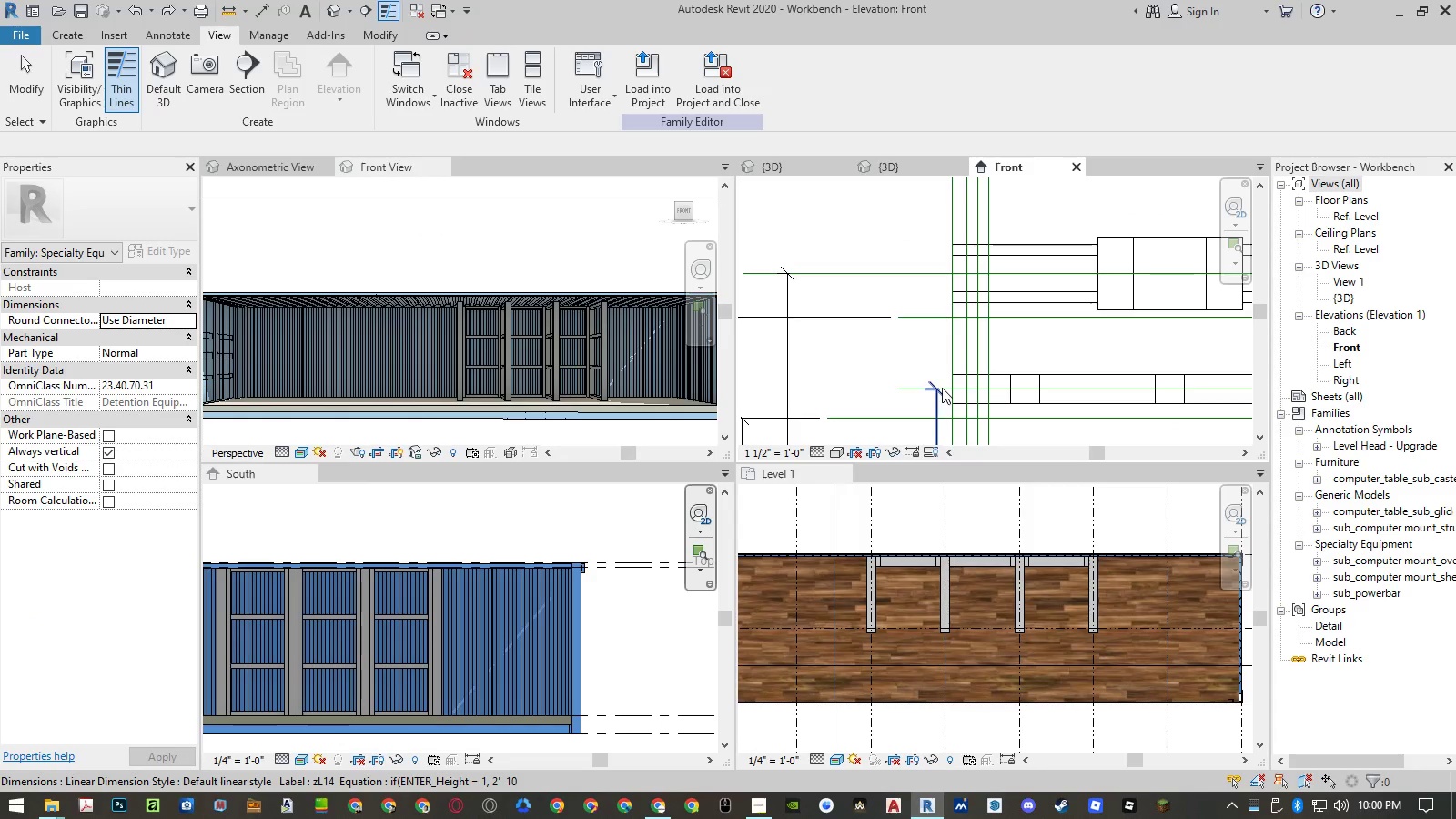 
scroll: coordinate [929, 303], scroll_direction: down, amount: 9.0
 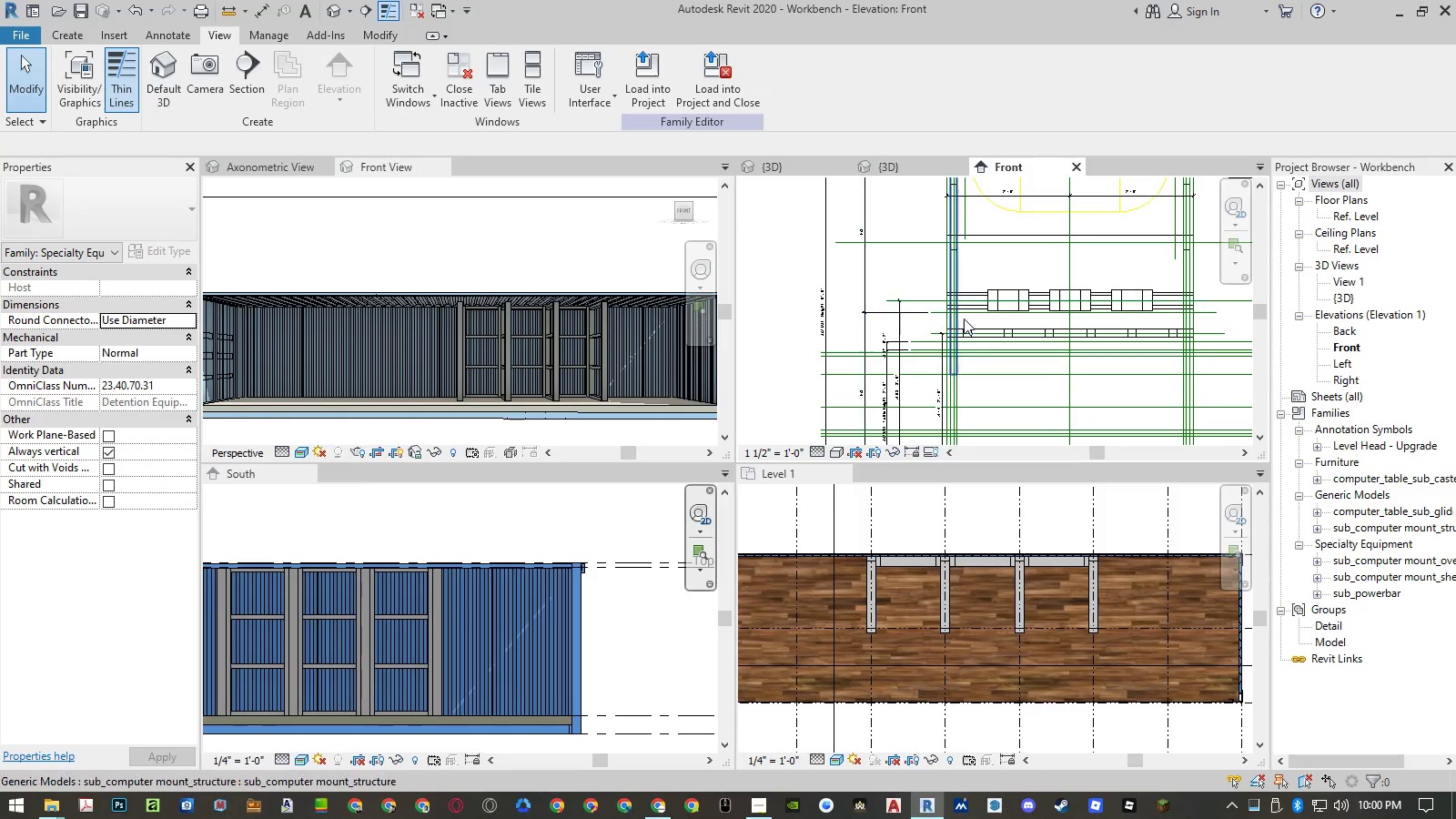 
scroll: coordinate [1057, 286], scroll_direction: up, amount: 2.0
 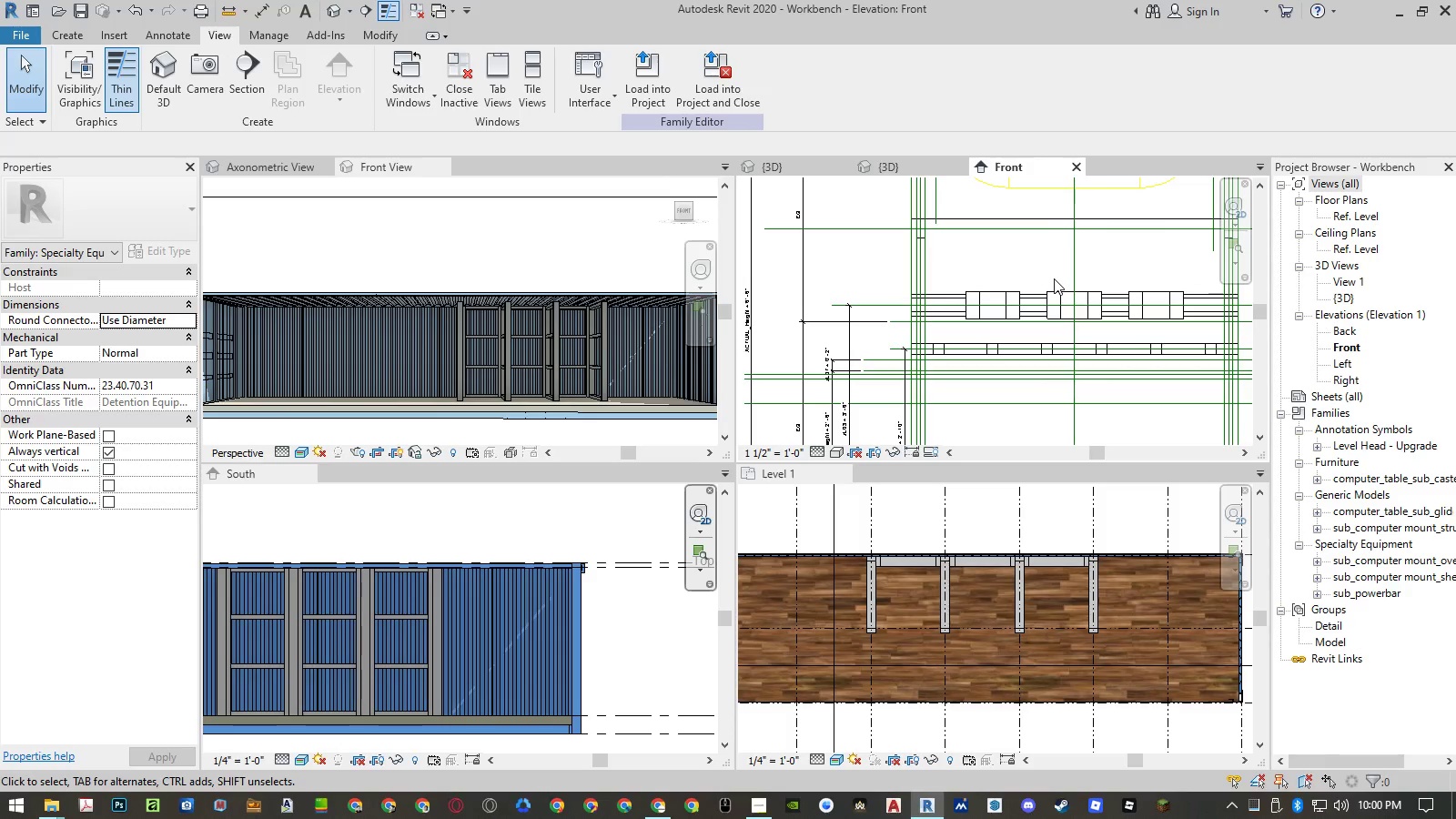 
wait(16.04)
 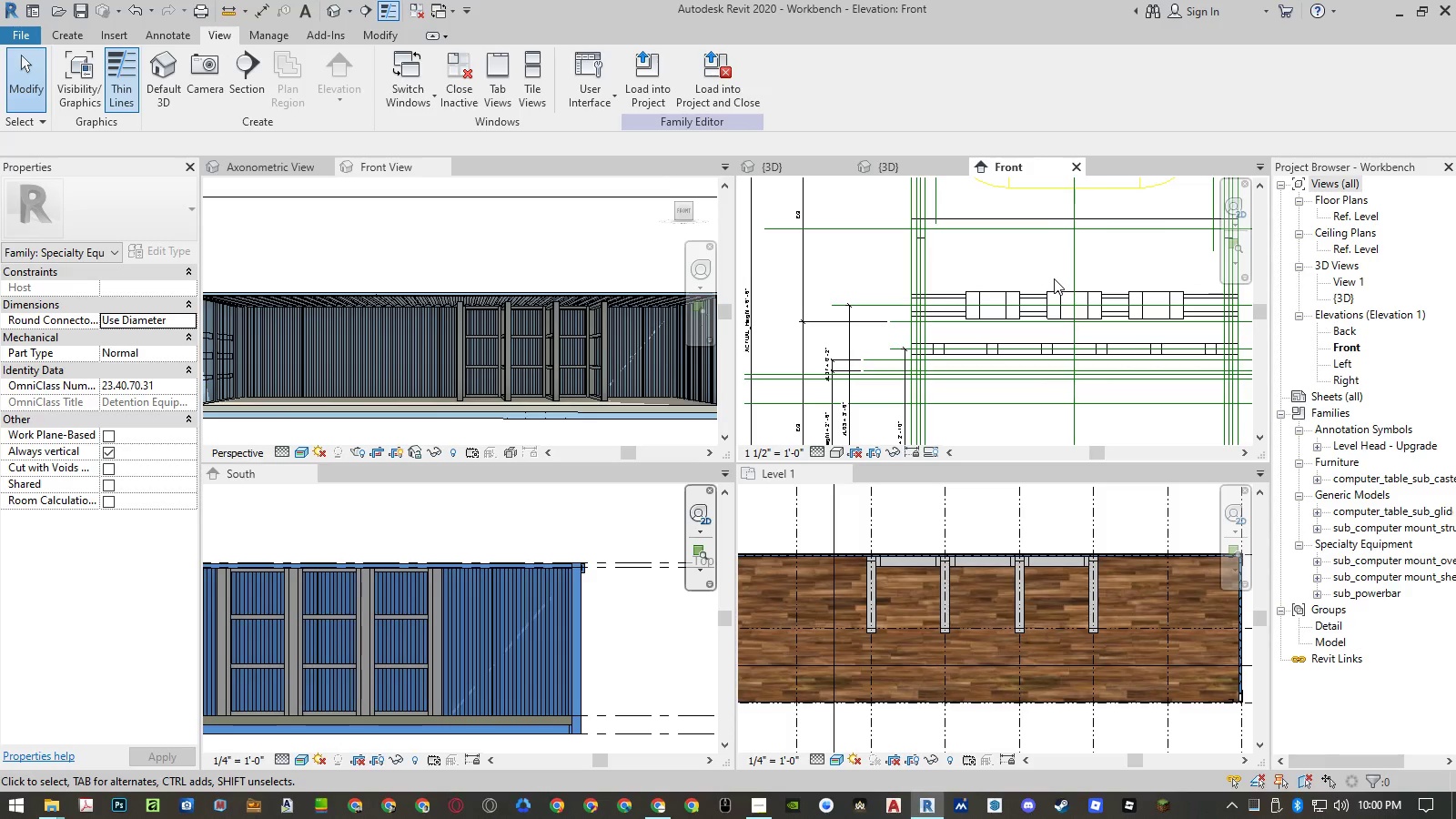 
double_click([1343, 361])
 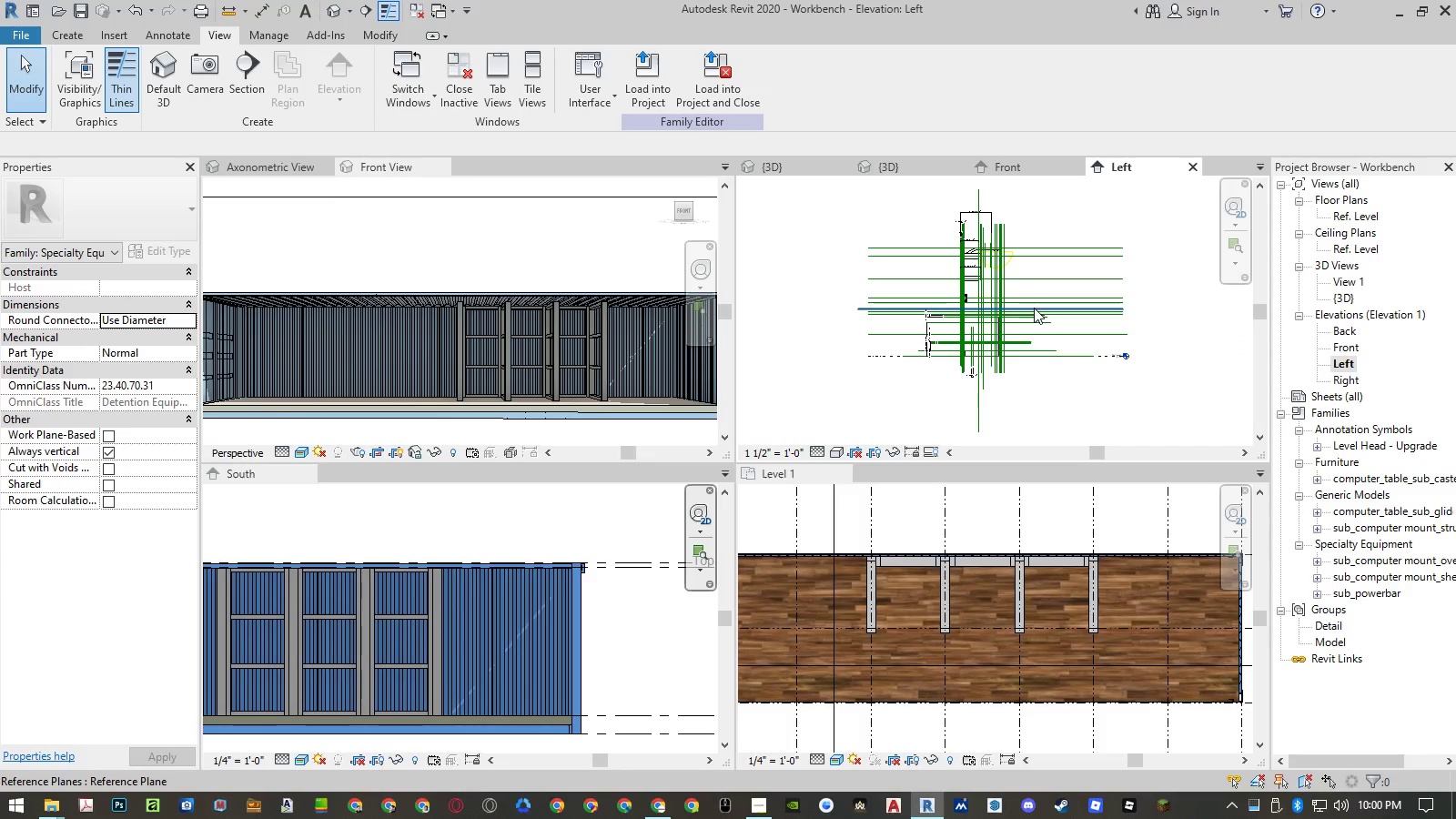 
scroll: coordinate [990, 305], scroll_direction: up, amount: 9.0
 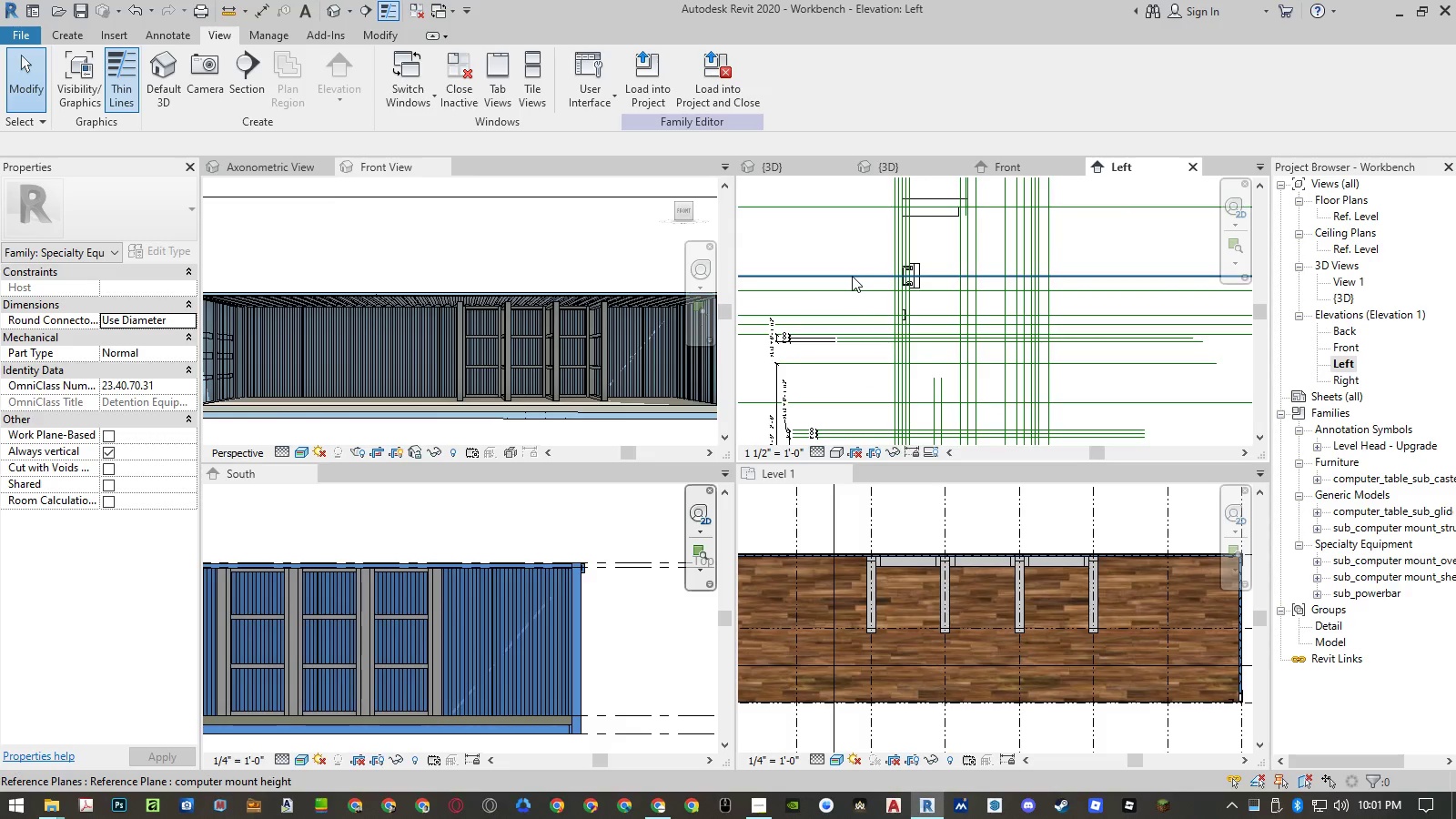 
left_click([852, 276])
 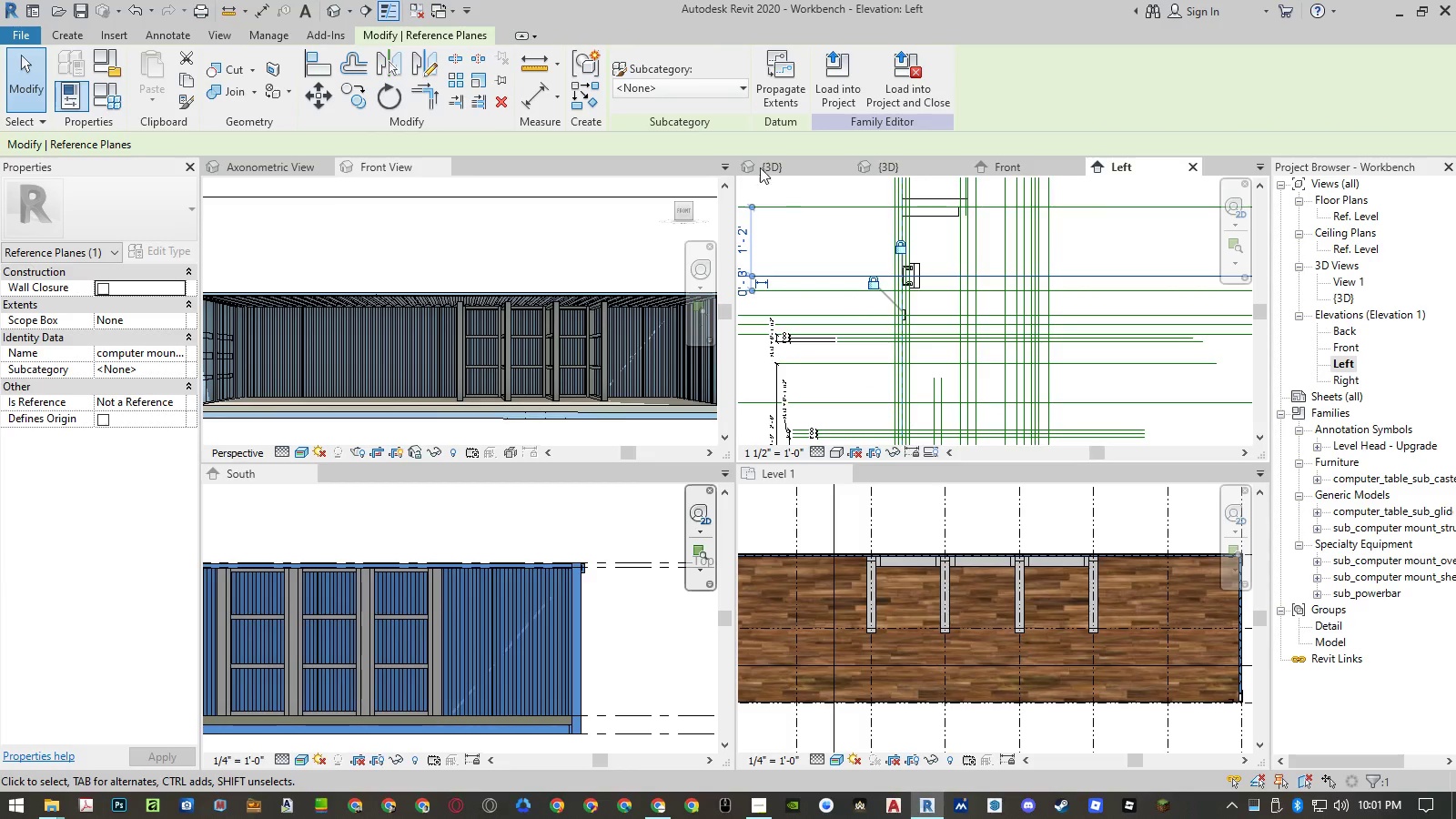 
left_click([719, 89])
 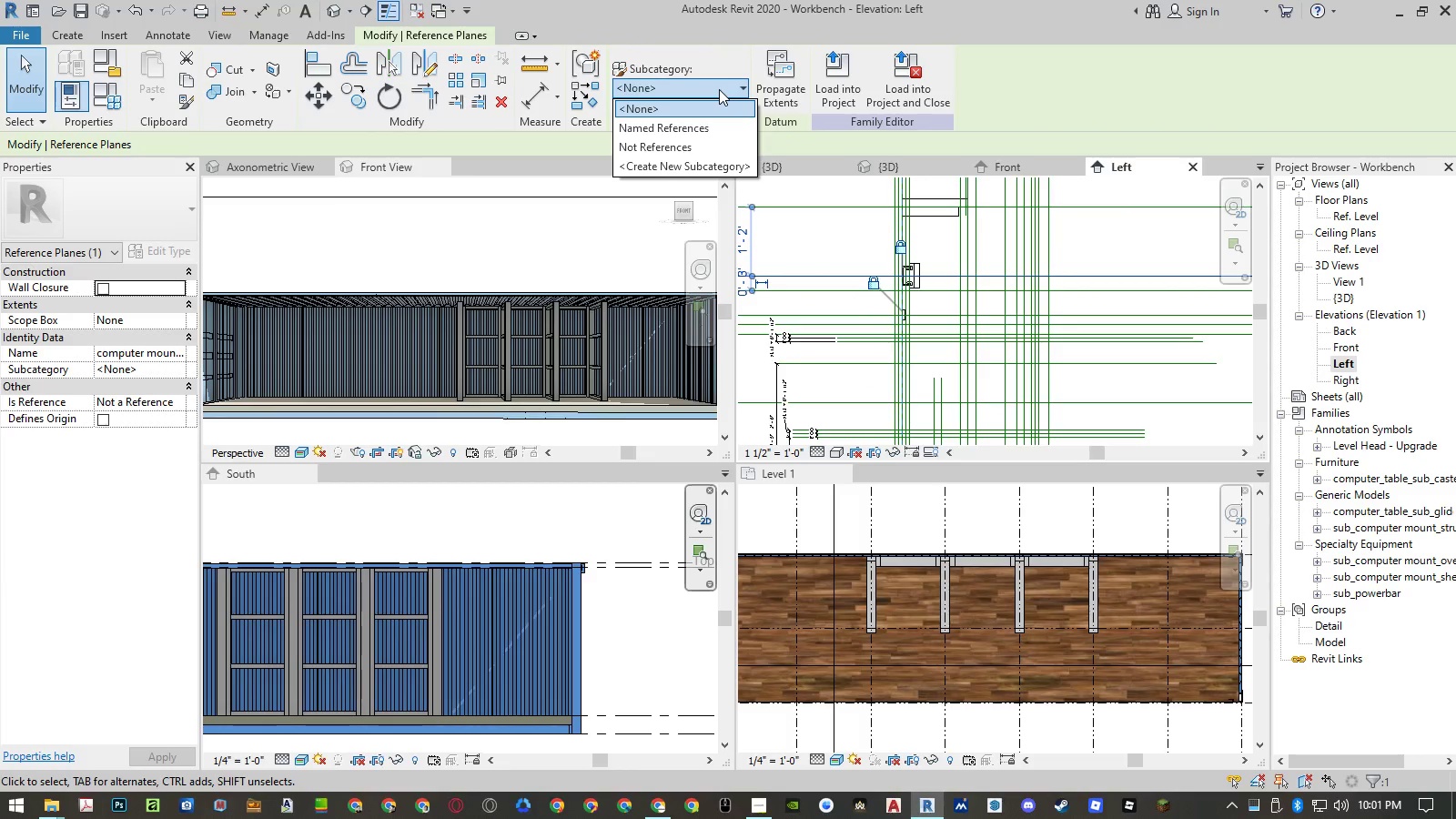 
left_click([719, 89])
 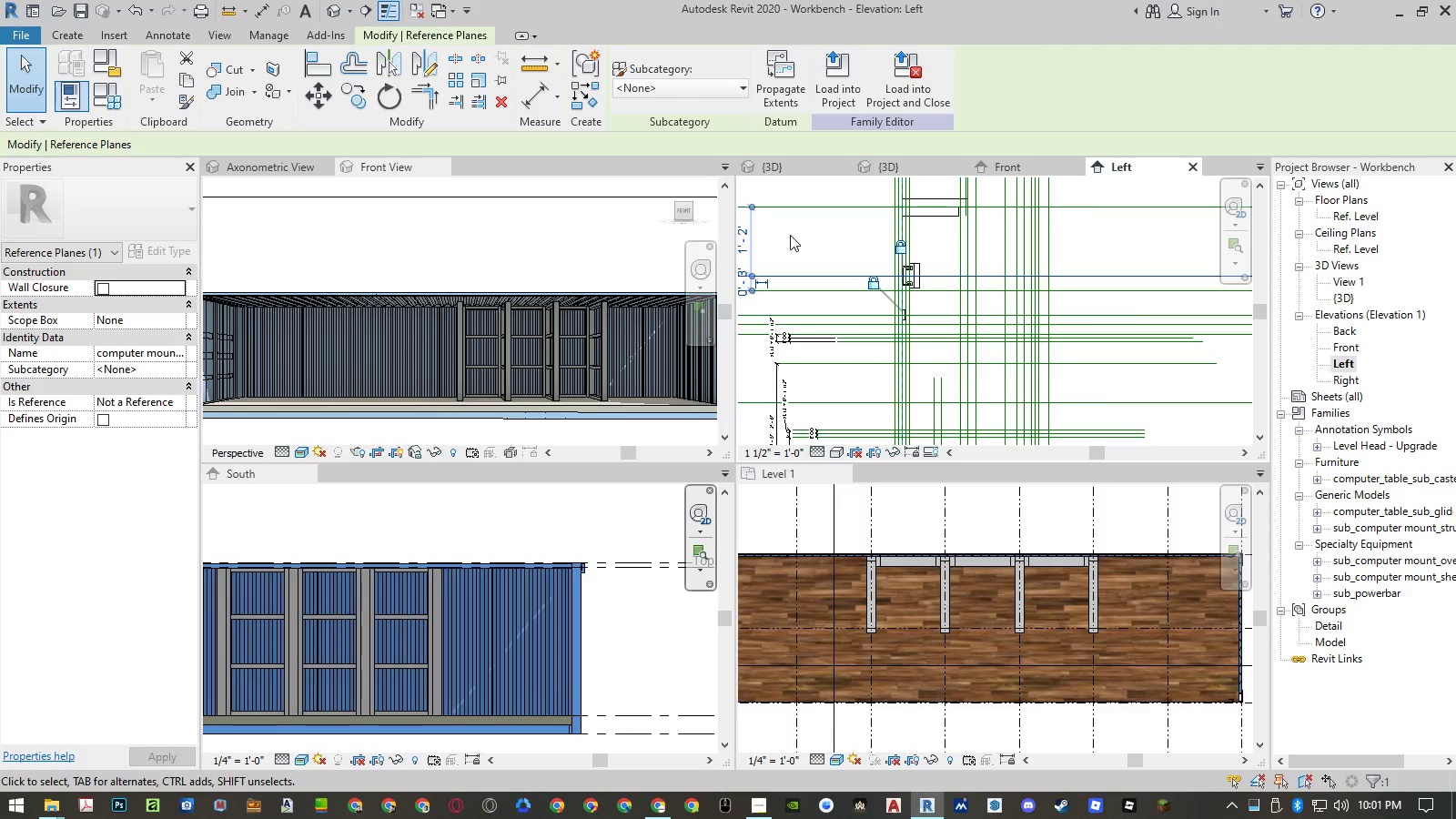 
key(Escape)
 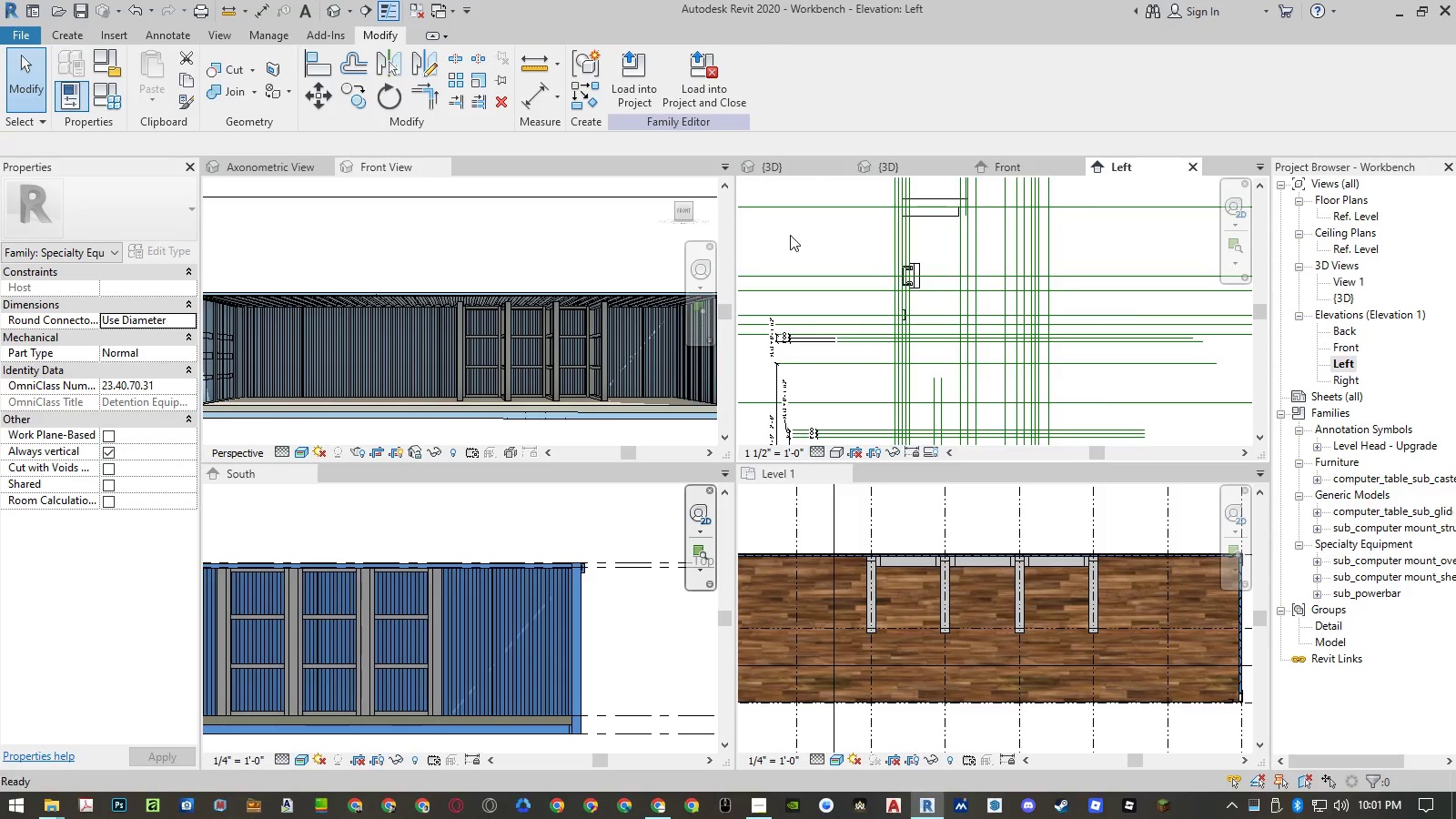 
key(Escape)
 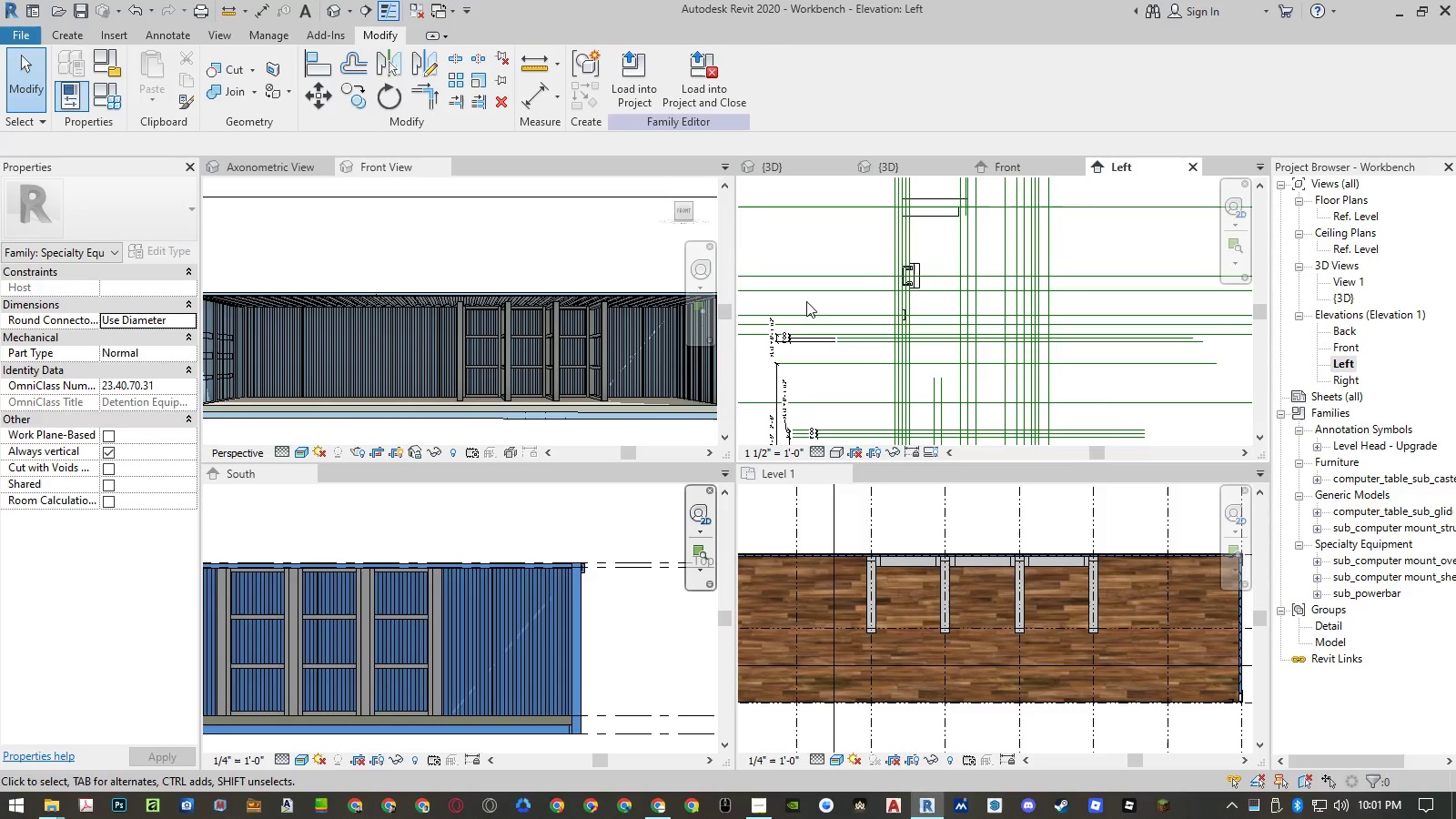 
left_click([807, 311])
 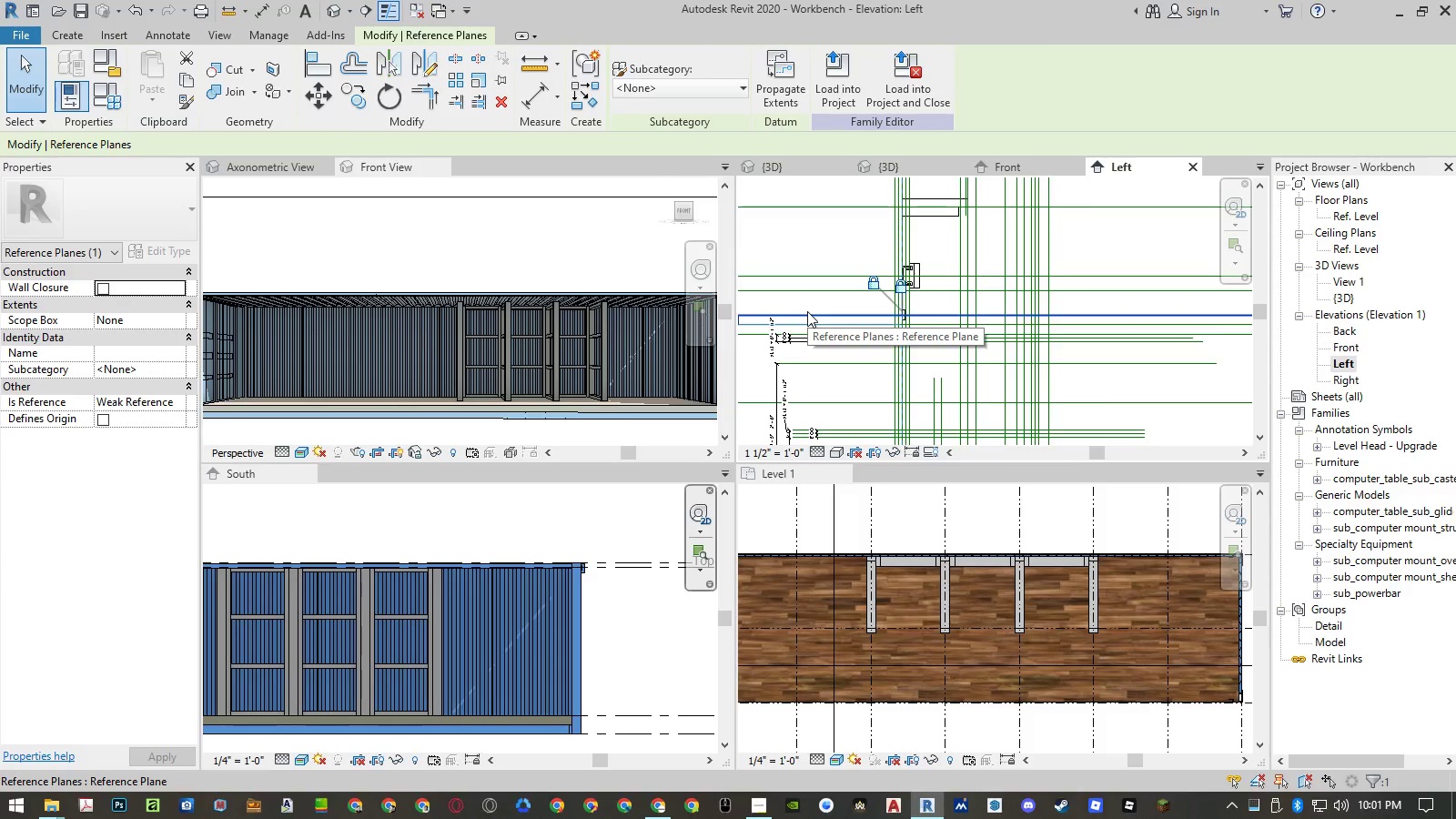 
key(Escape)
 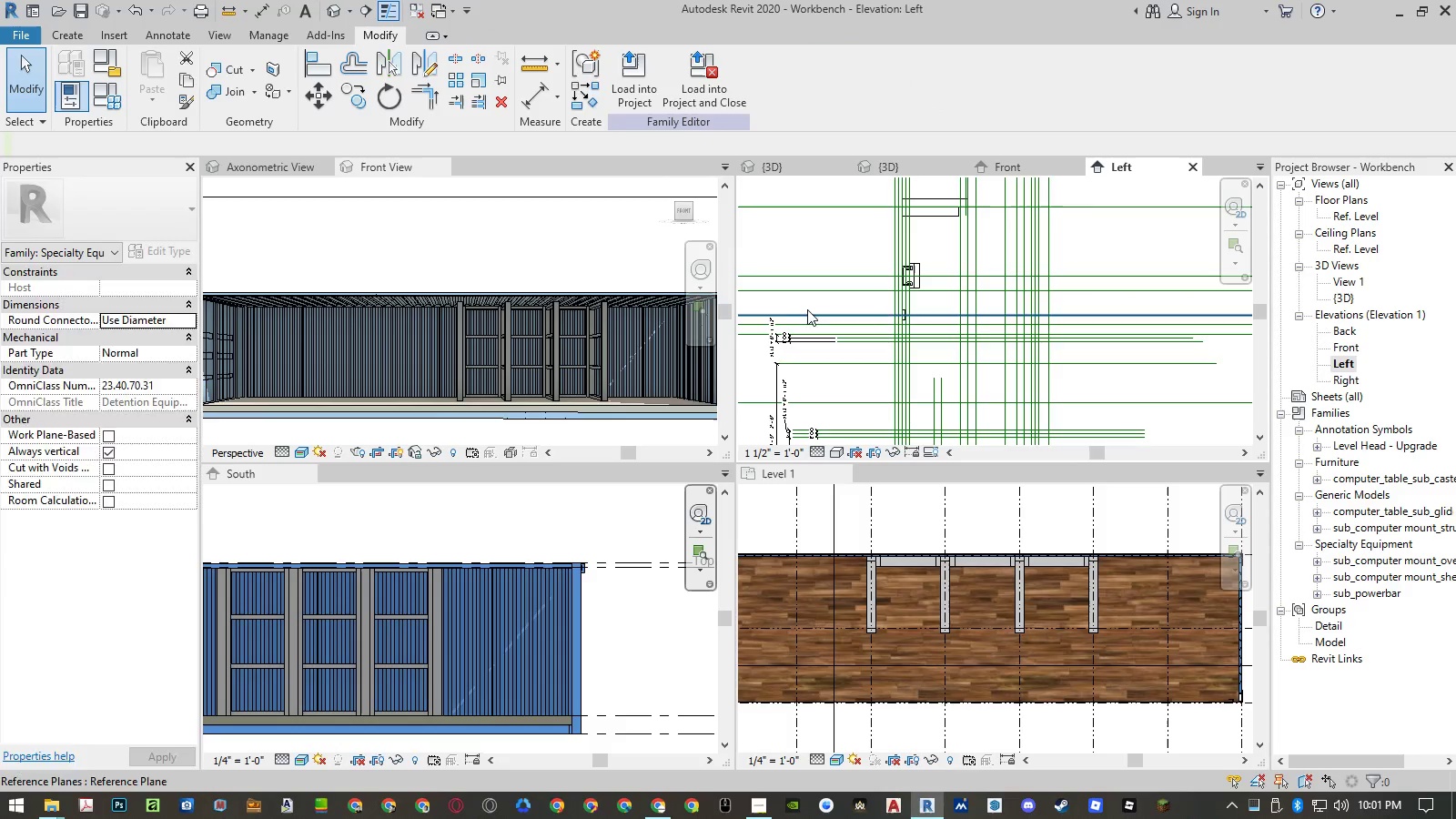 
key(Escape)
 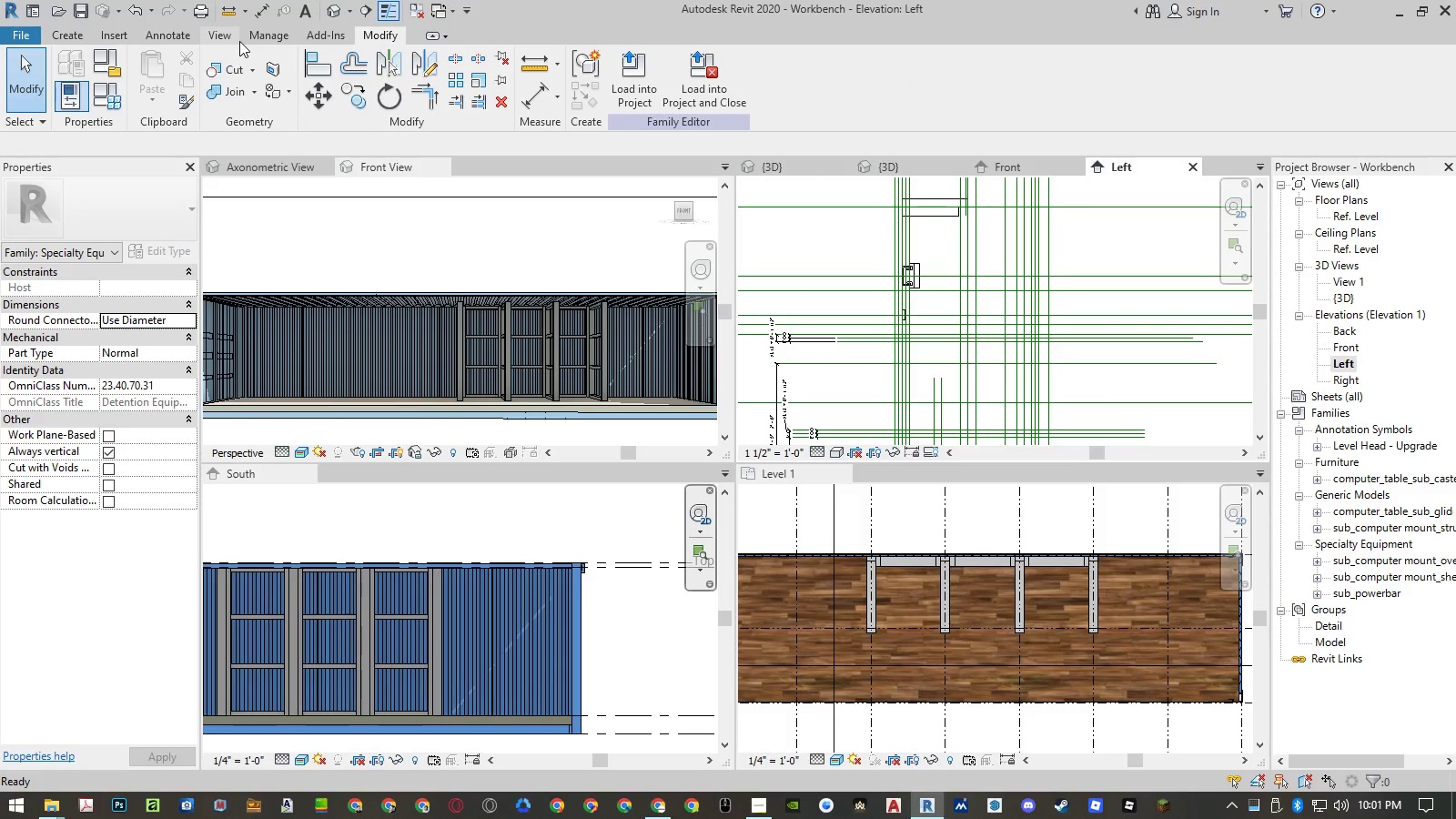 
left_click([89, 86])
 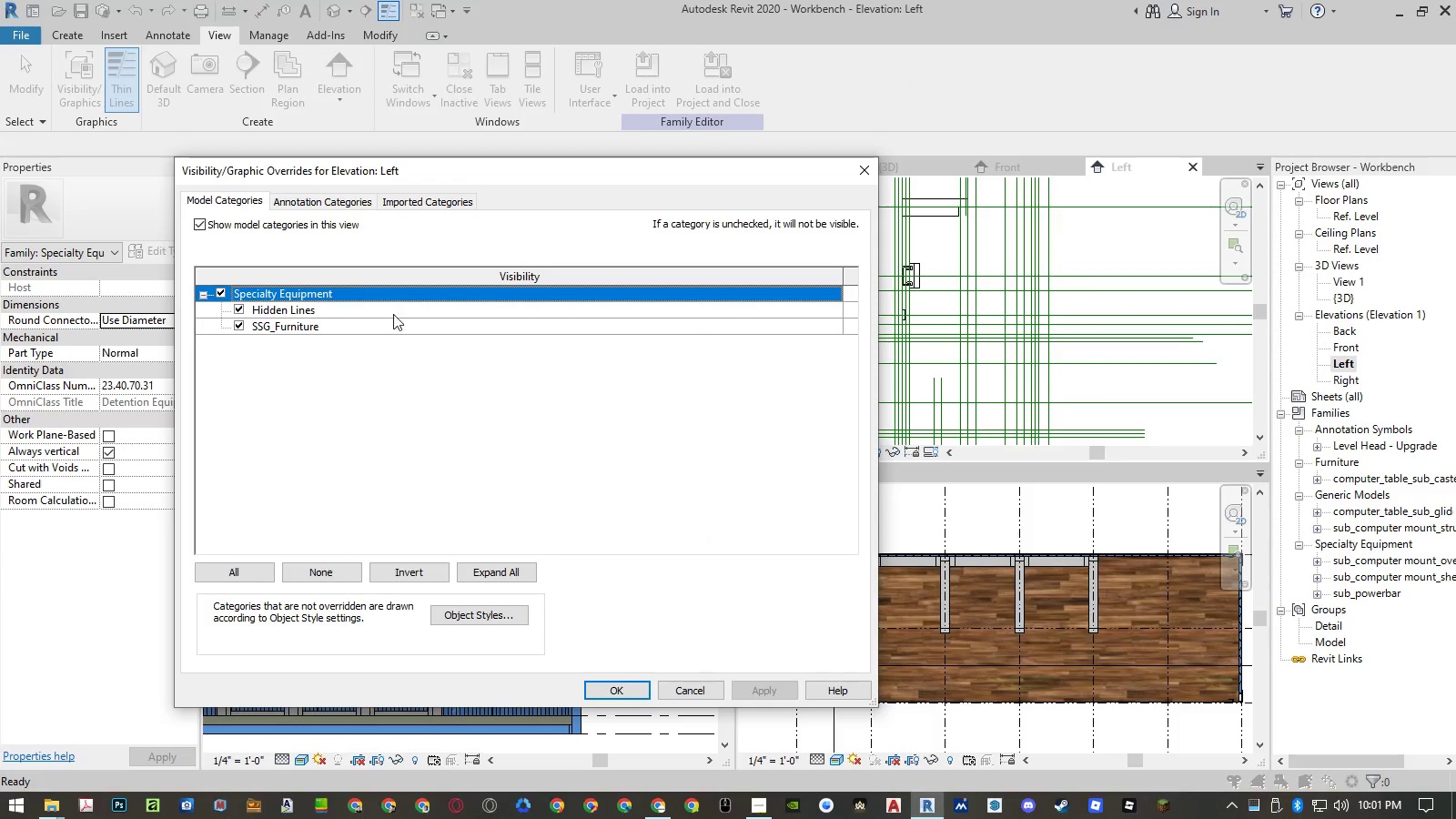 
left_click([311, 207])
 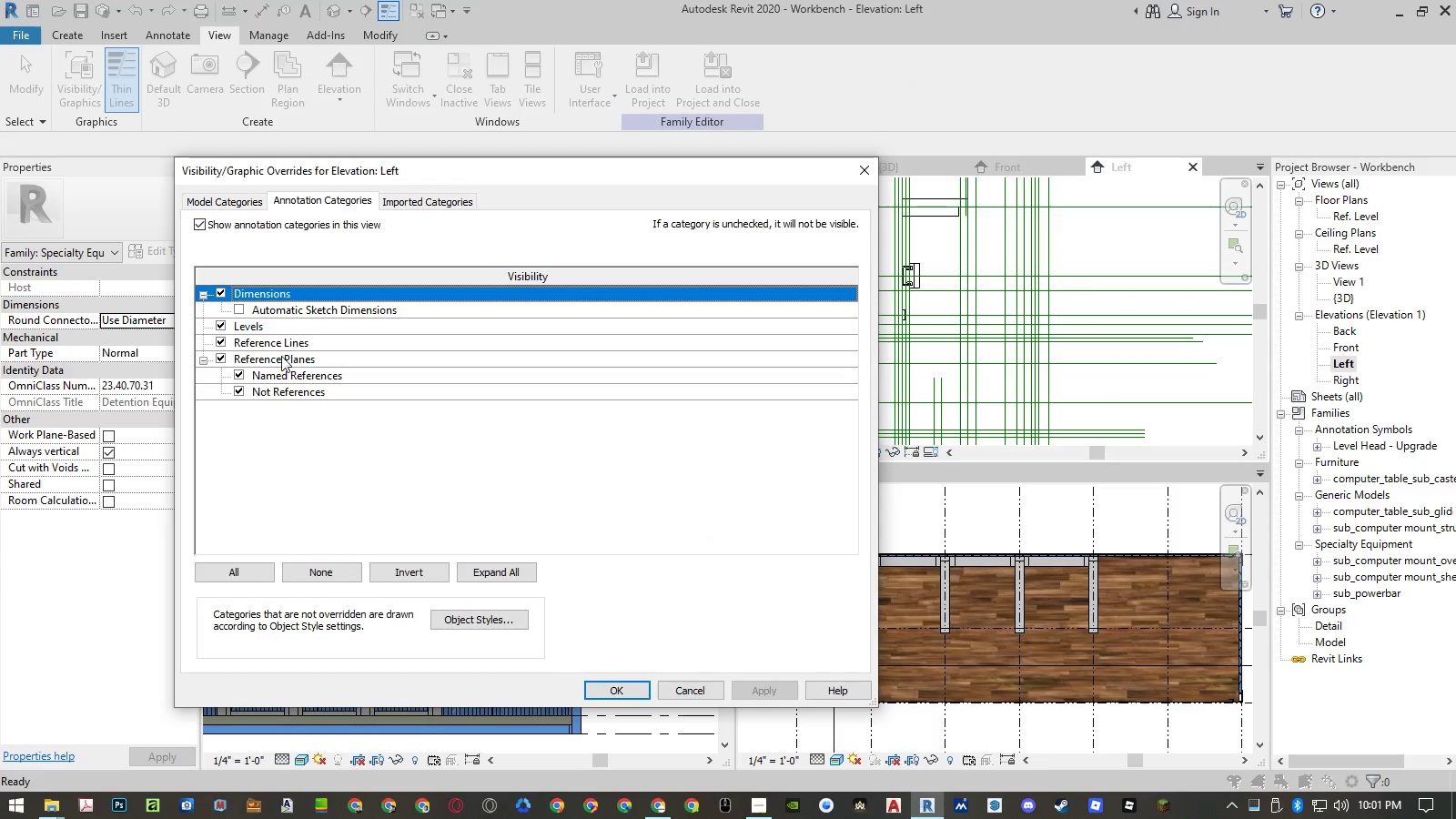 
left_click([281, 356])
 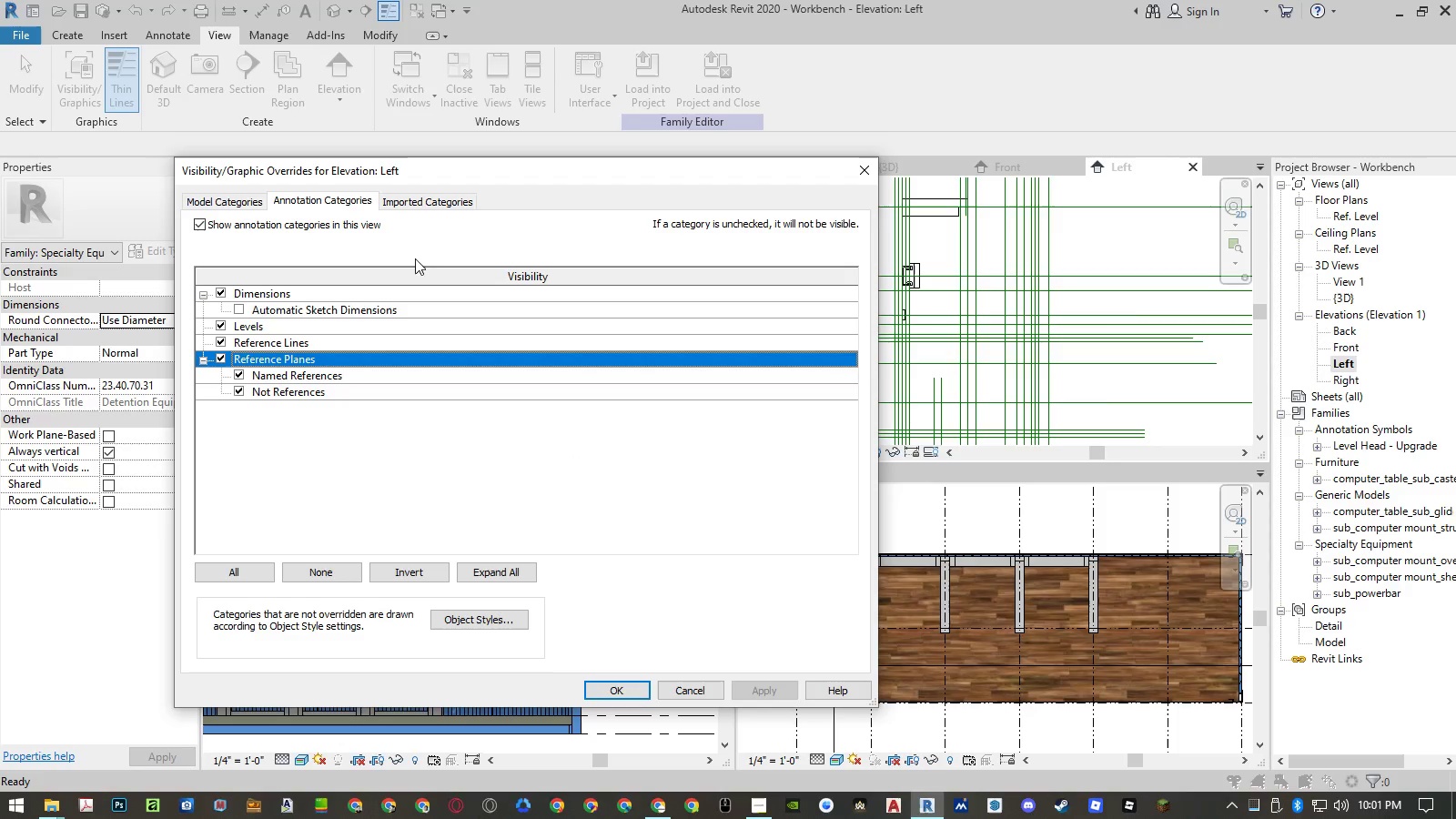 
left_click([411, 204])
 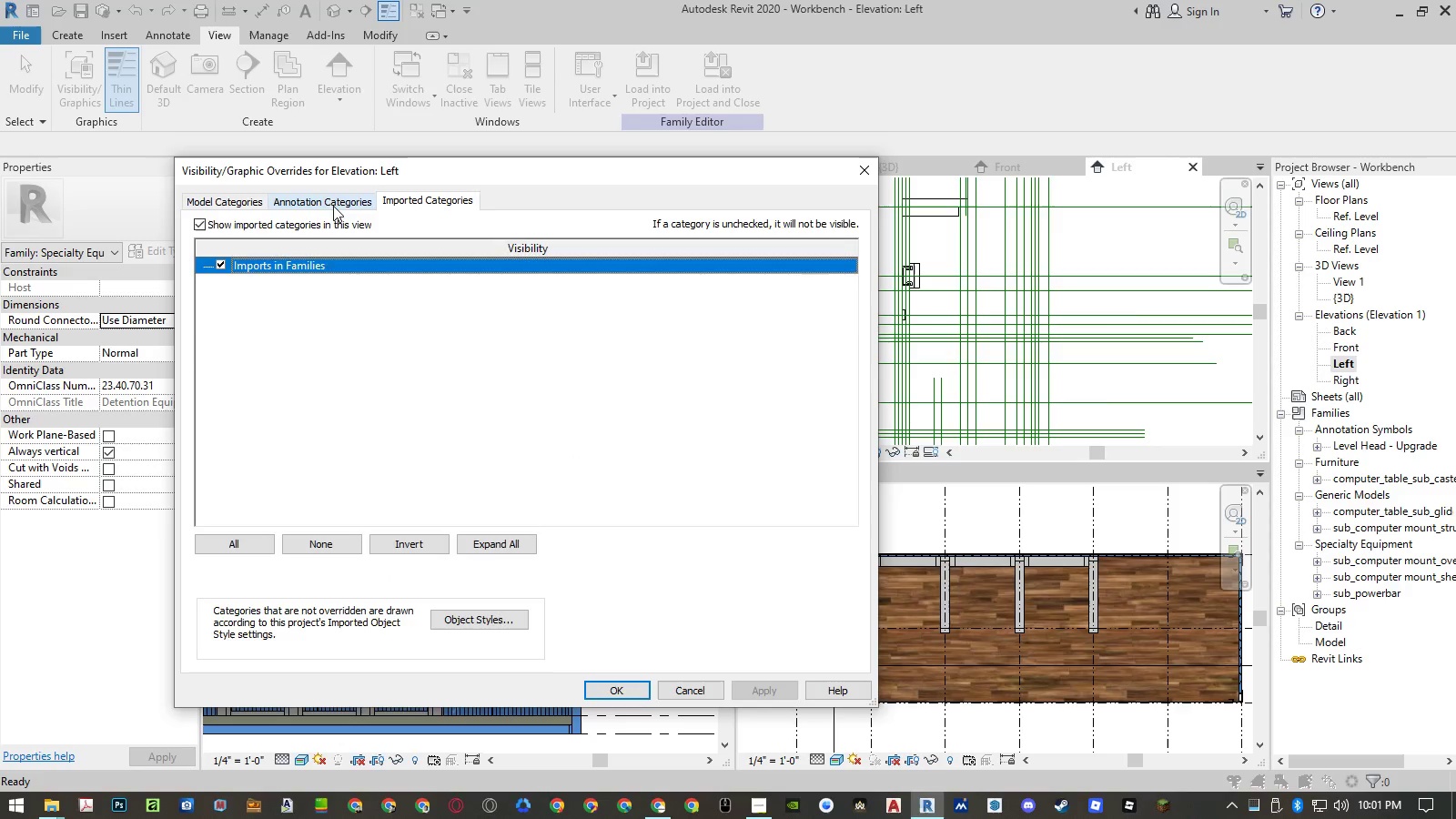 
left_click([330, 206])
 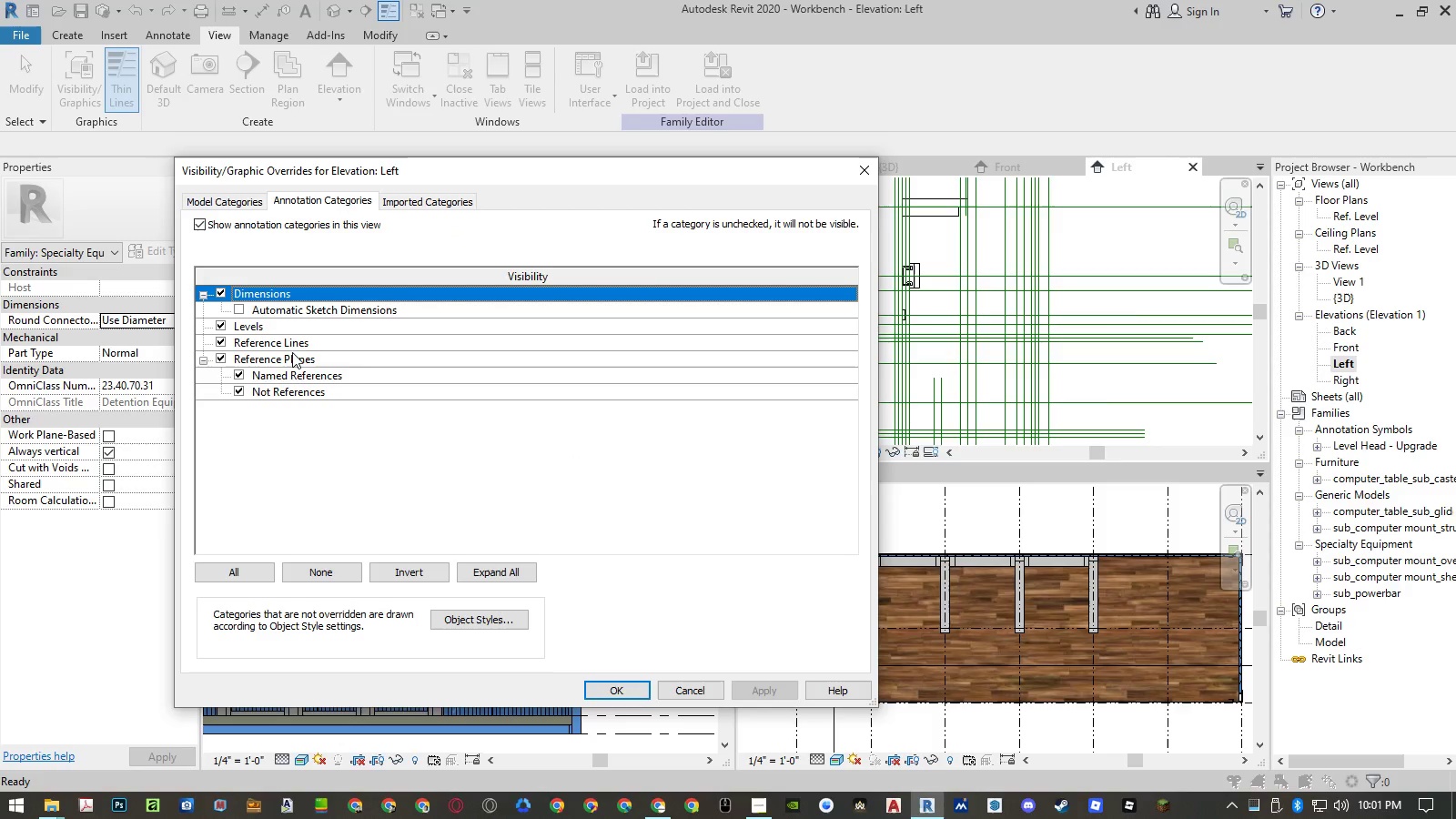 
left_click([292, 359])
 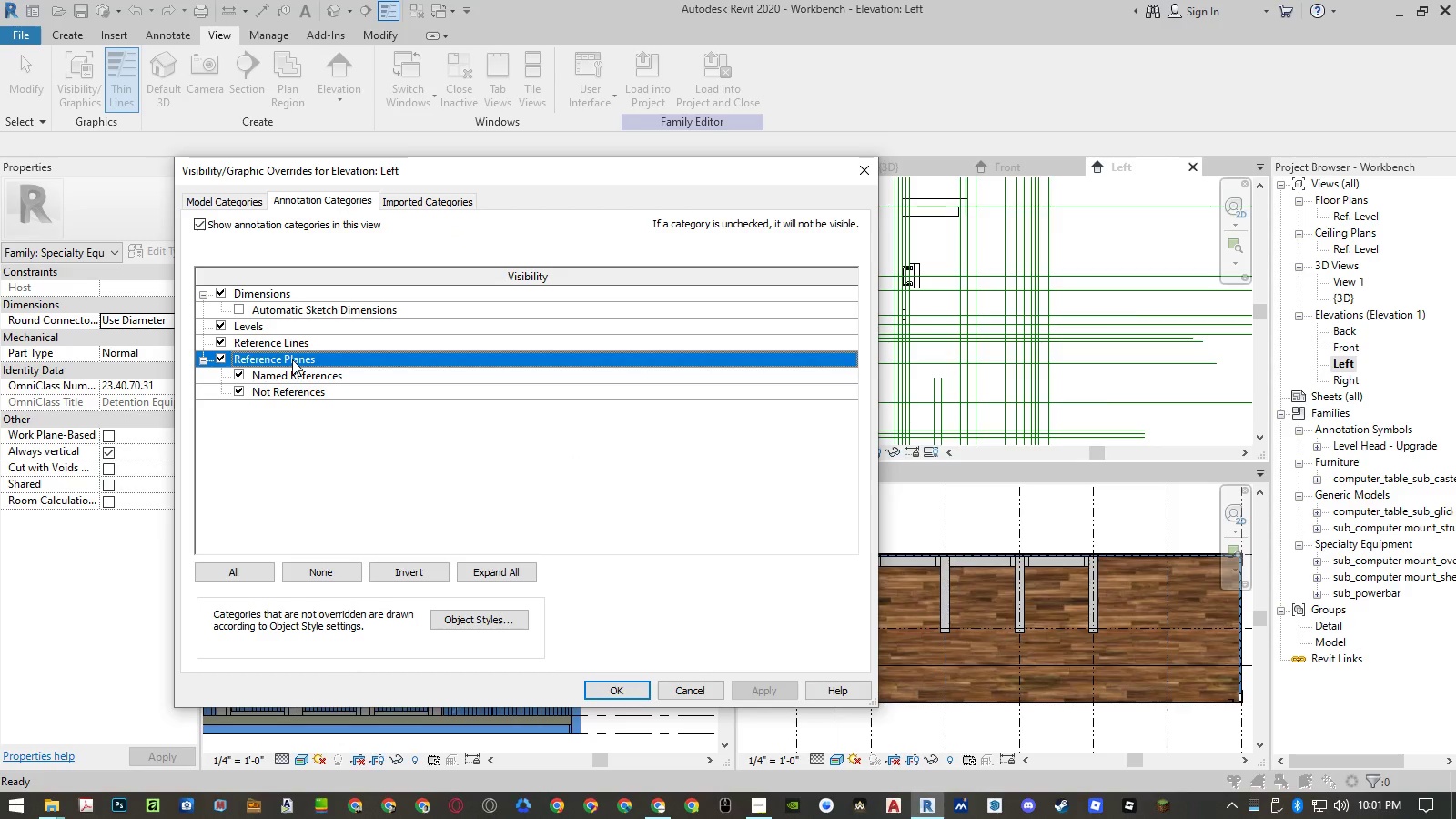 
right_click([292, 359])
 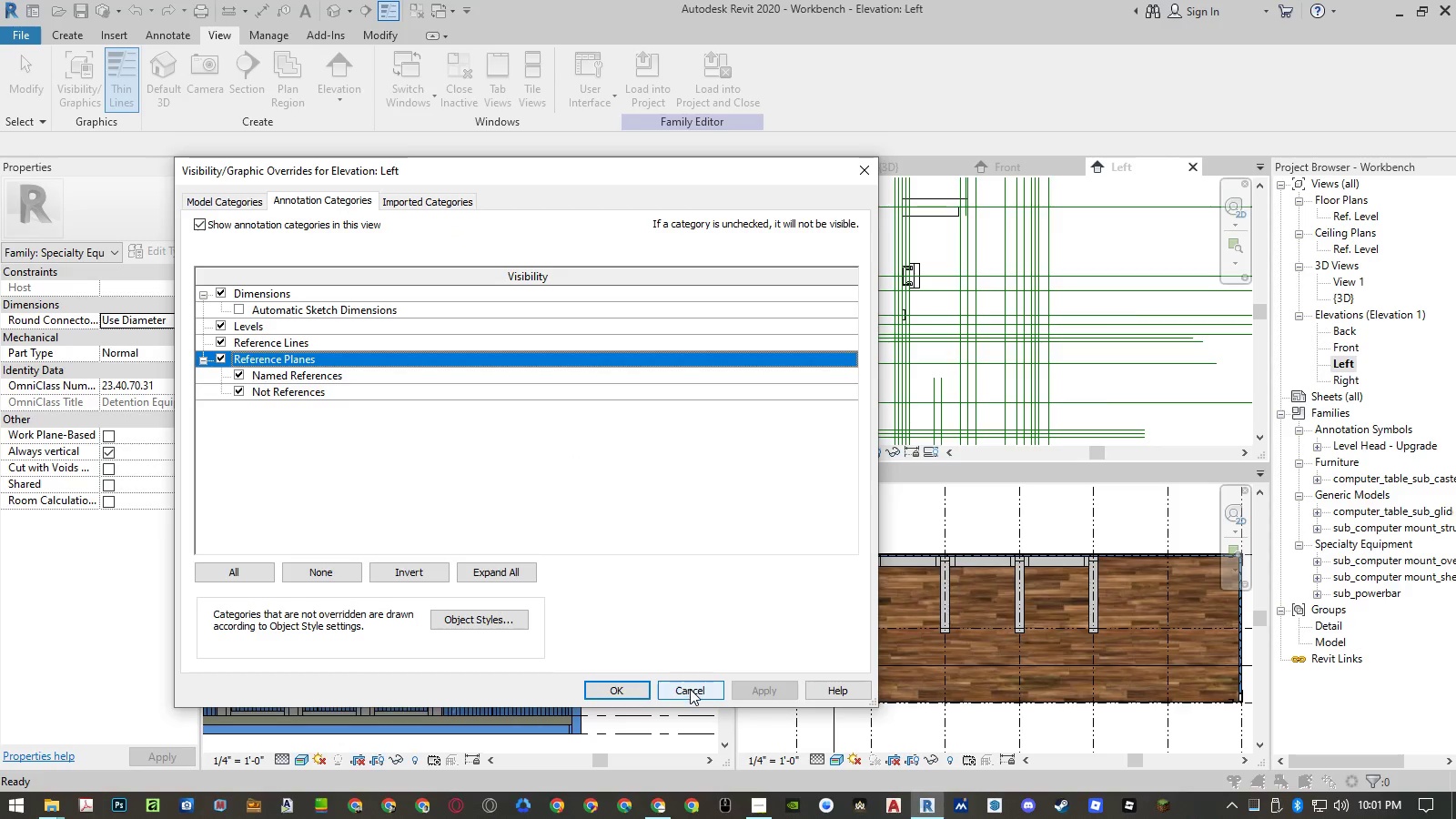 
left_click([484, 620])
 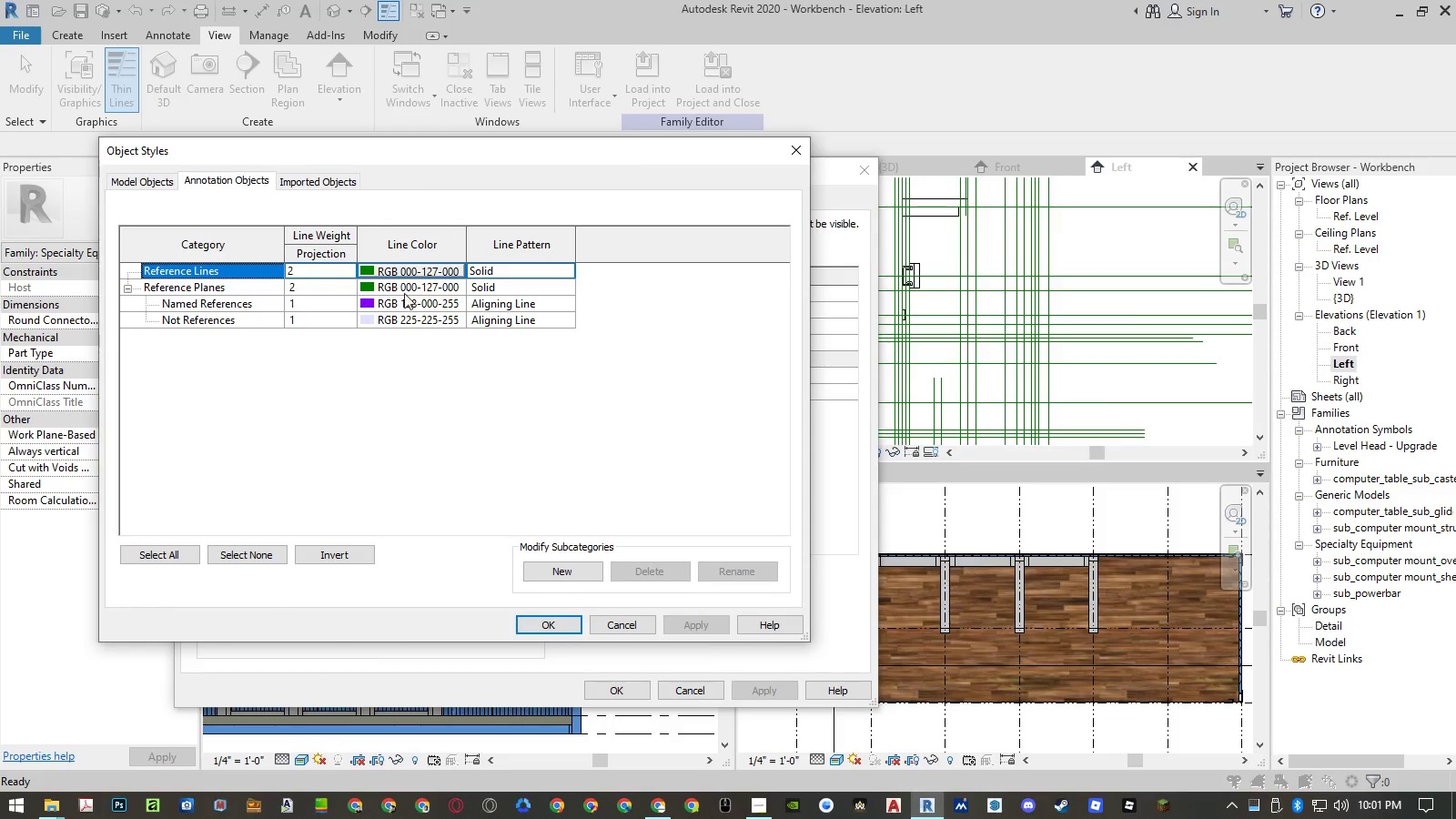 
left_click([523, 287])
 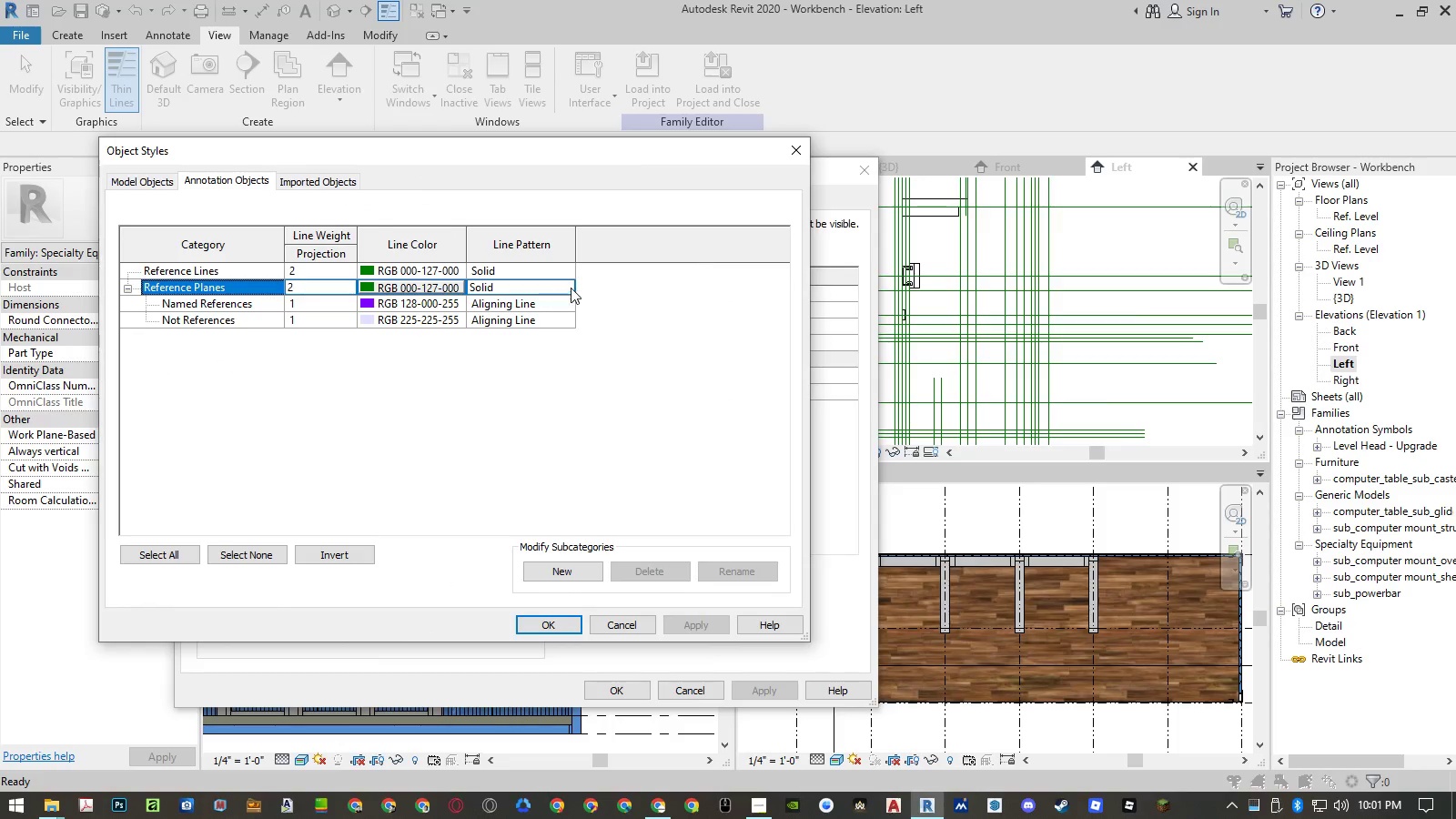 
left_click([571, 287])
 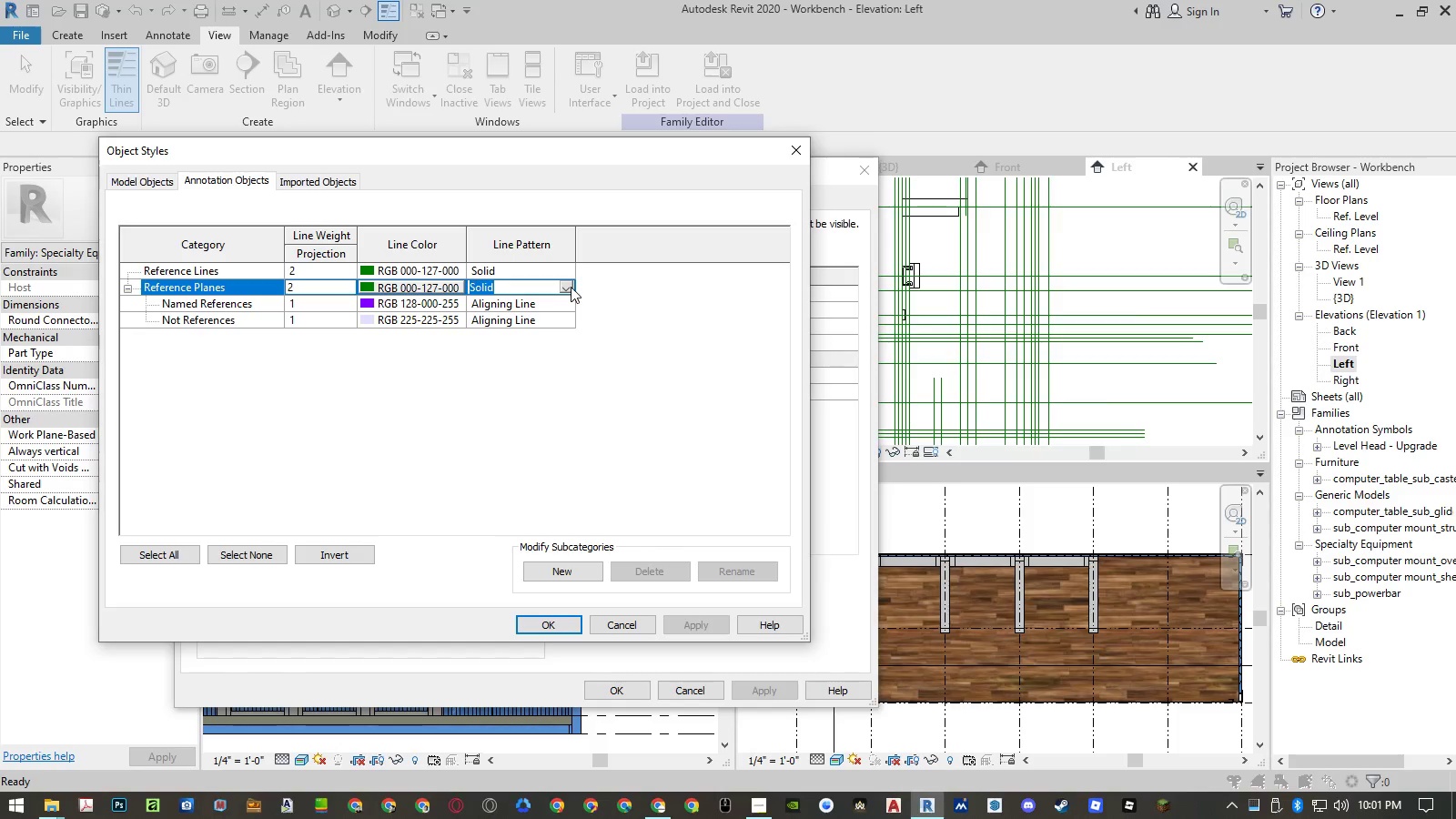 
left_click([571, 287])
 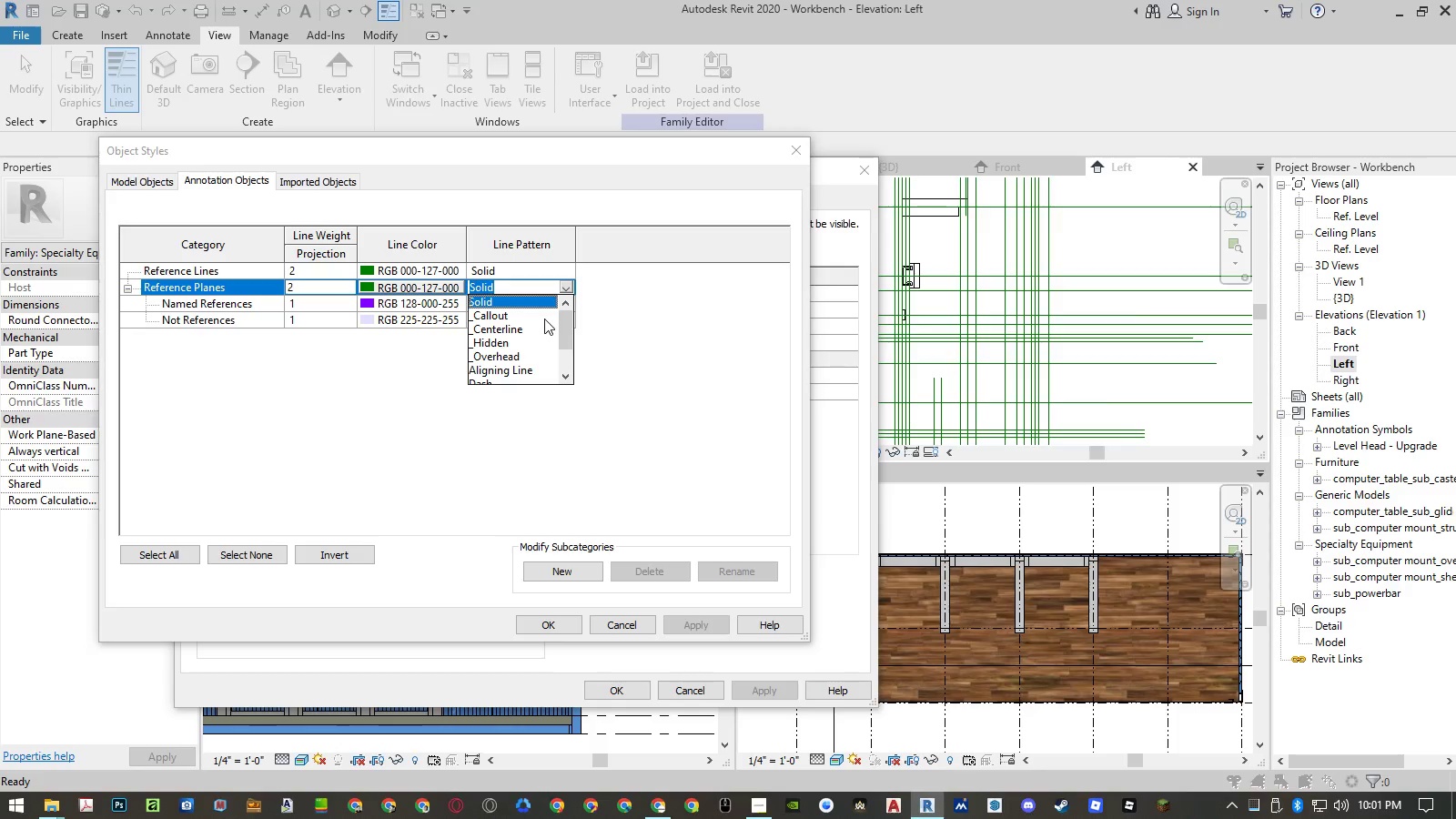 
left_click([524, 349])
 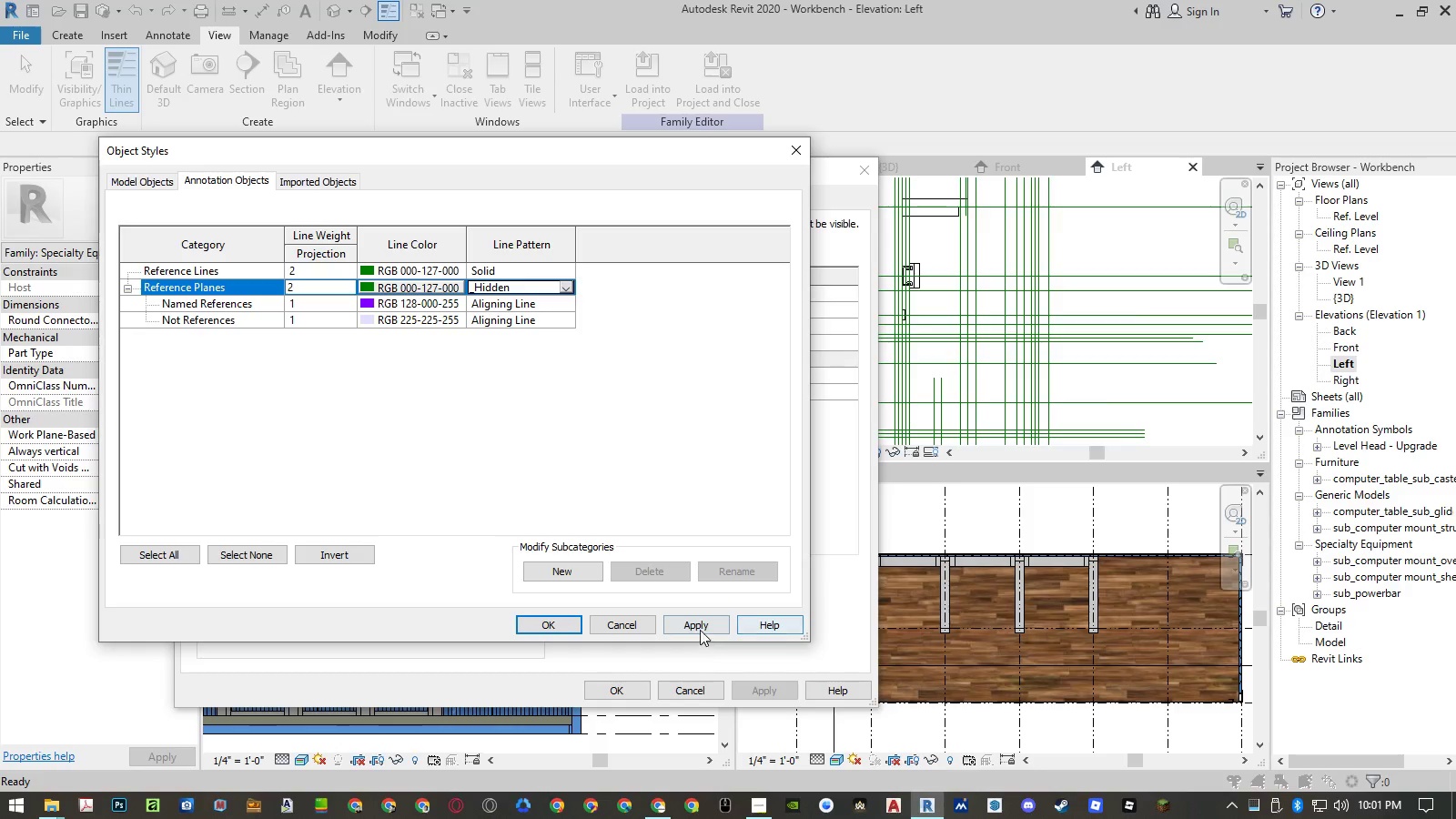 
left_click([697, 624])
 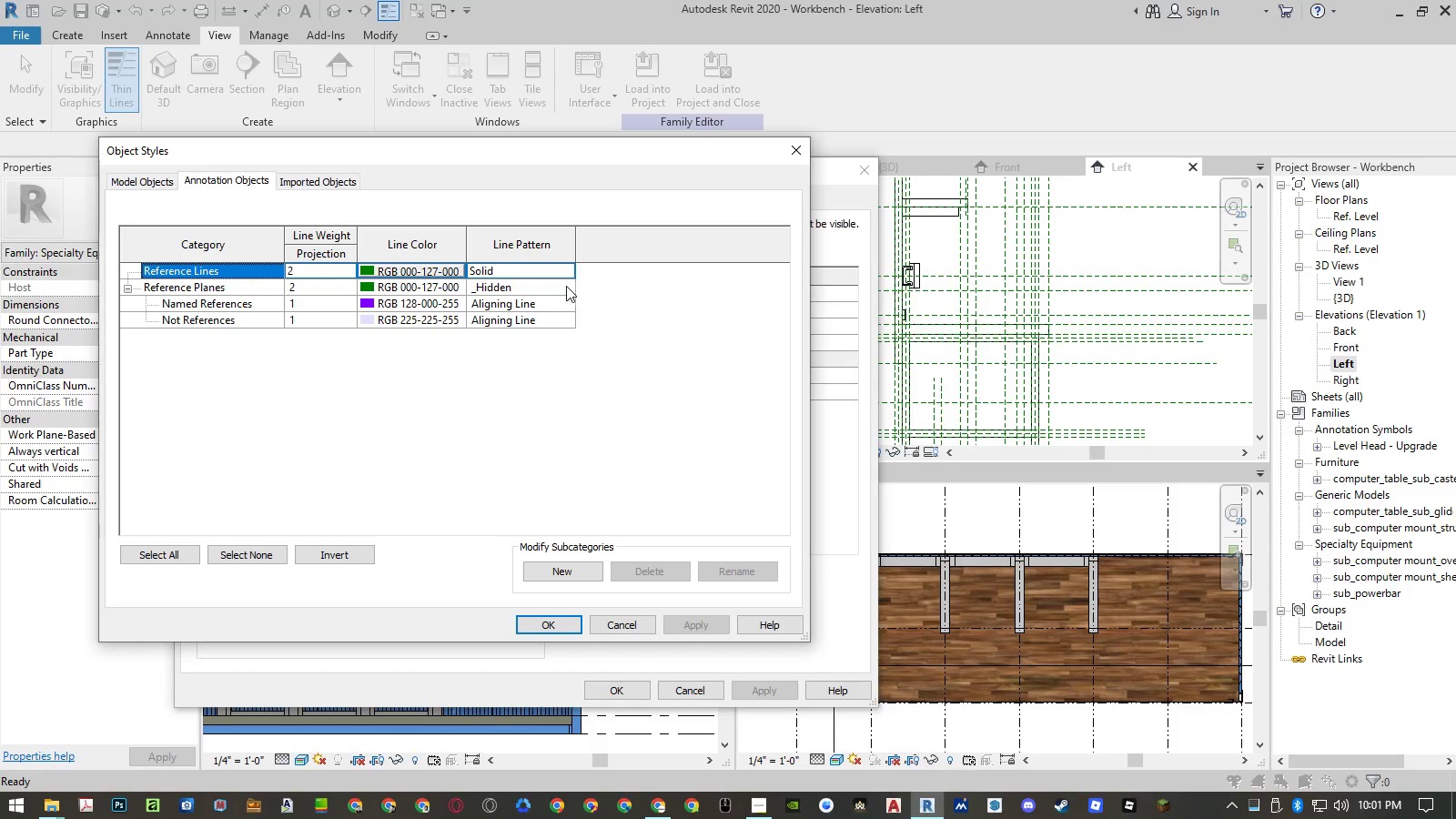 
double_click([562, 289])
 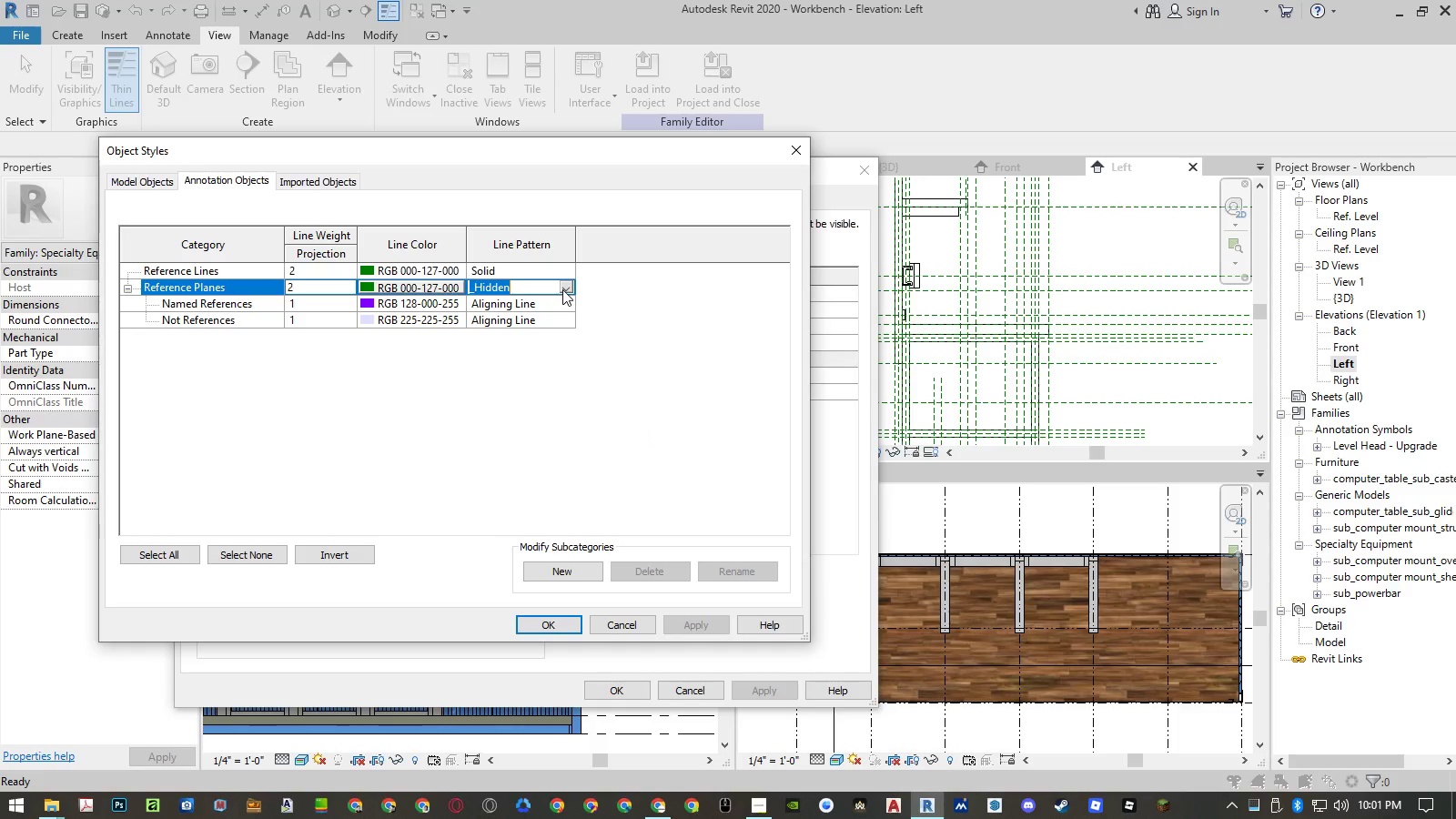 
left_click([562, 289])
 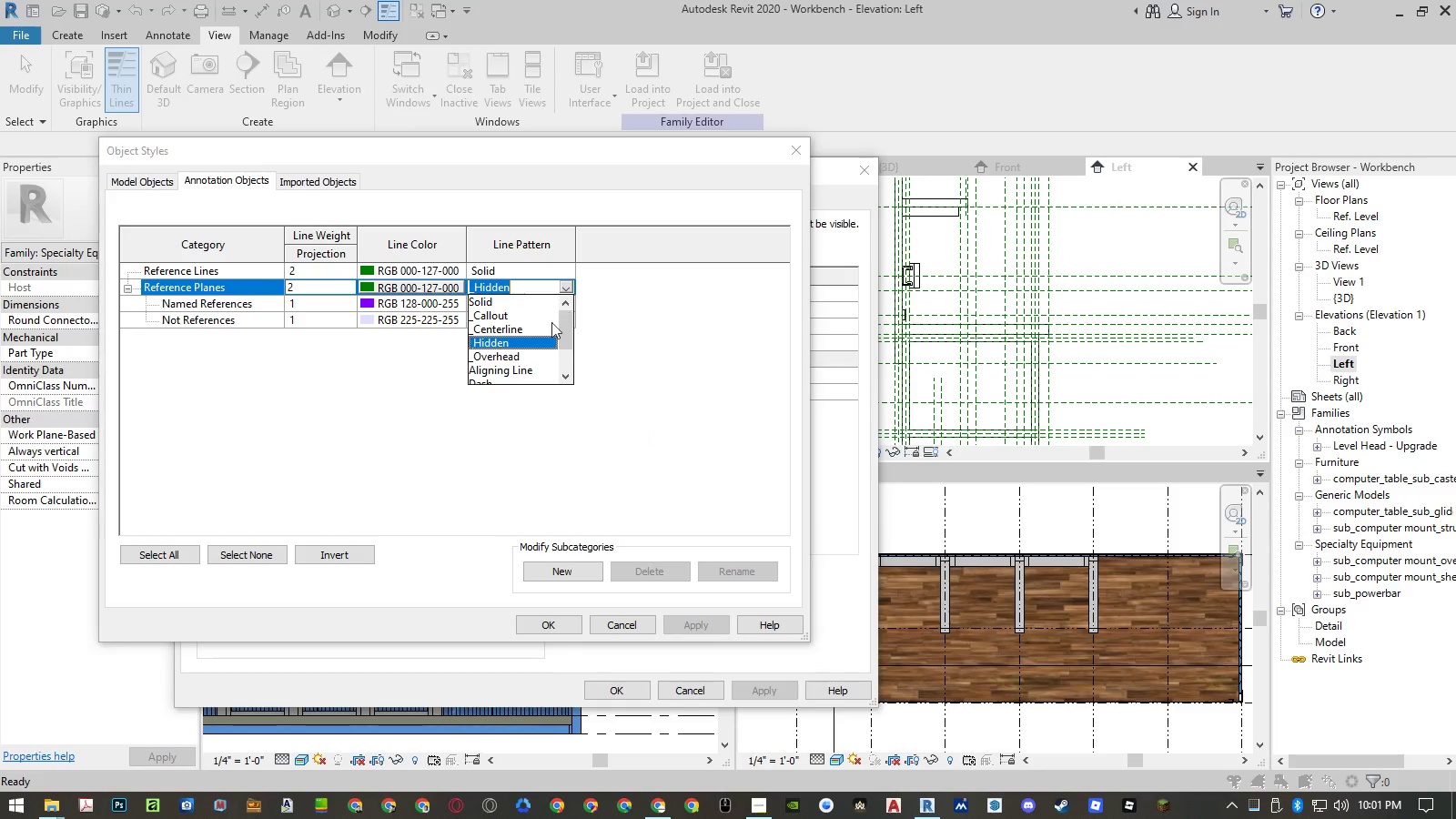 
scroll: coordinate [545, 330], scroll_direction: down, amount: 6.0
 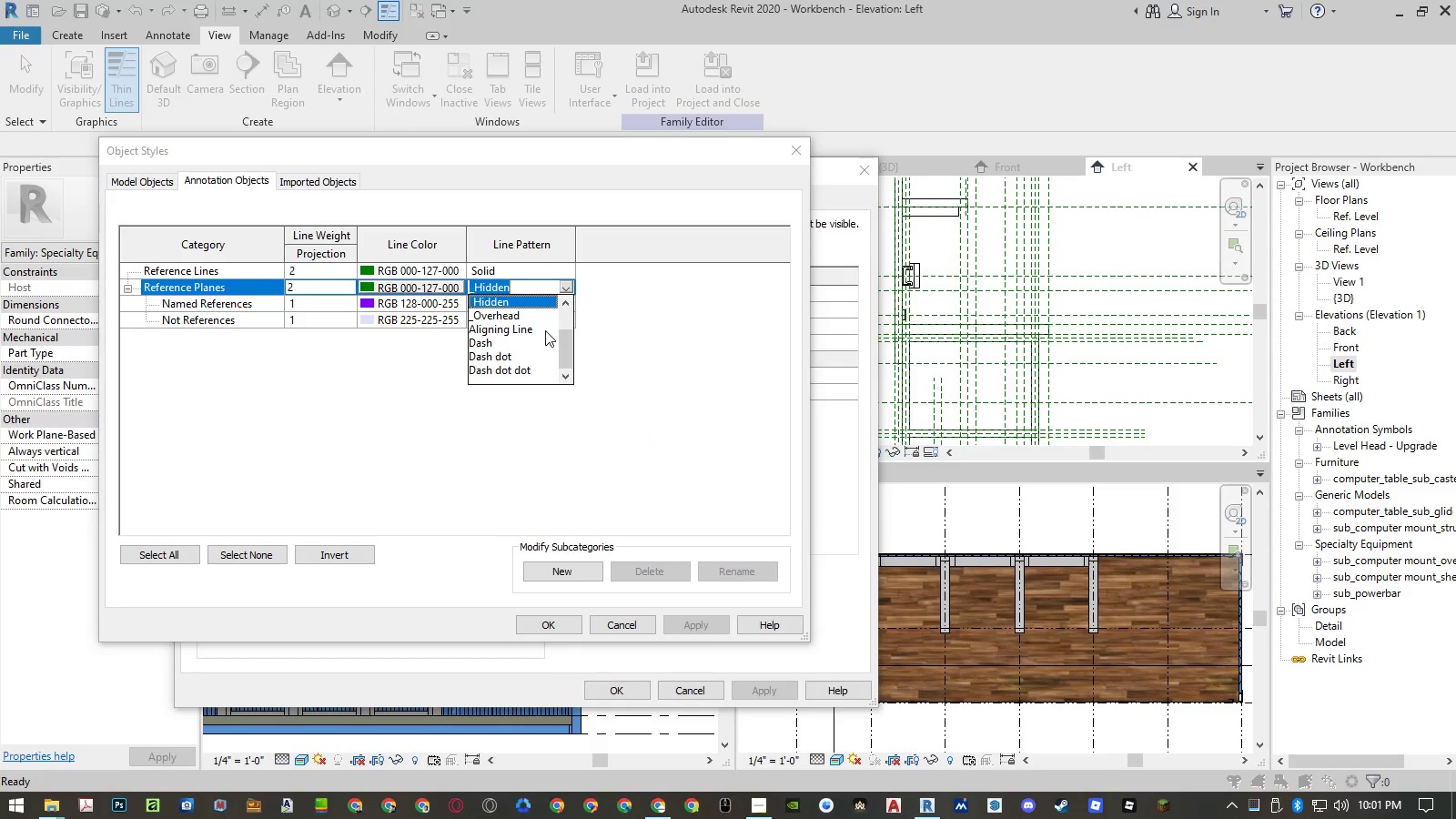 
scroll: coordinate [545, 330], scroll_direction: up, amount: 2.0
 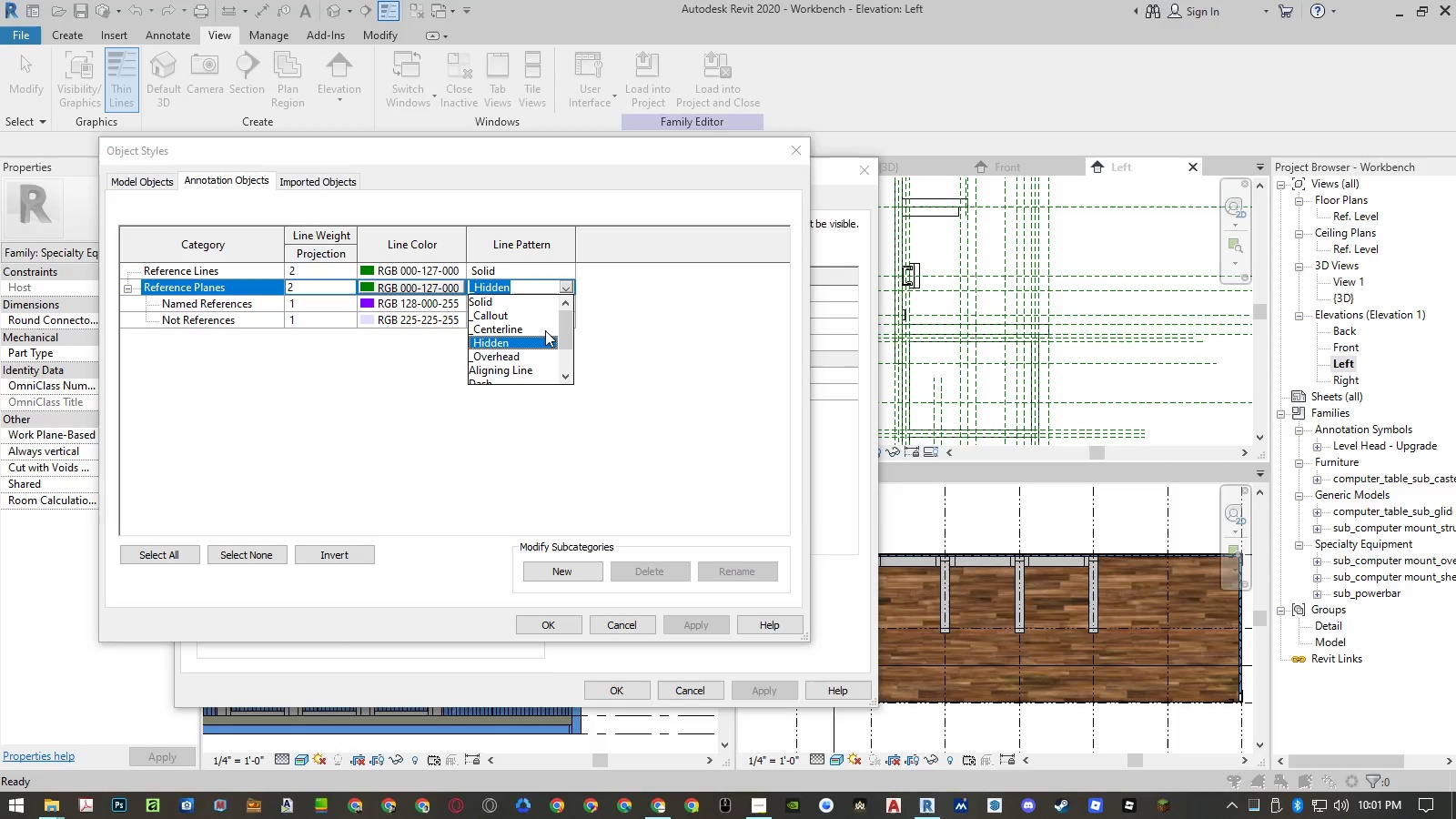 
left_click([545, 330])
 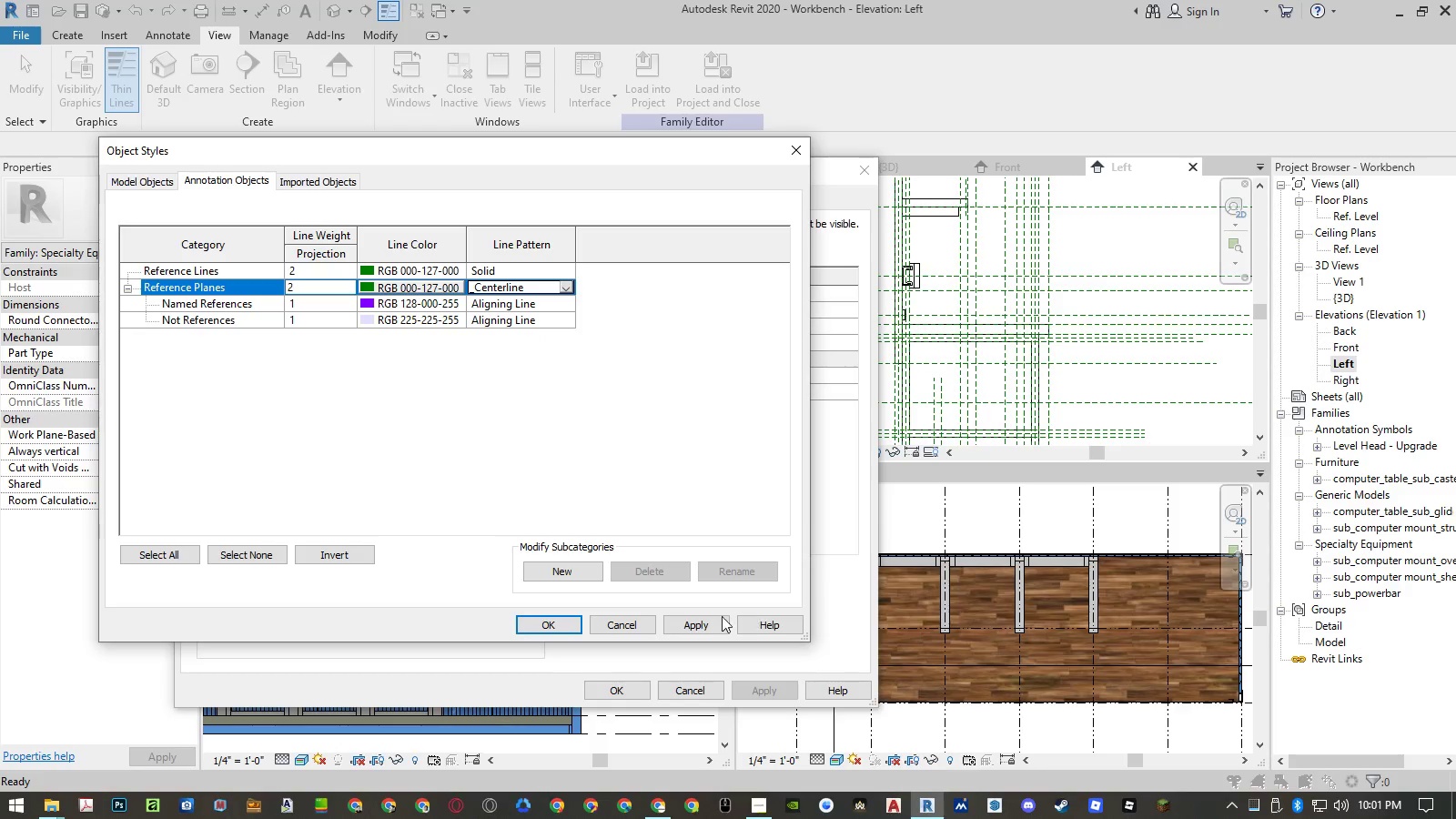 
left_click([703, 618])
 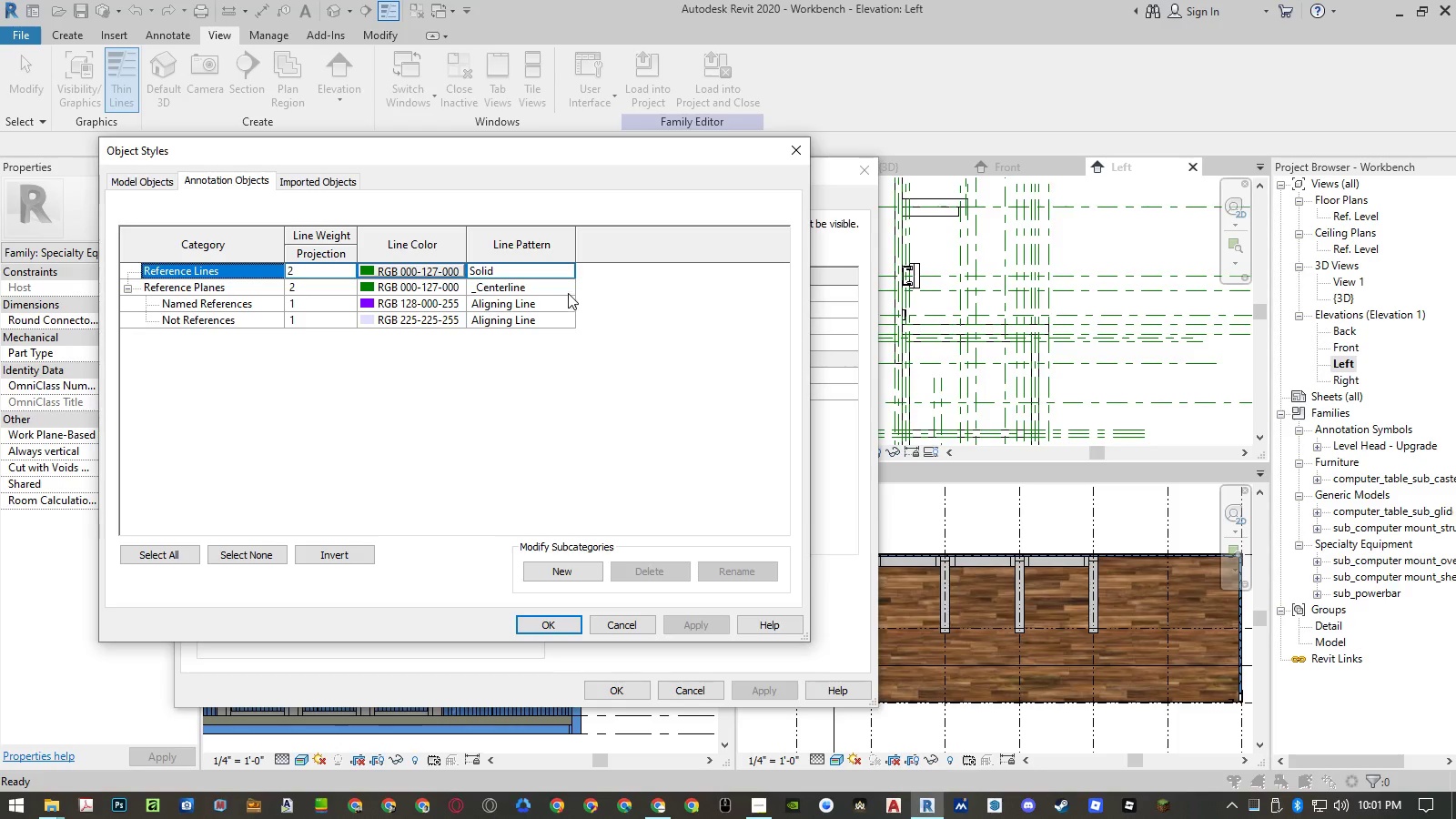 
double_click([570, 288])
 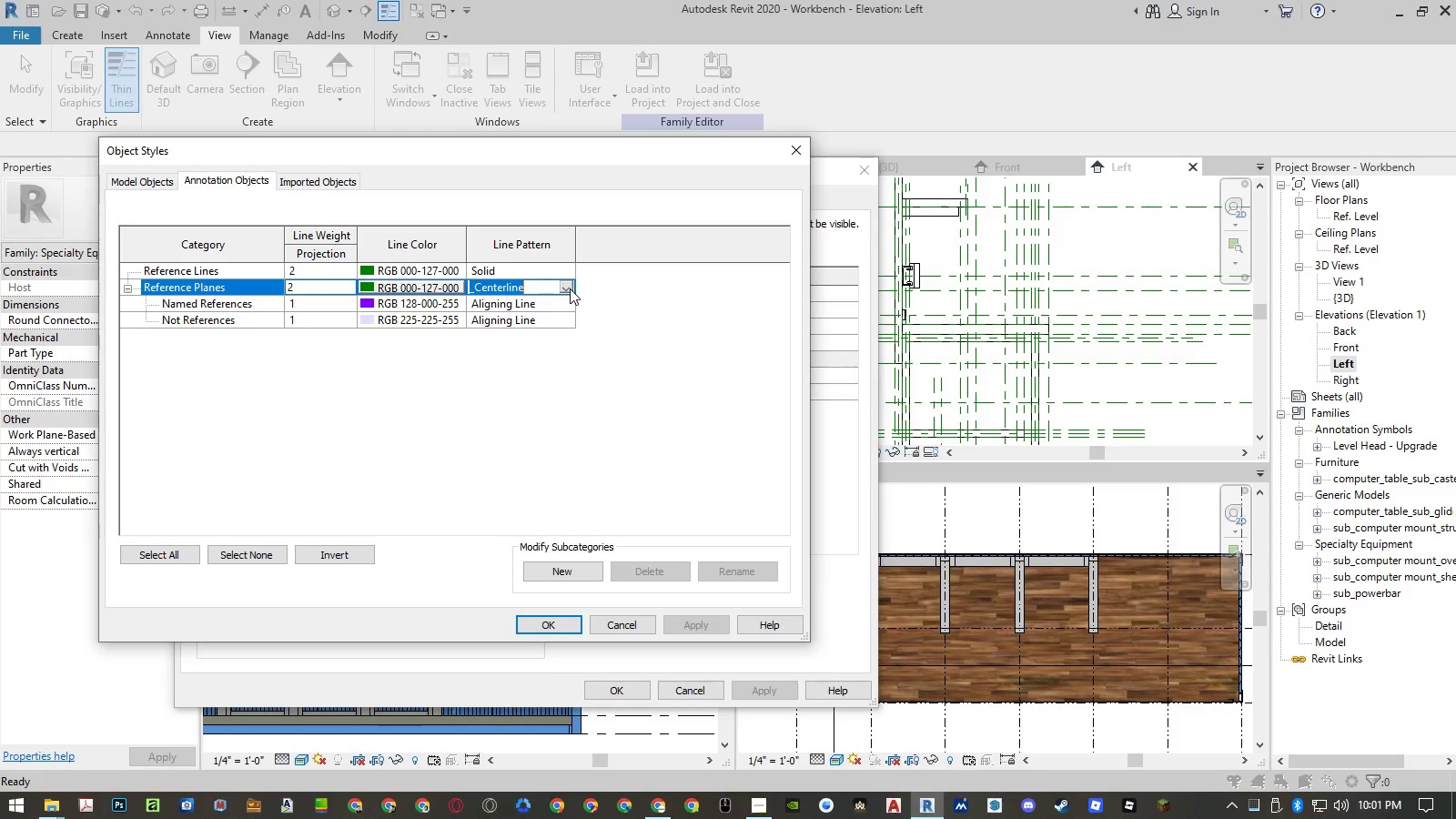 
triple_click([570, 288])
 